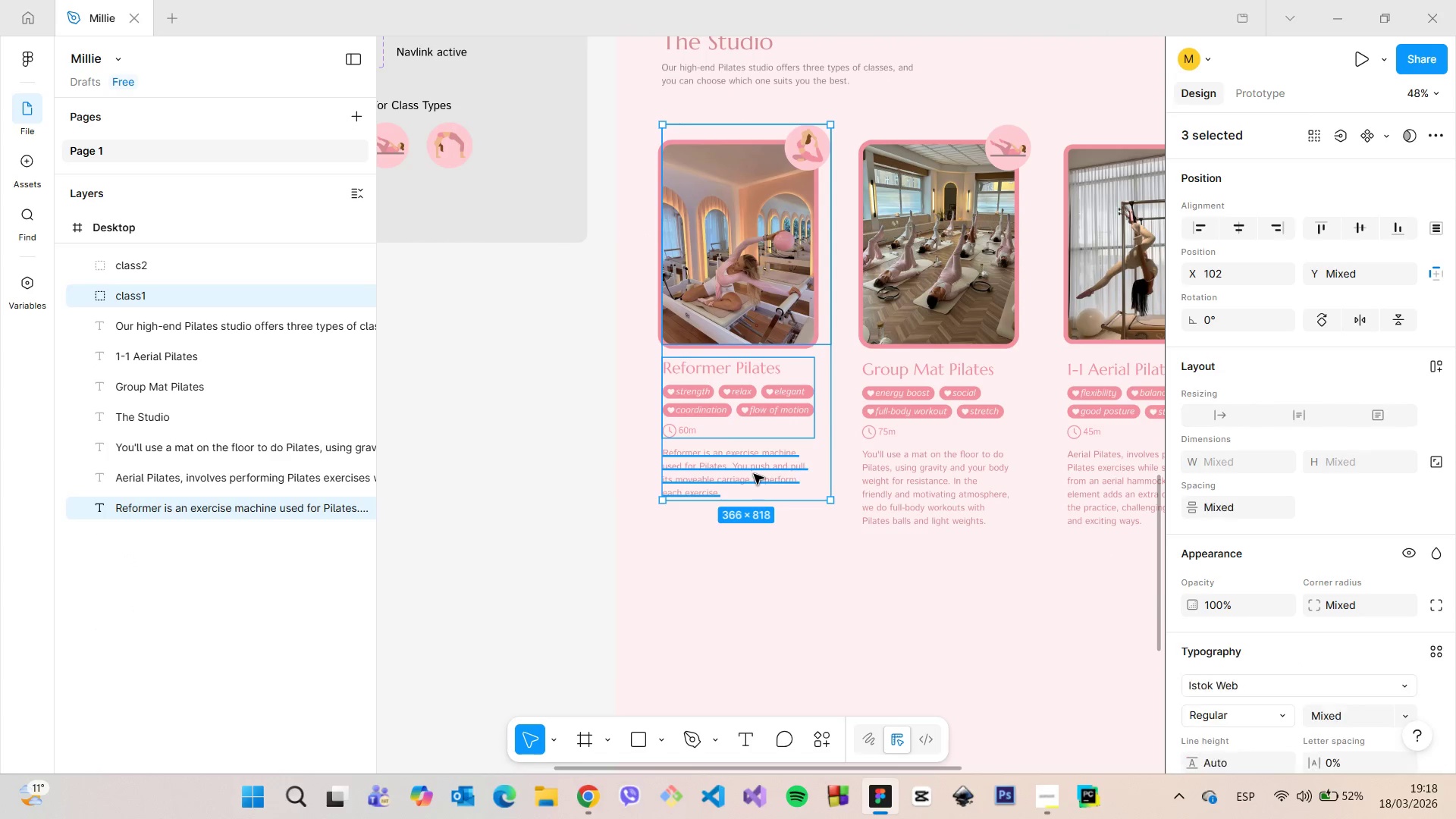 
key(Shift+ShiftLeft)
 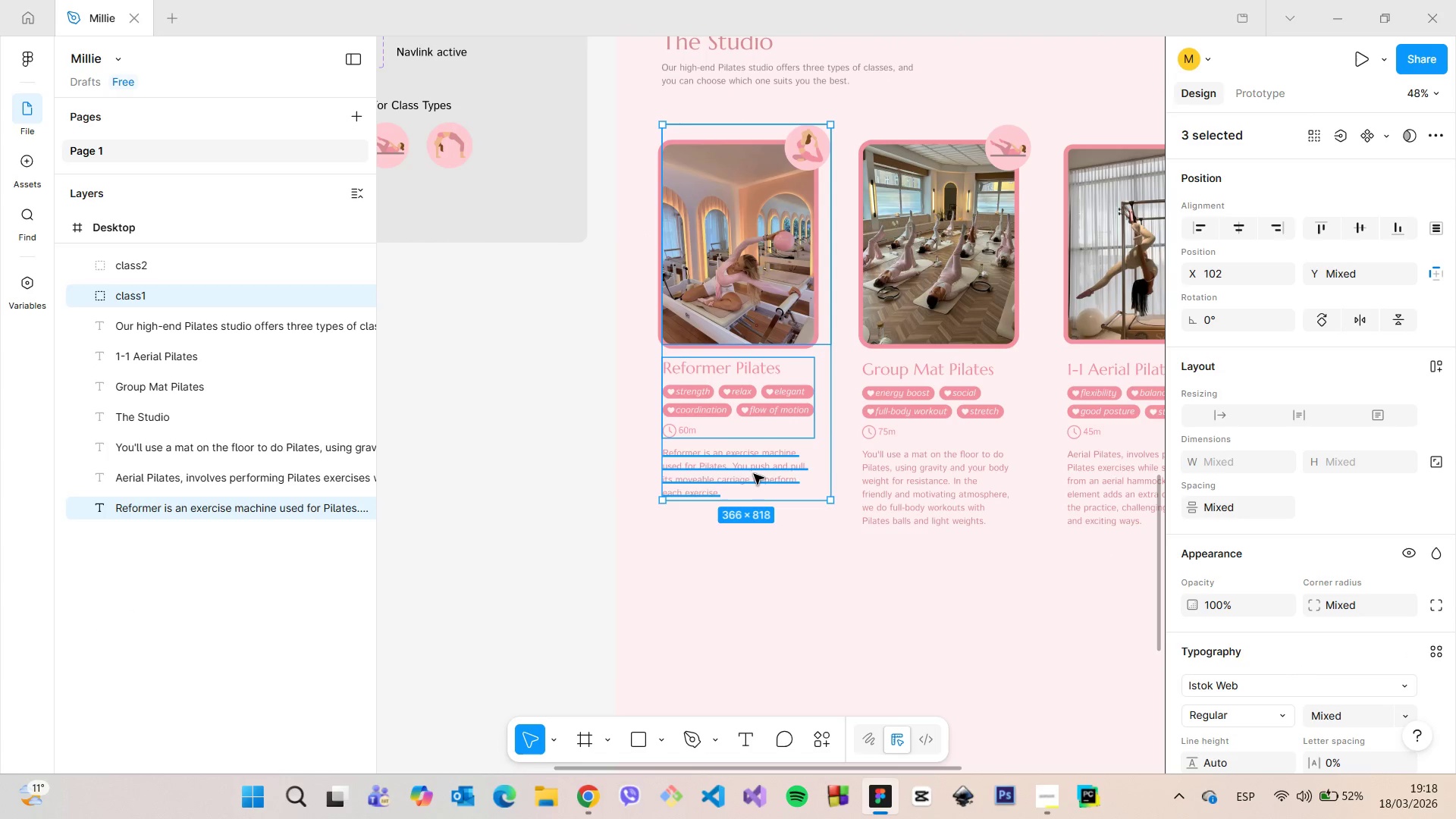 
key(Shift+ShiftLeft)
 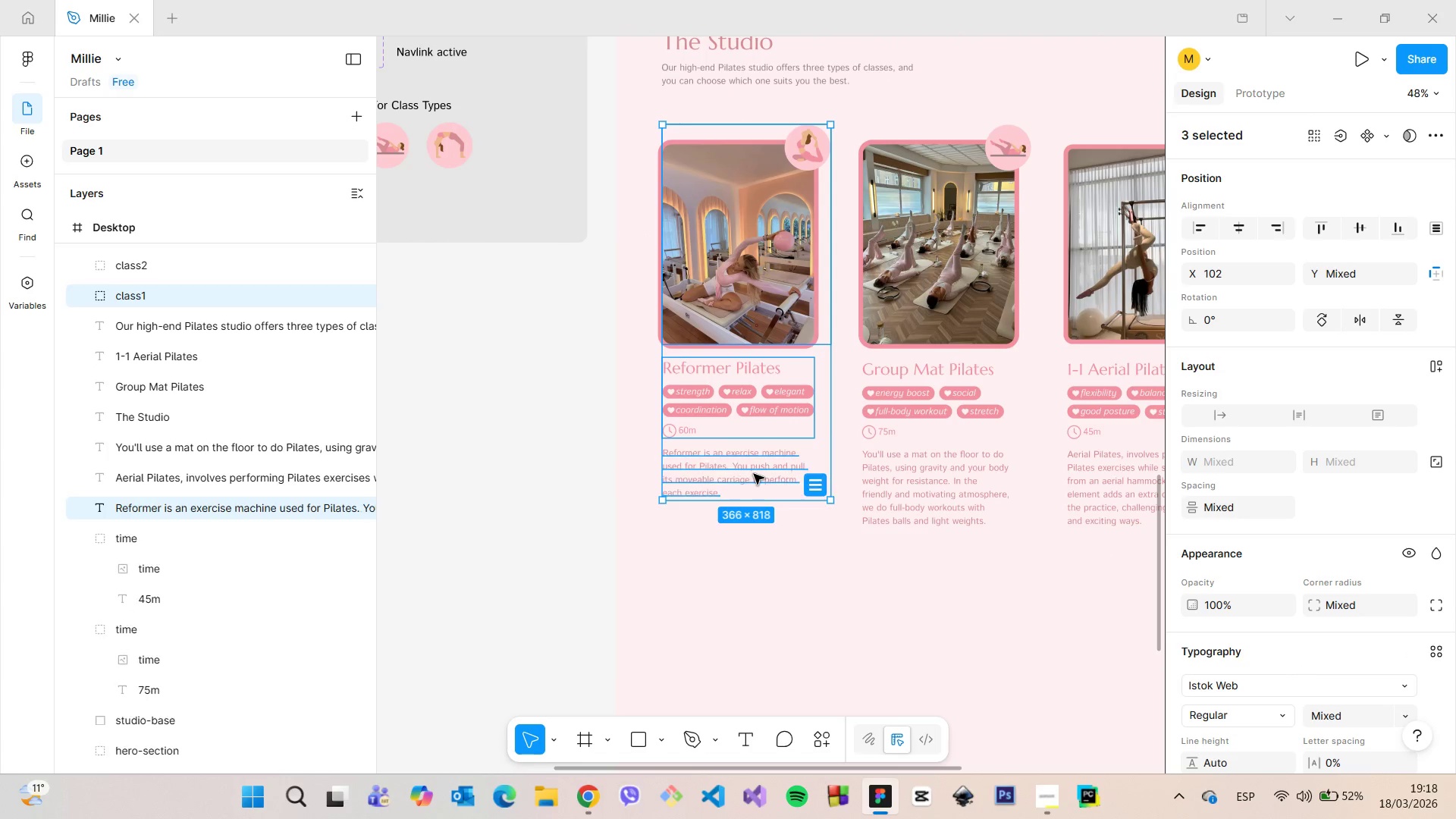 
key(Shift+ShiftLeft)
 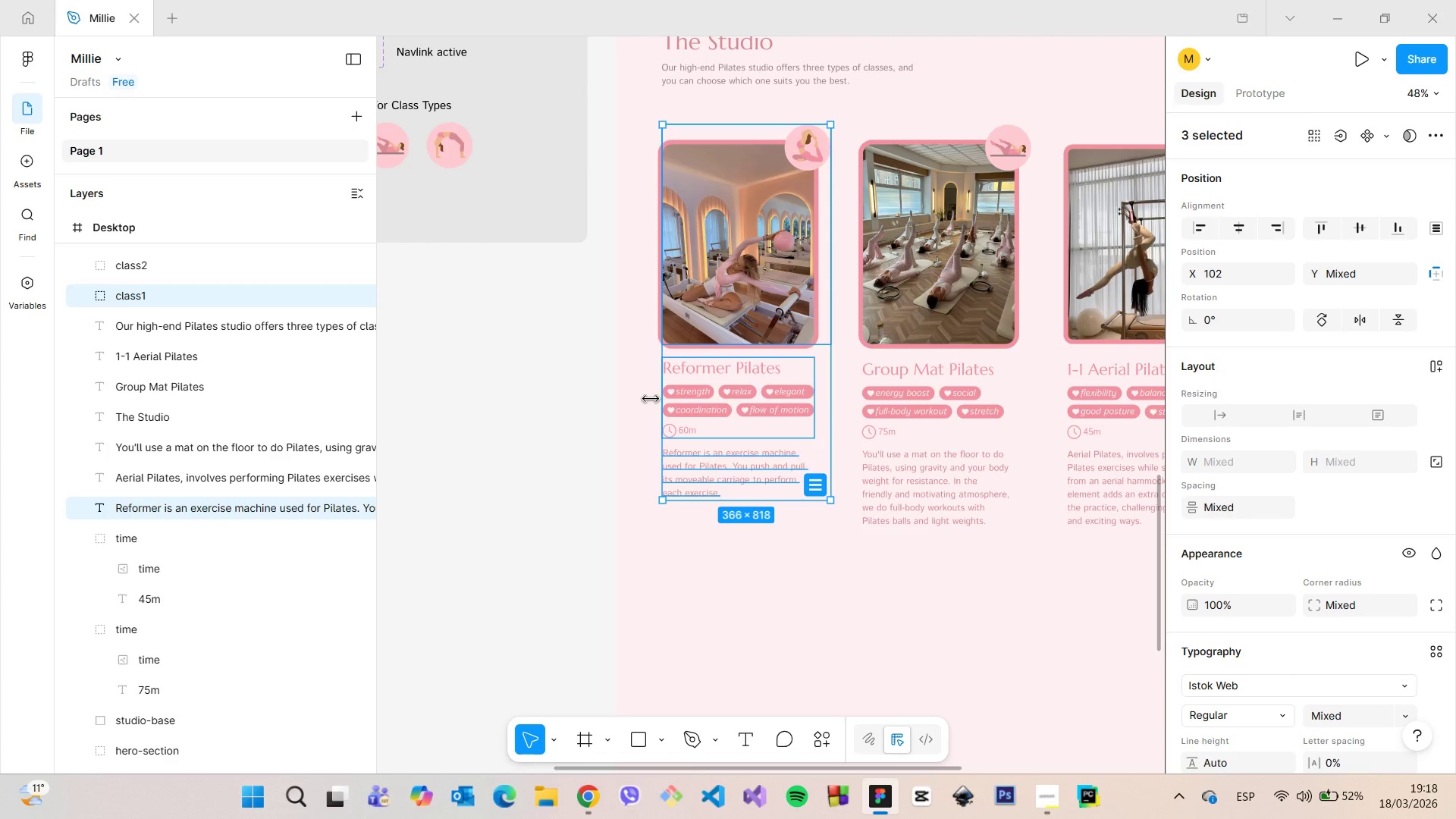 
hold_key(key=AltLeft, duration=0.69)
 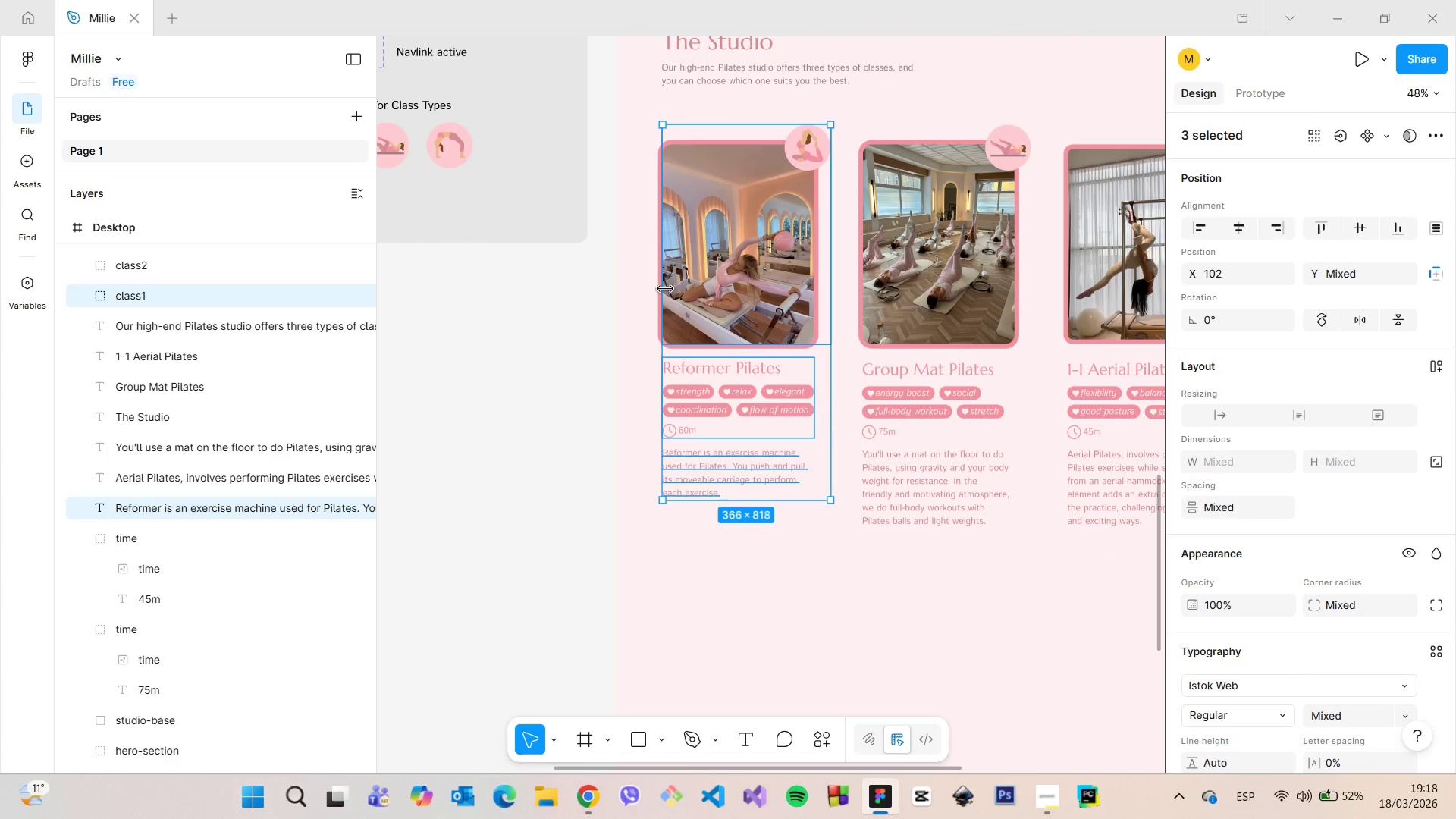 
right_click([694, 288])
 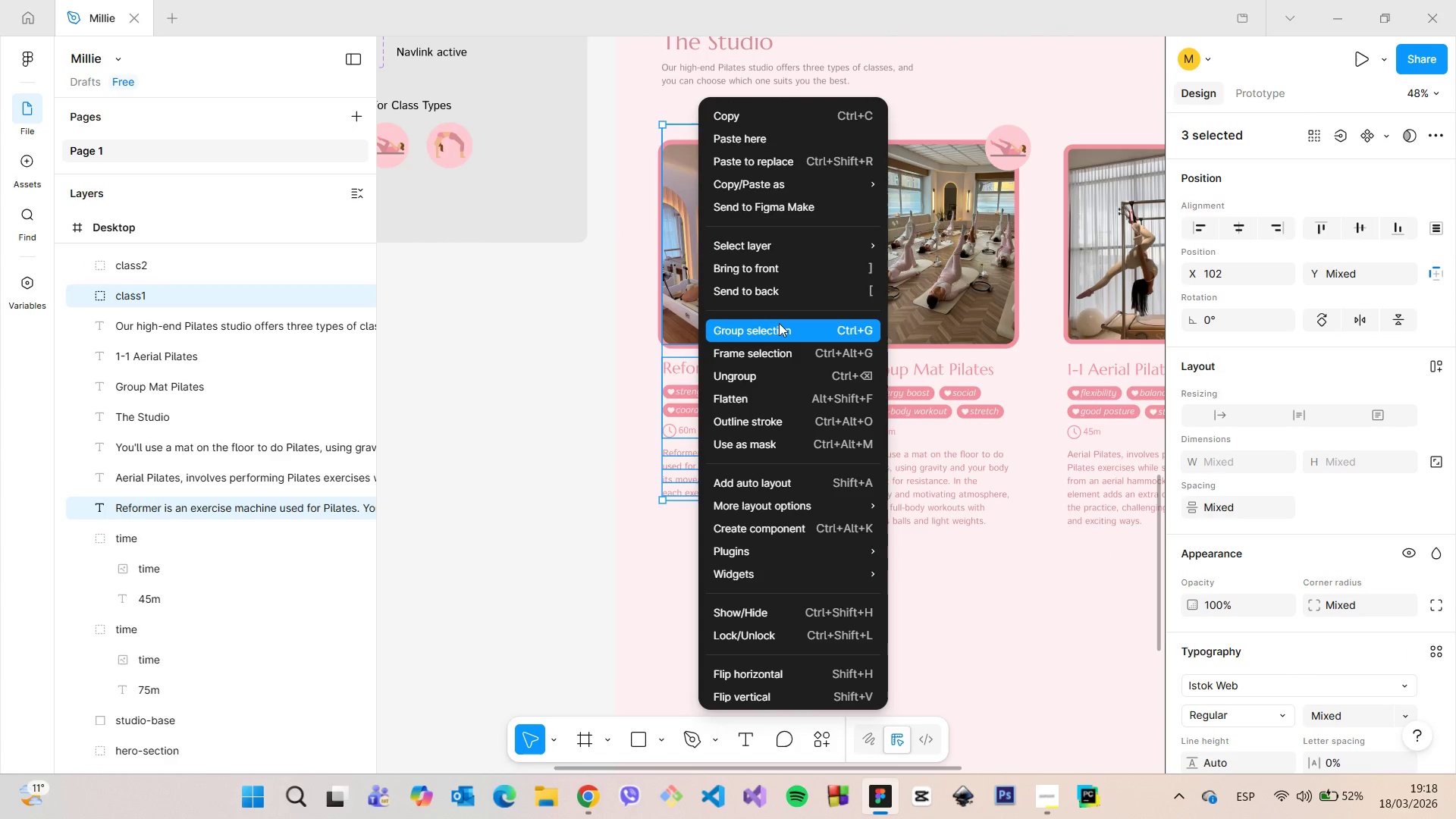 
left_click([779, 323])
 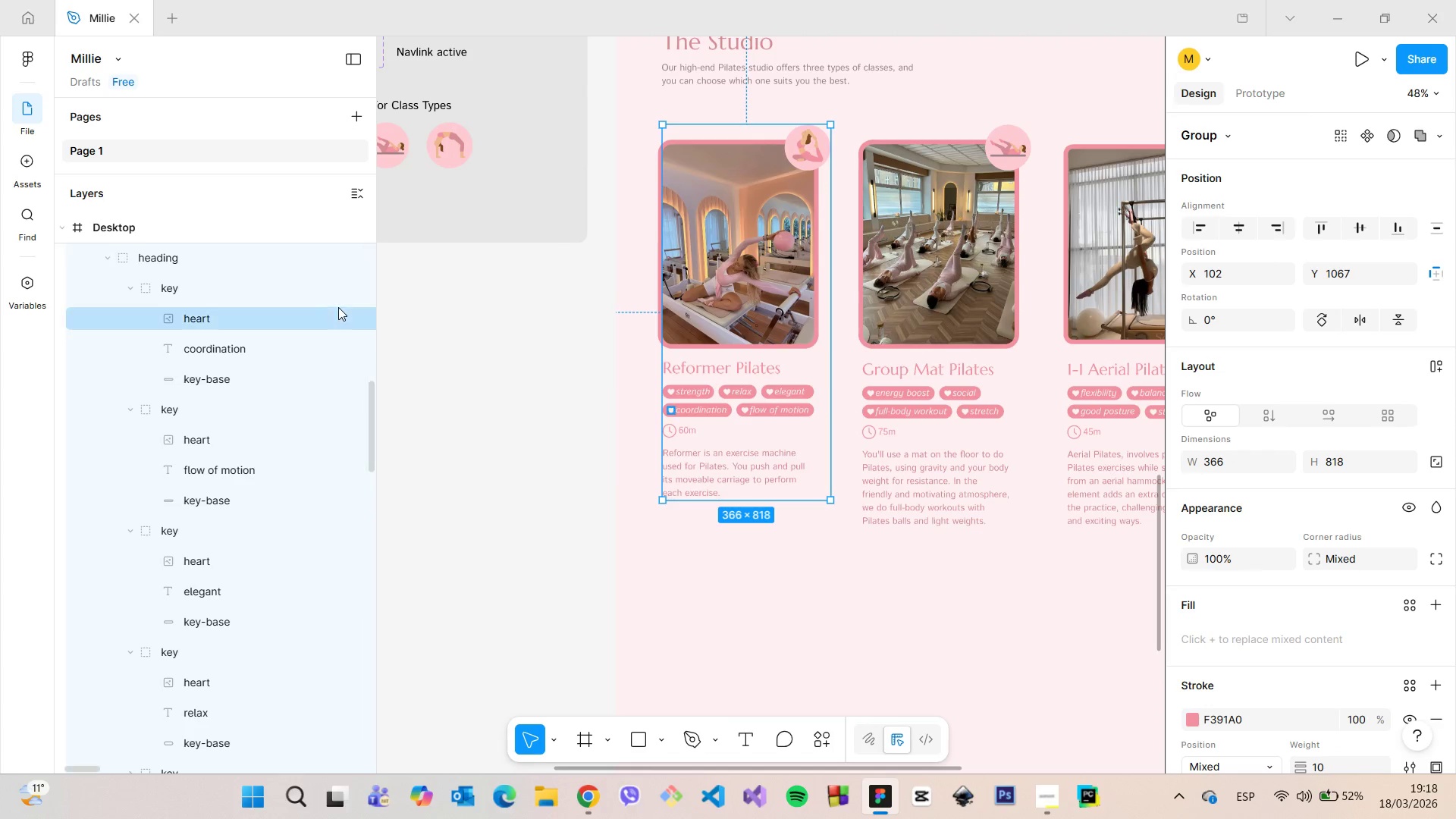 
scroll: coordinate [256, 317], scroll_direction: up, amount: 4.0
 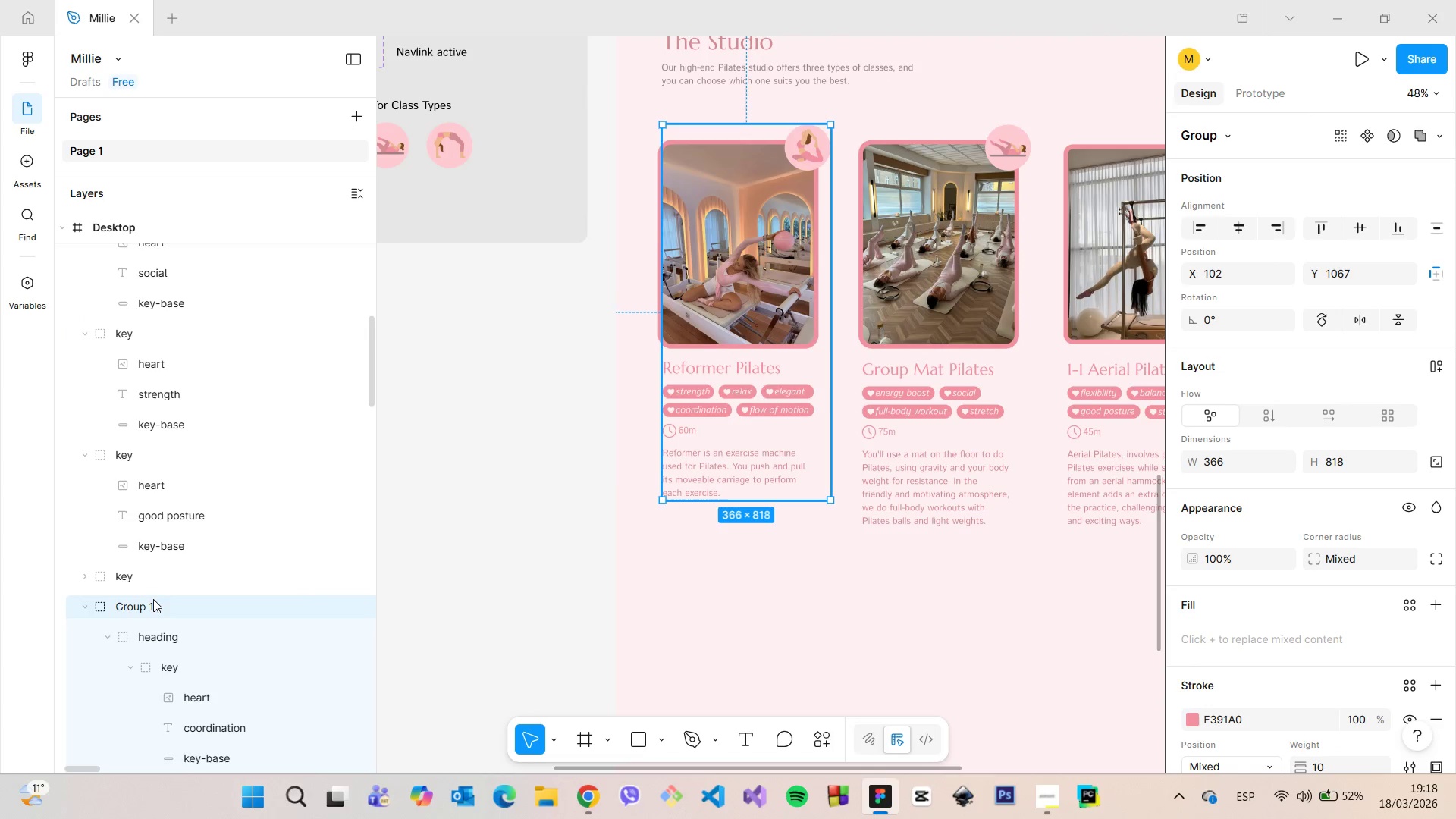 
double_click([153, 602])
 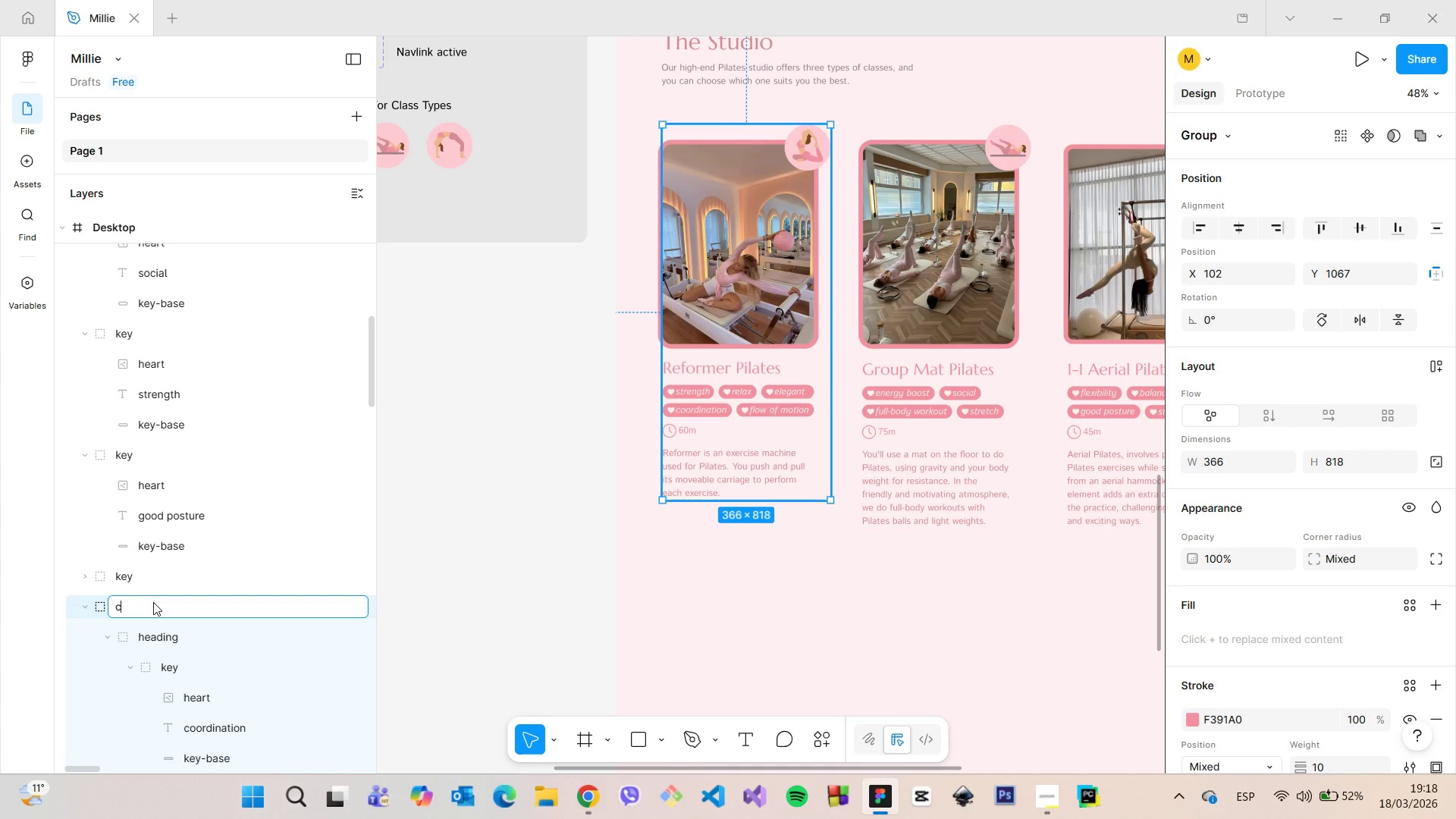 
type(class1=)
key(Backspace)
type(-cae)
key(Backspace)
type(rd)
 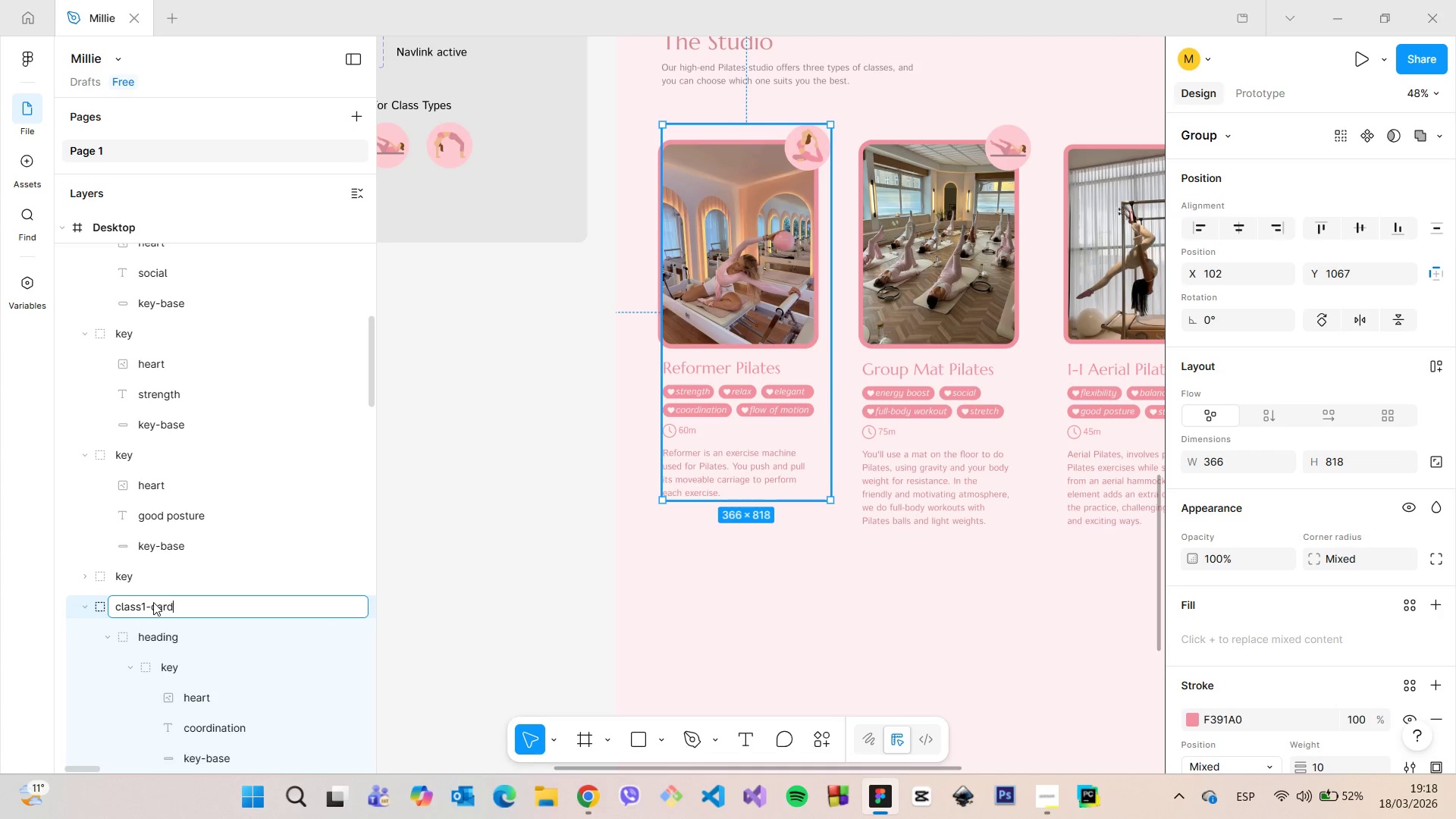 
key(Enter)
 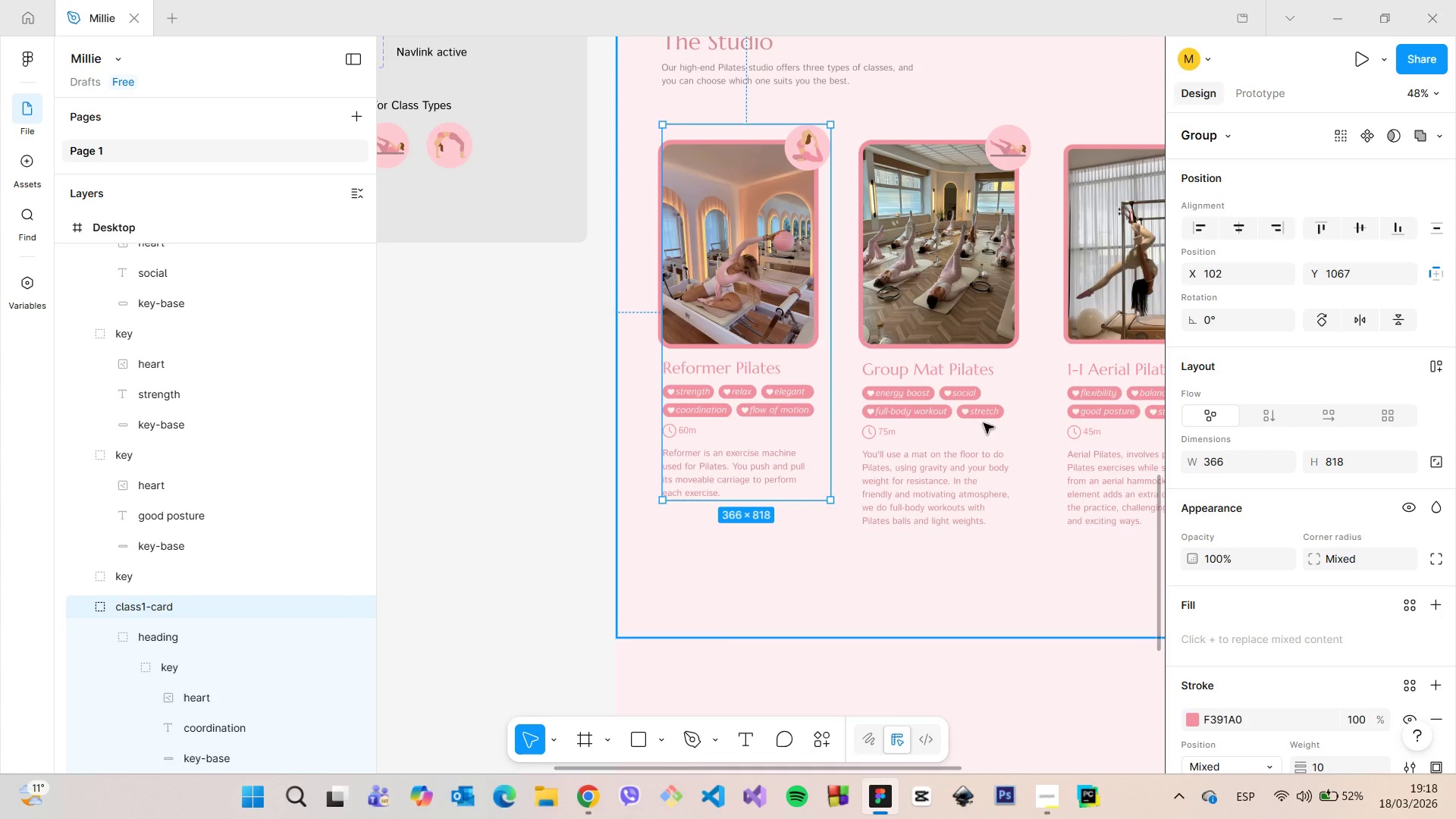 
scroll: coordinate [929, 425], scroll_direction: up, amount: 4.0
 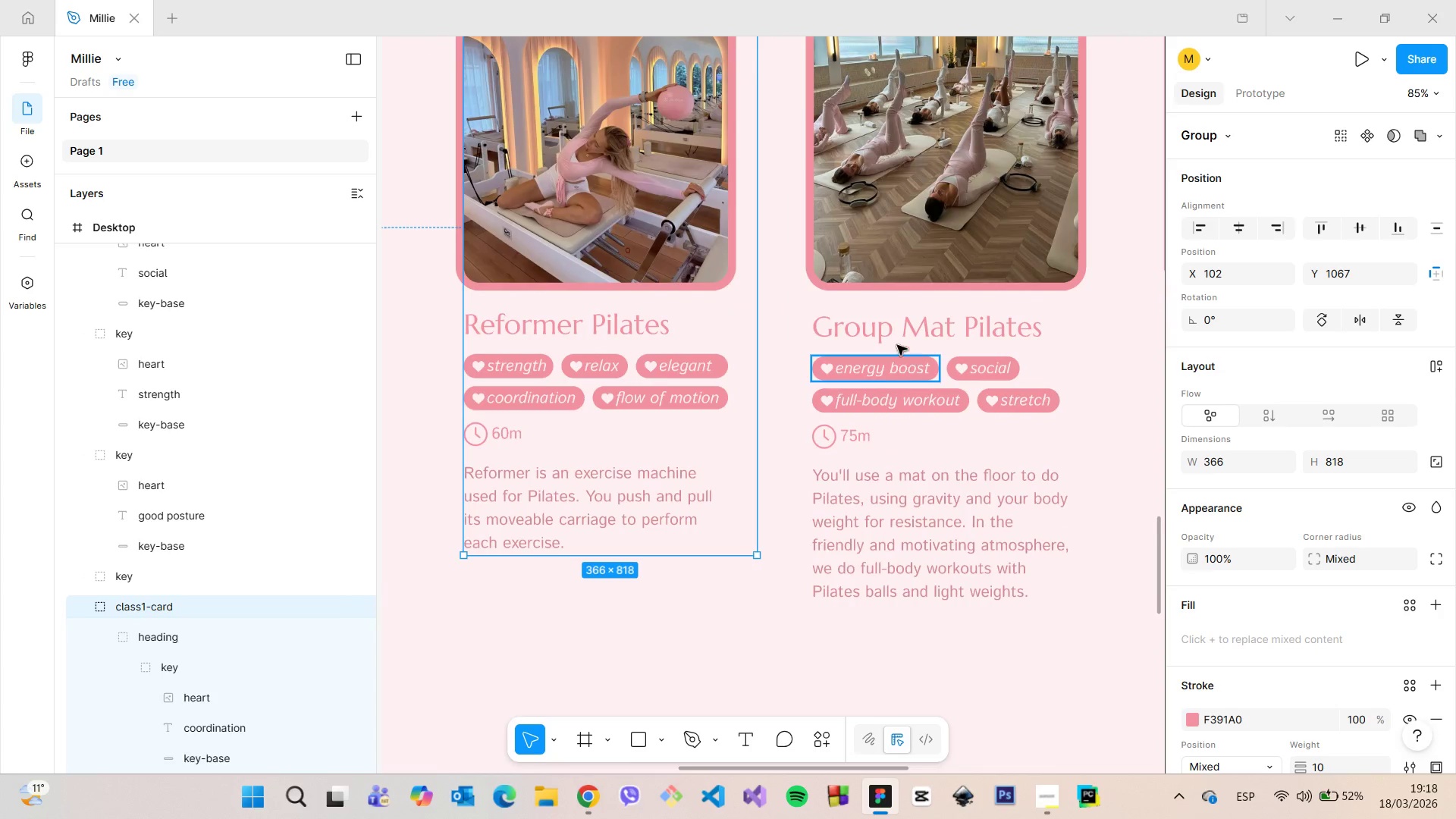 
left_click([896, 338])
 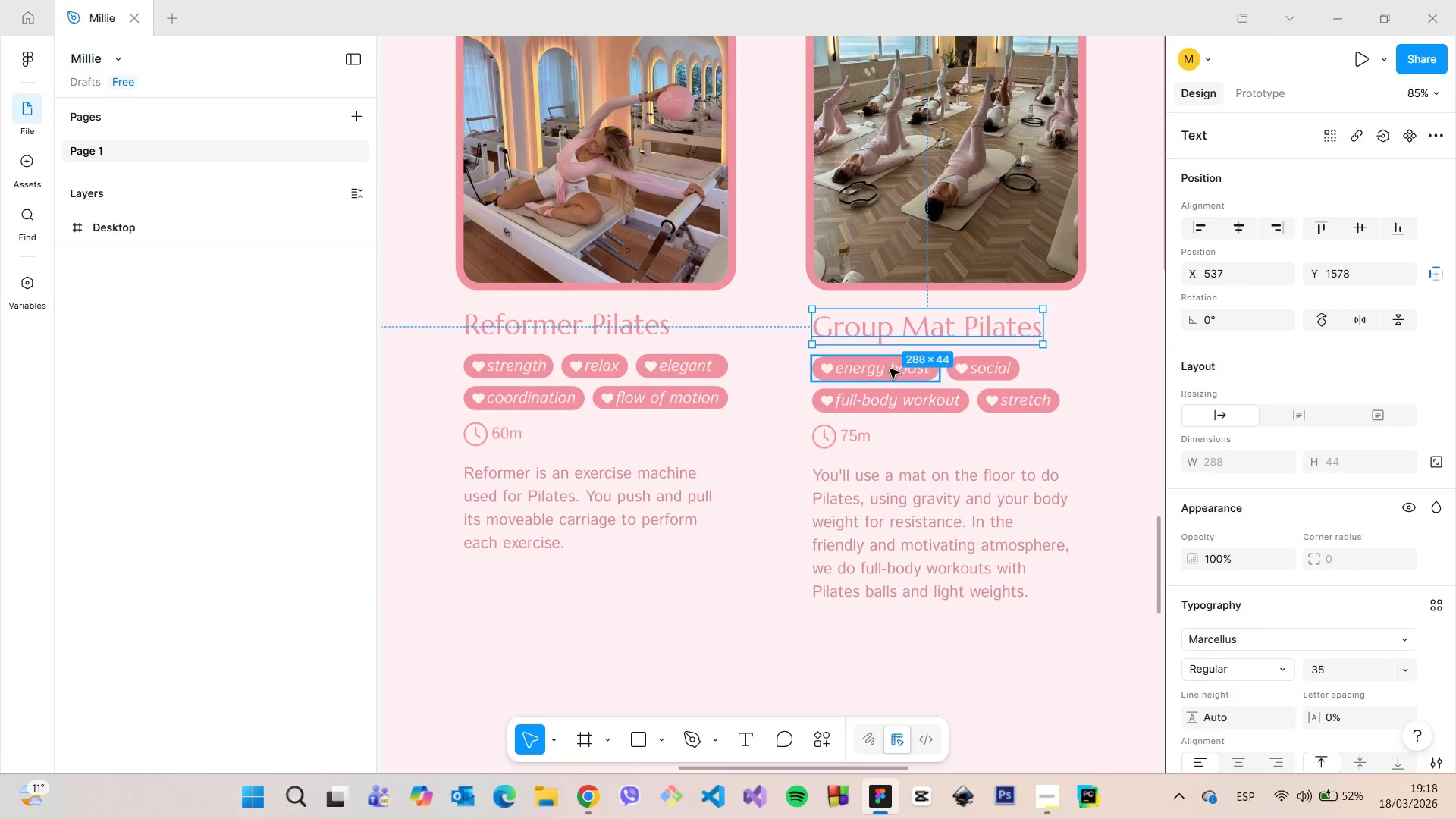 
hold_key(key=ShiftLeft, duration=1.51)
left_click([889, 370])
 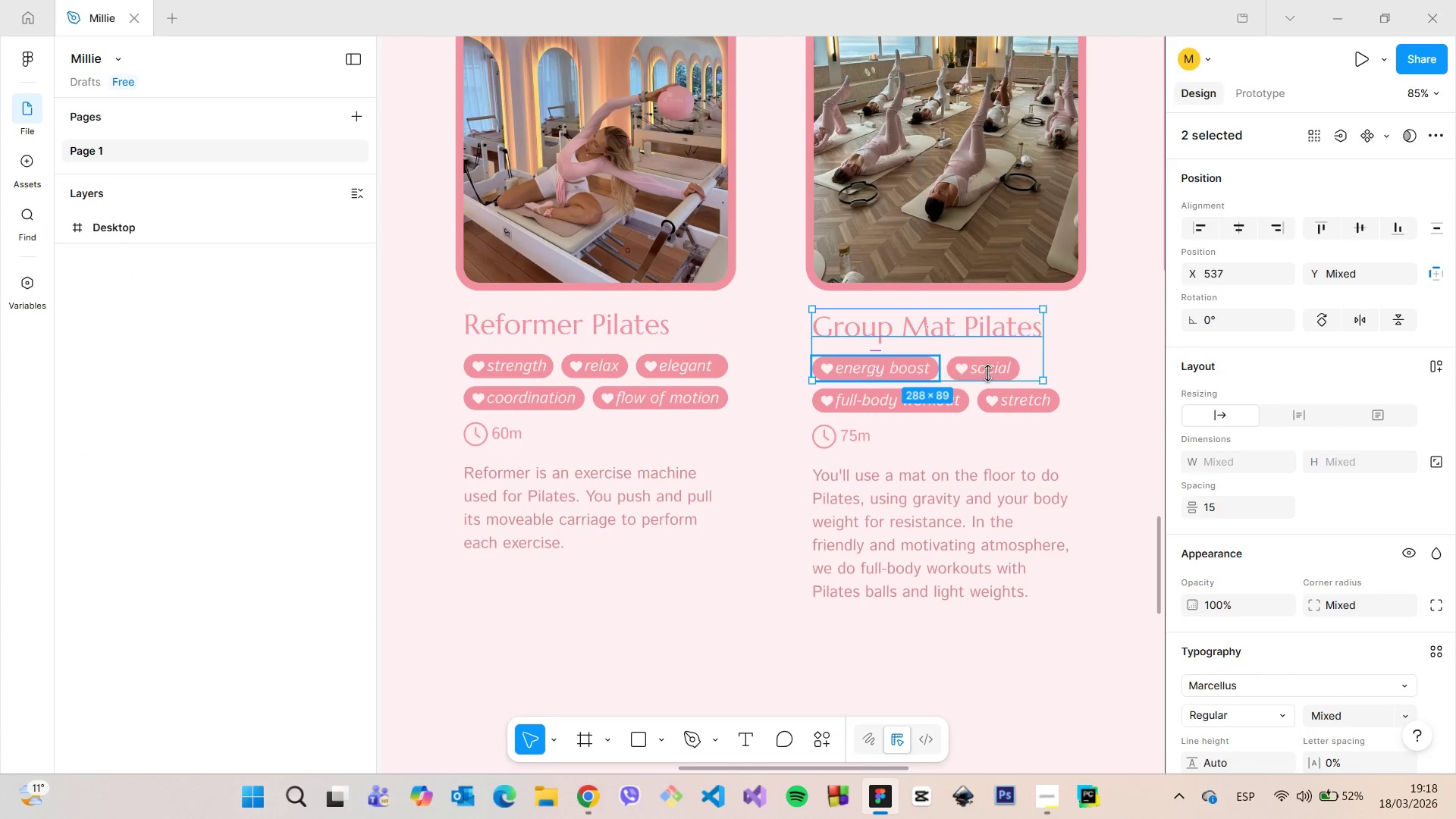 
left_click([987, 373])
 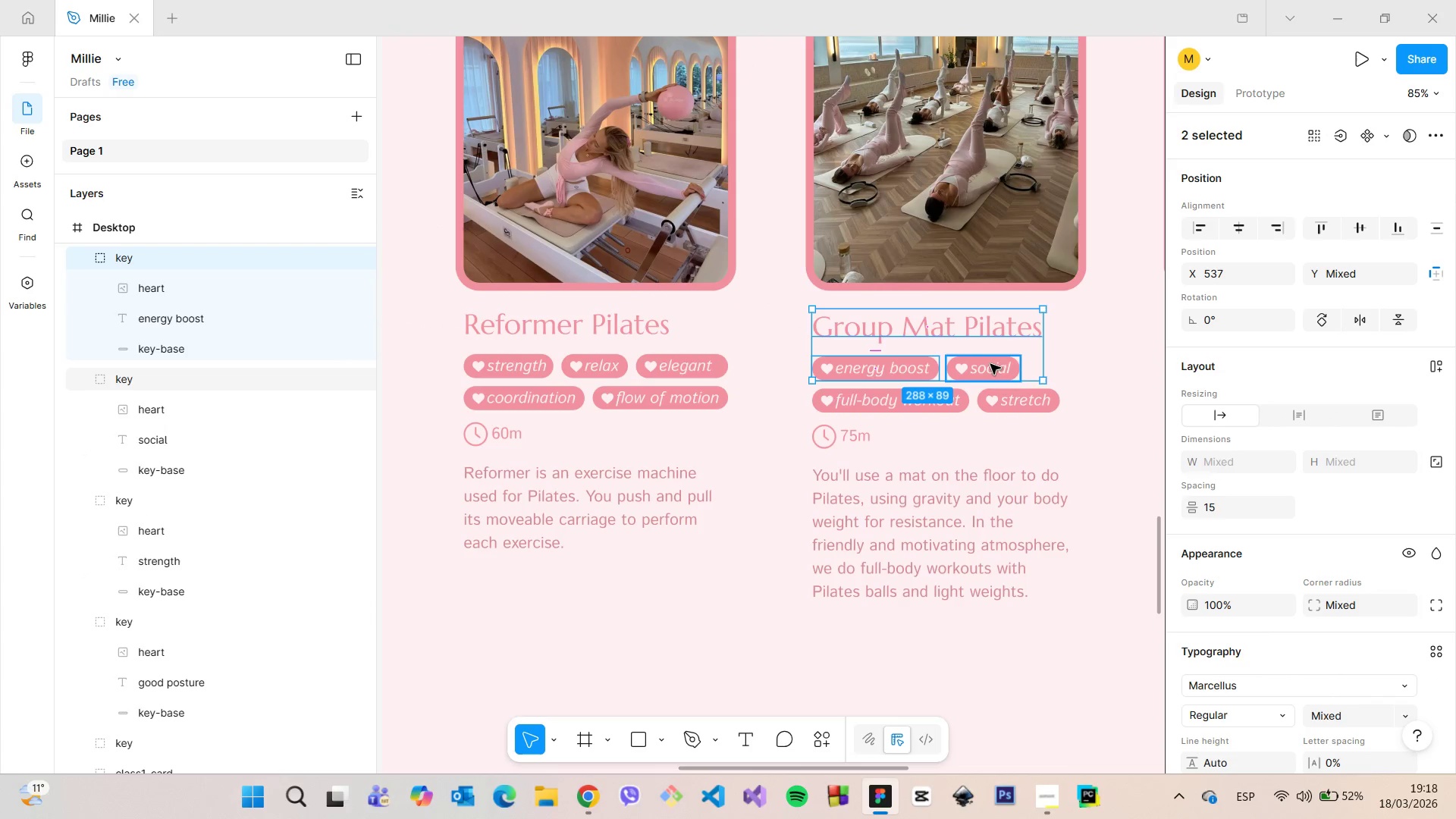 
left_click([990, 364])
 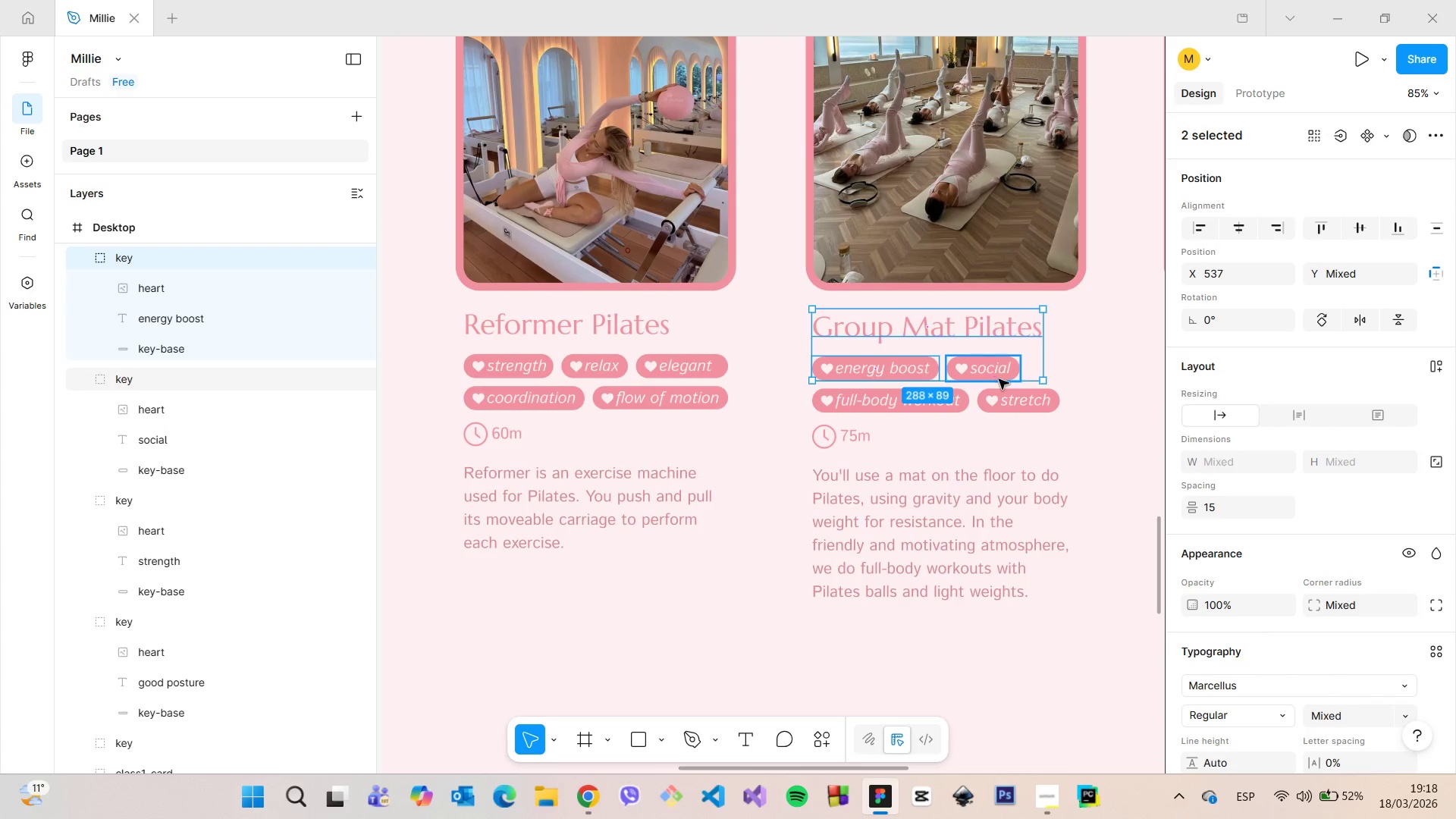 
hold_key(key=ShiftLeft, duration=1.5)
left_click([1017, 410])
 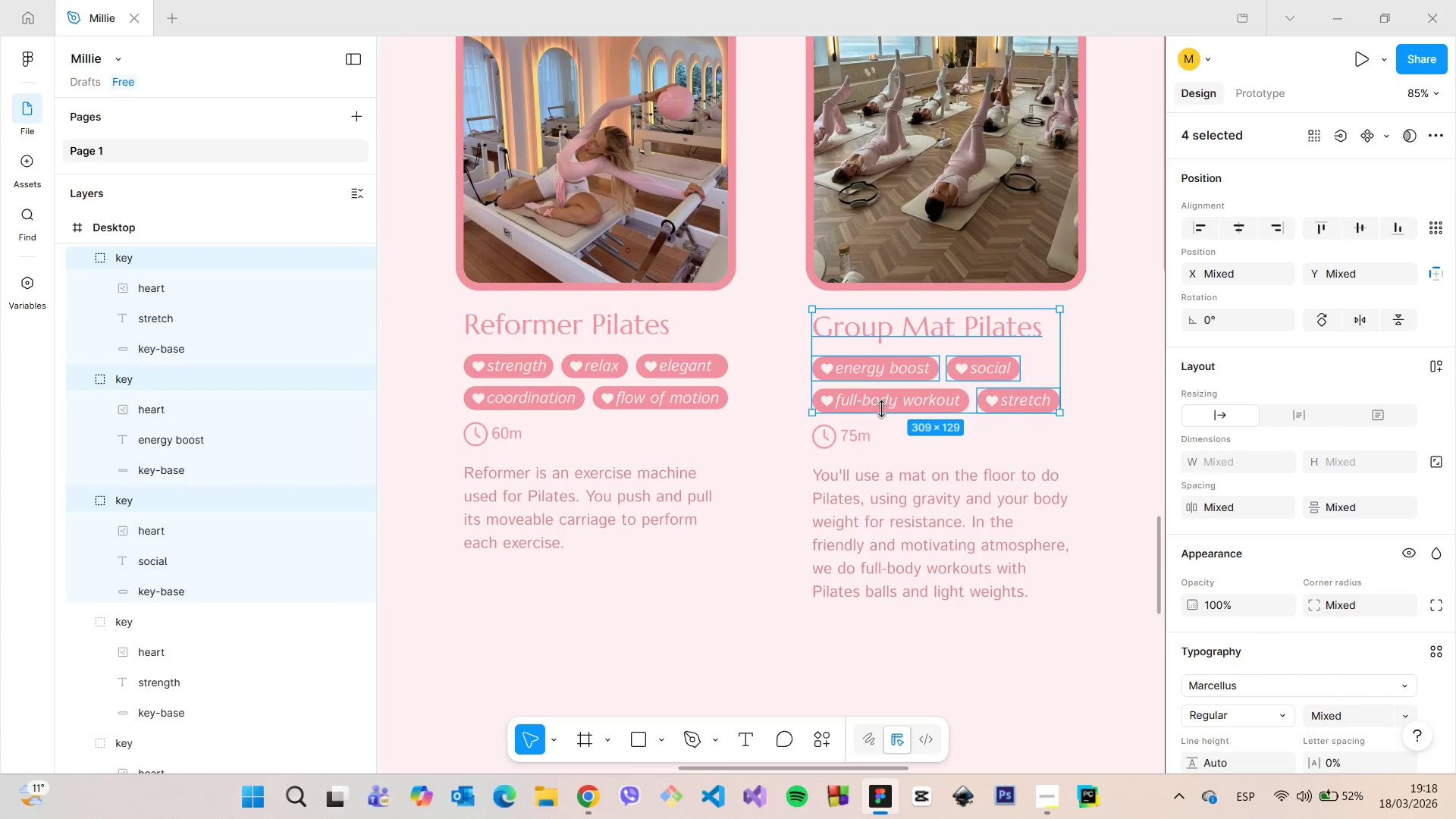 
double_click([881, 409])
 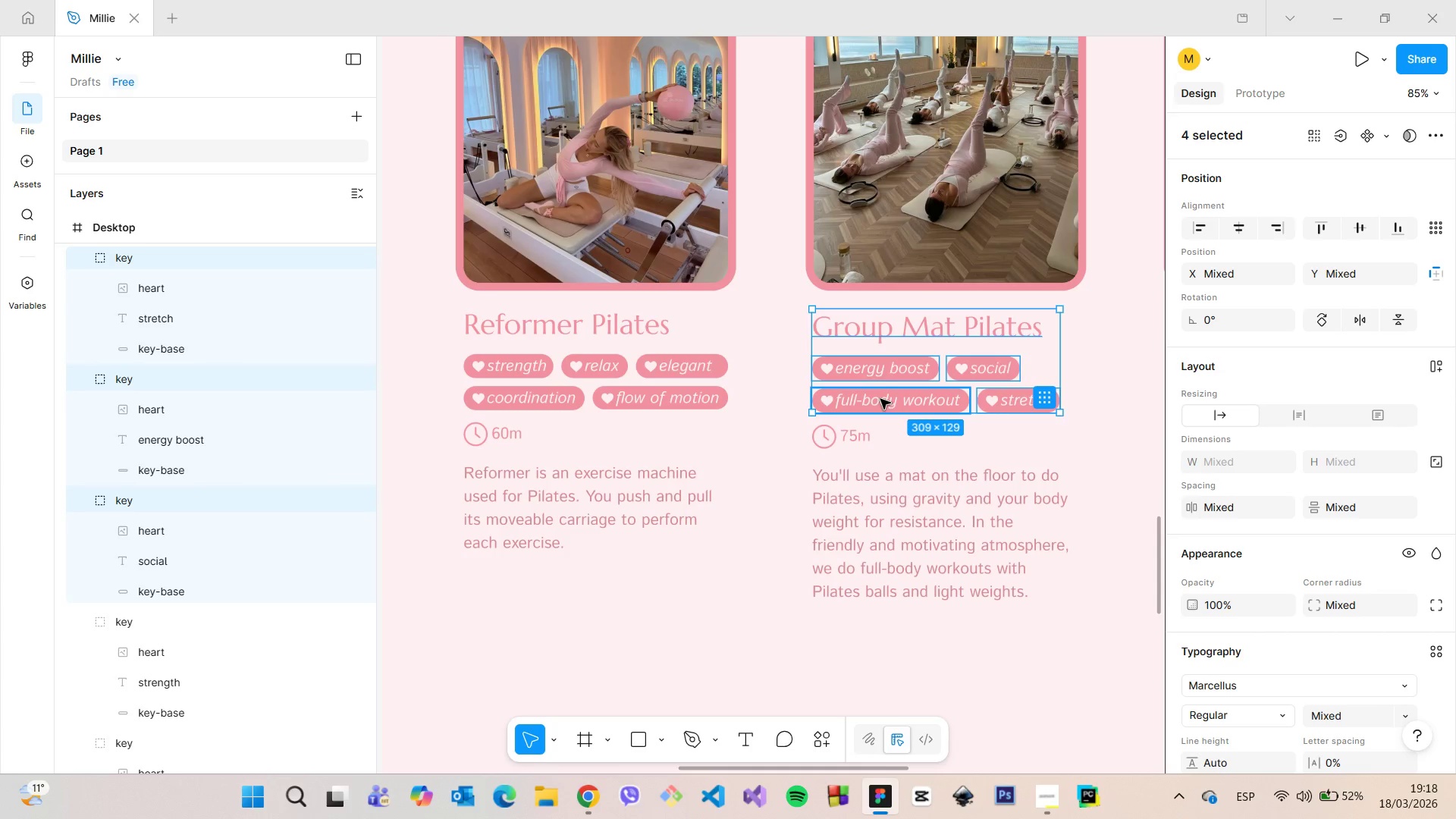 
hold_key(key=ShiftLeft, duration=1.3)
left_click([880, 399])
 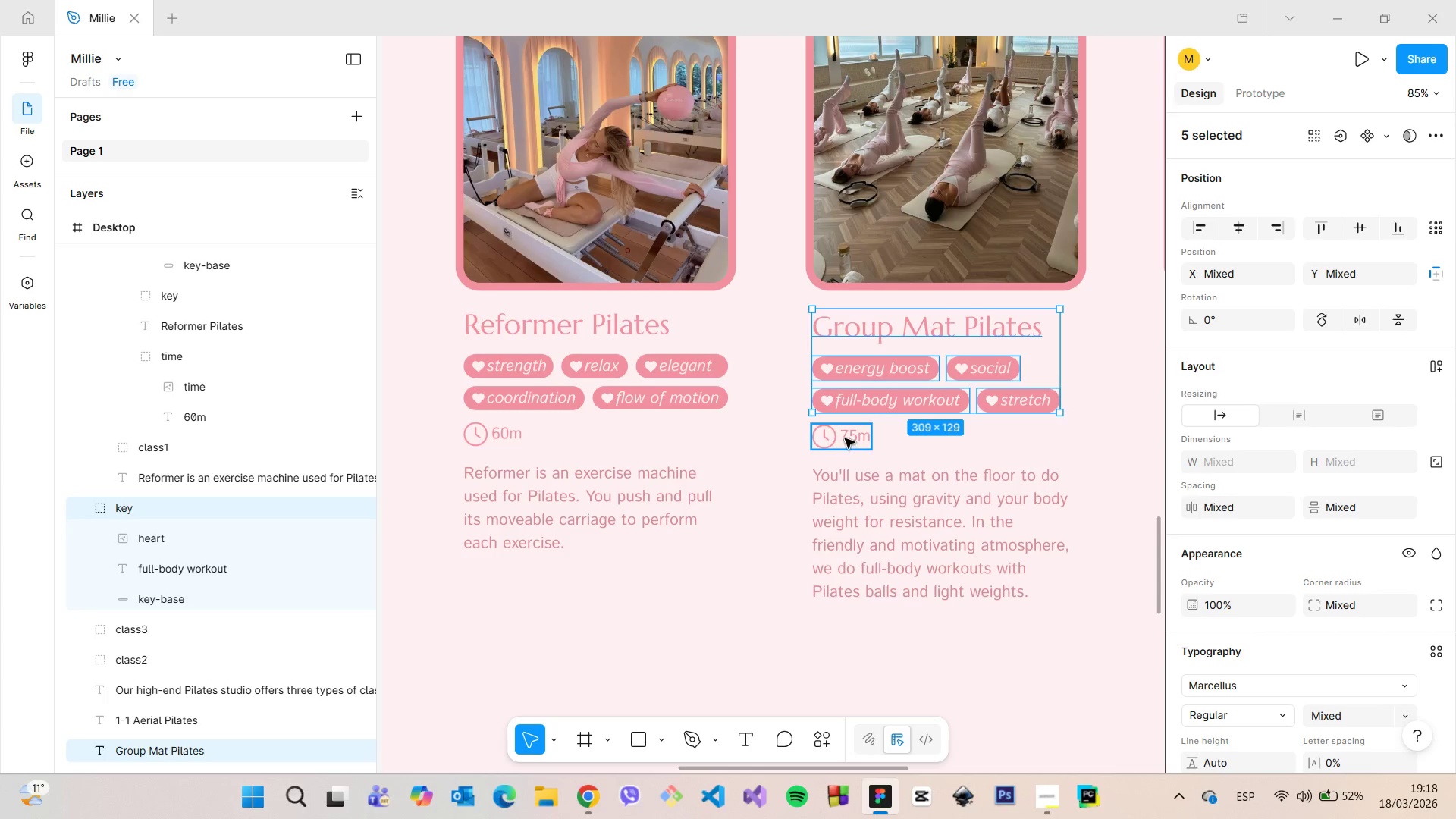 
left_click([845, 438])
 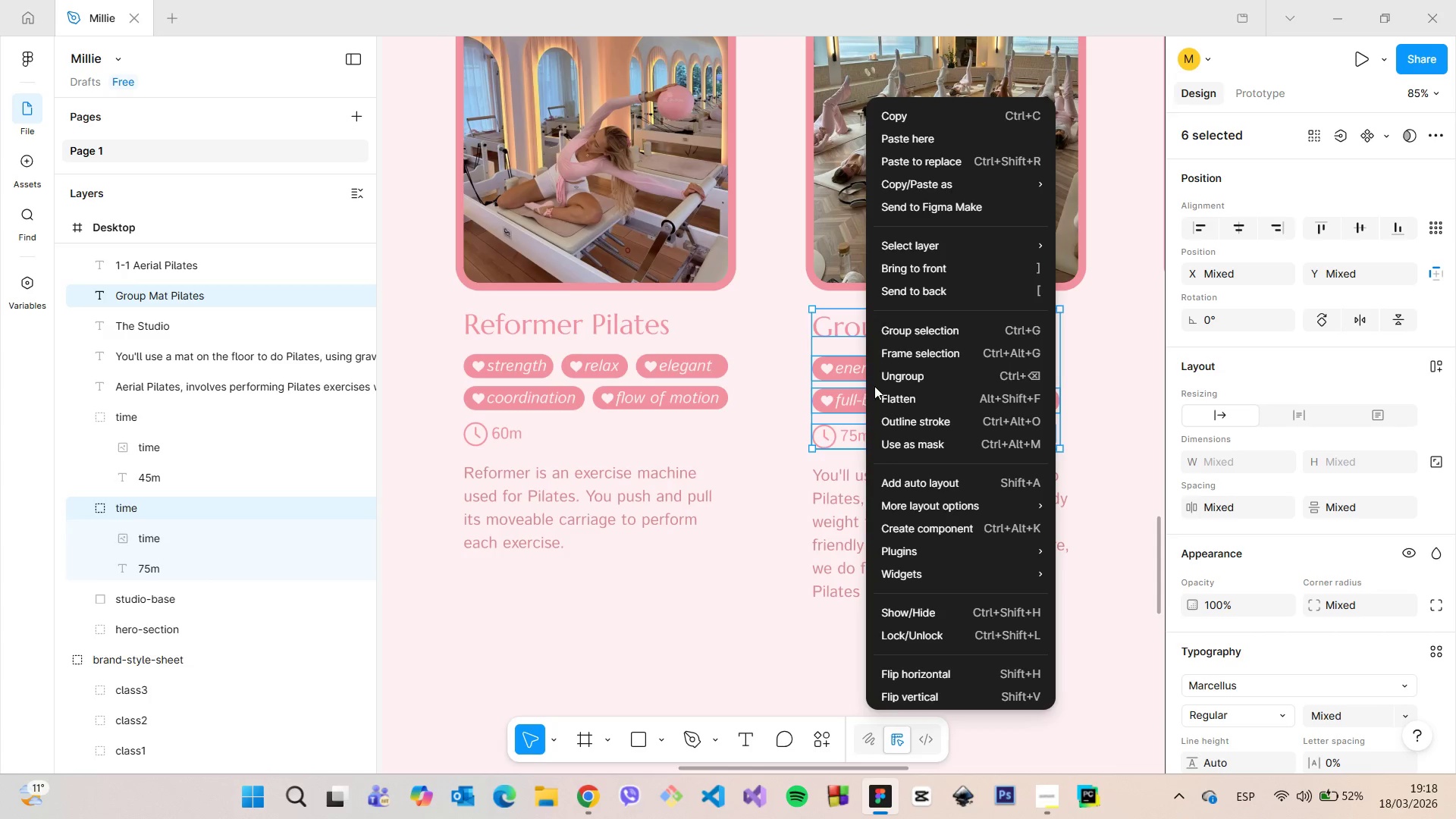 
left_click([900, 322])
 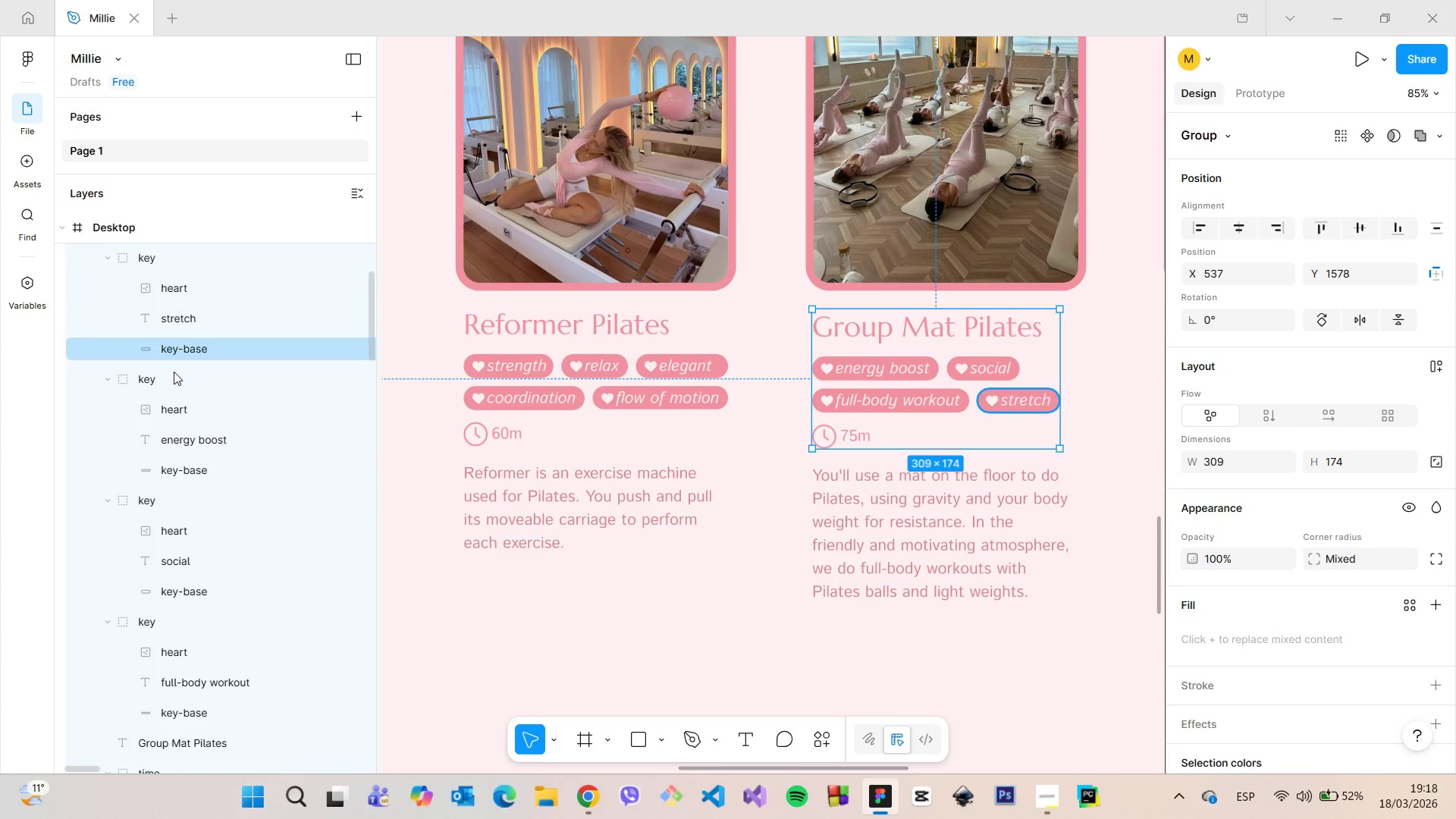 
scroll: coordinate [177, 366], scroll_direction: up, amount: 4.0
 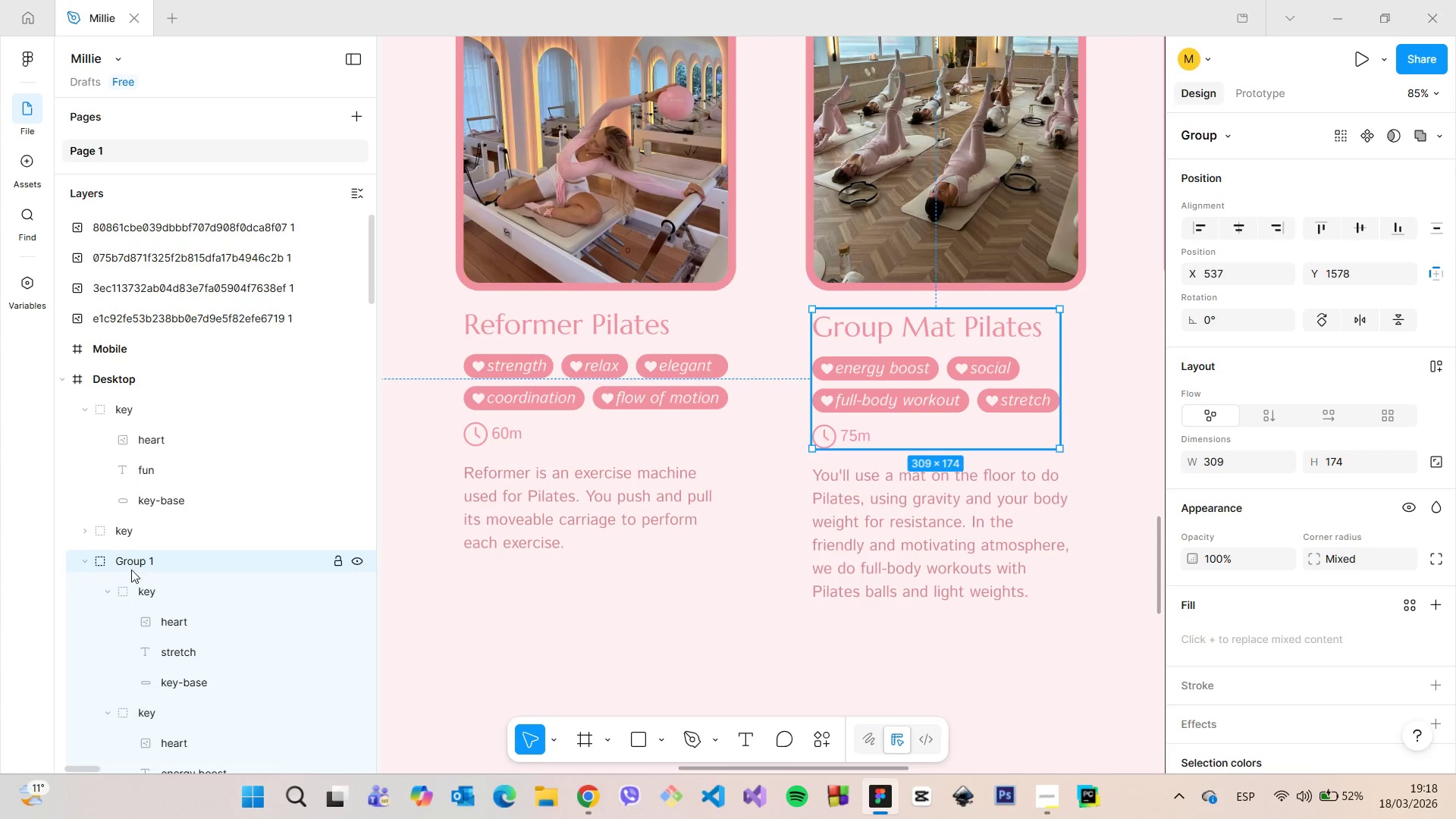 
double_click([141, 563])
 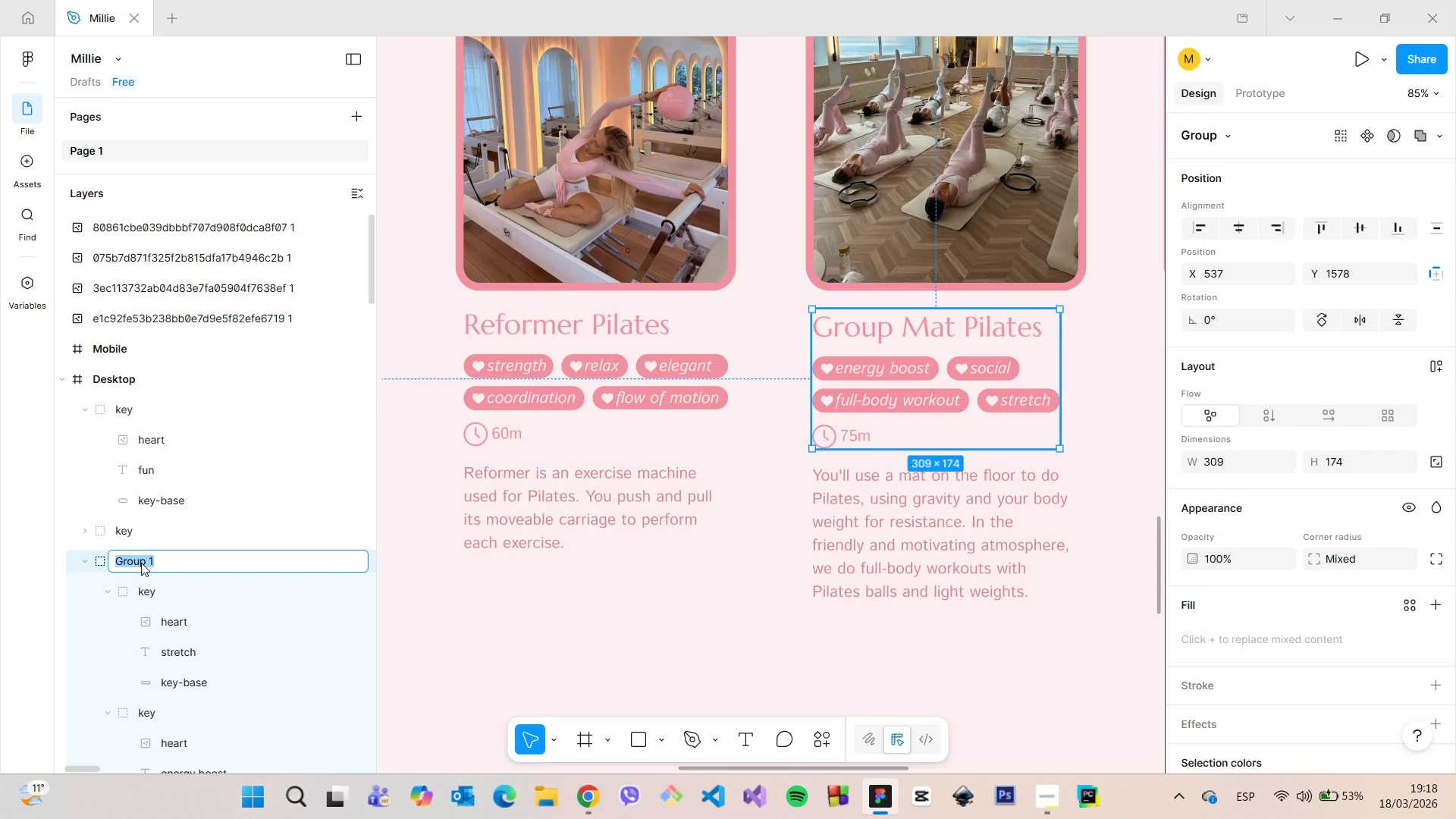 
type(heading)
 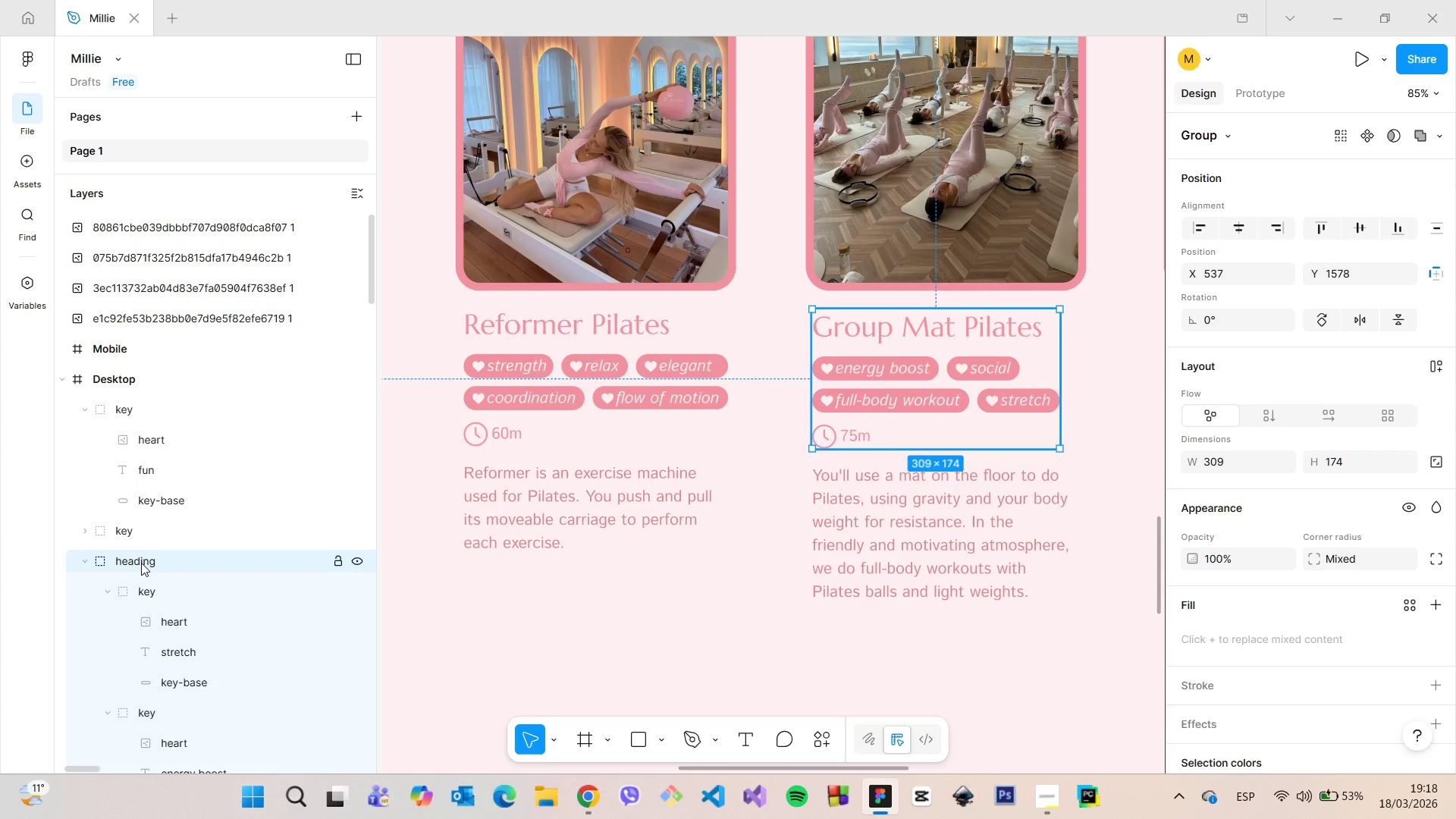 
key(Enter)
 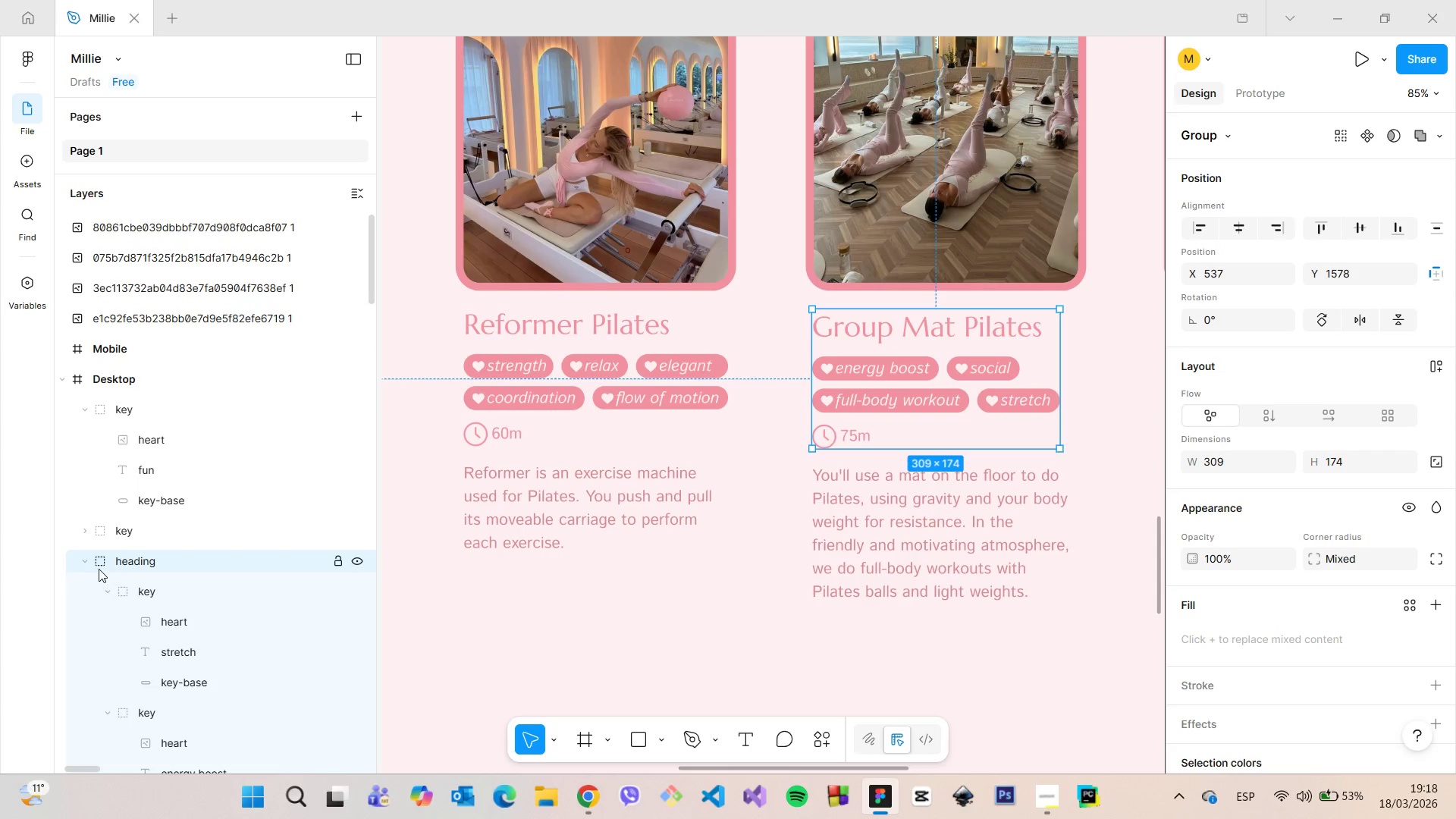 
left_click([86, 557])
 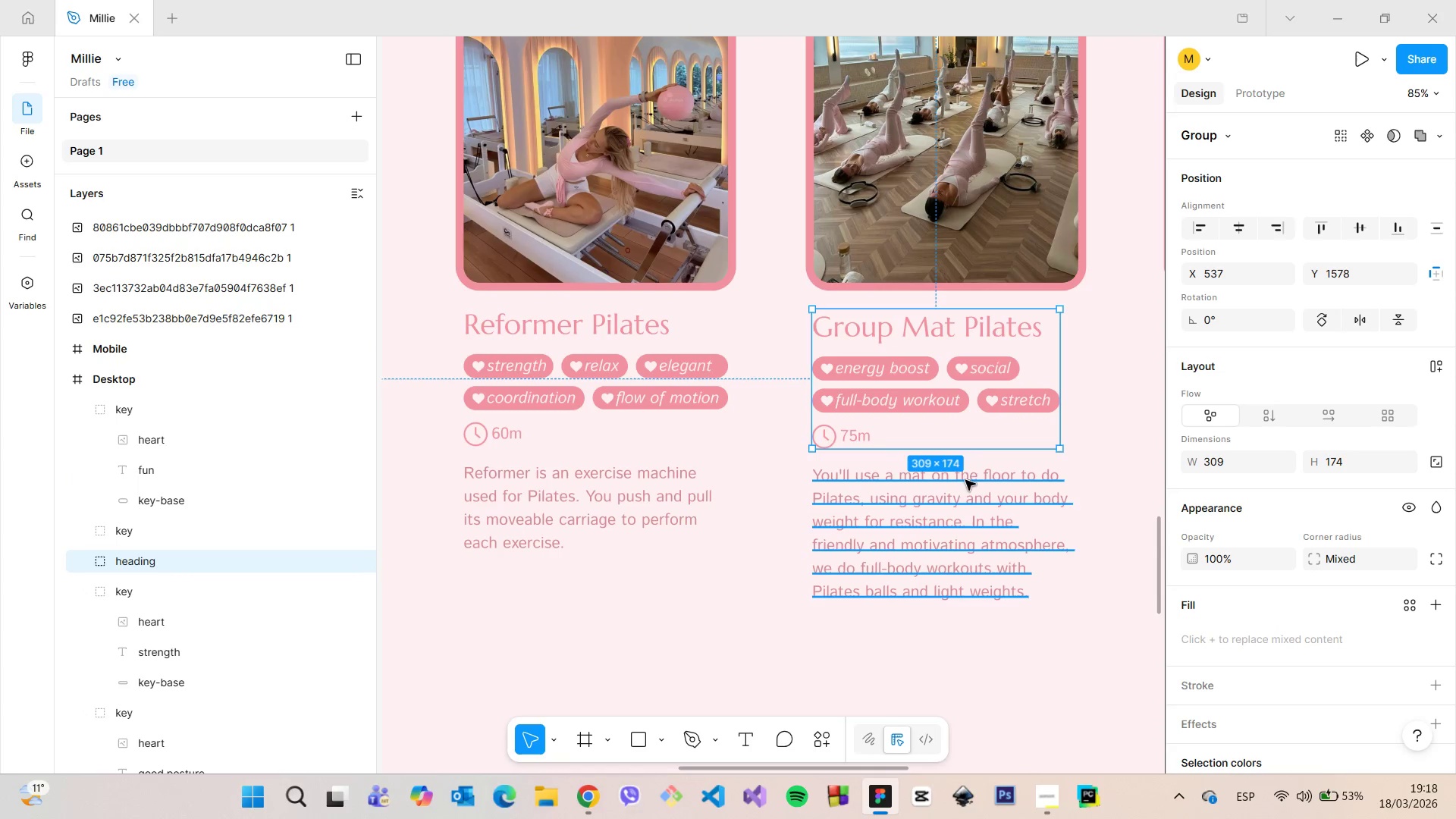 
hold_key(key=AltLeft, duration=0.95)
 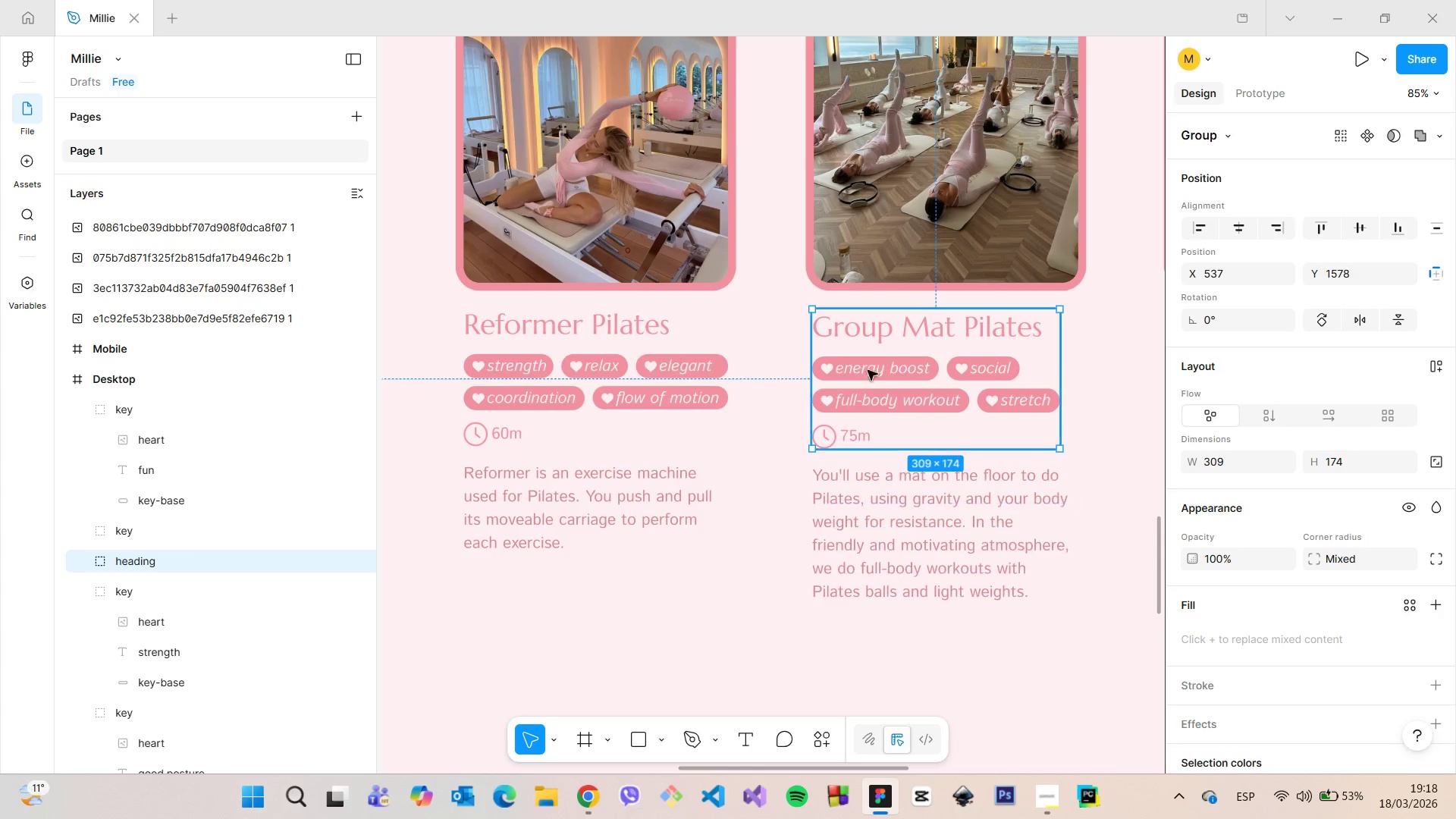 
hold_key(key=AltLeft, duration=1.33)
 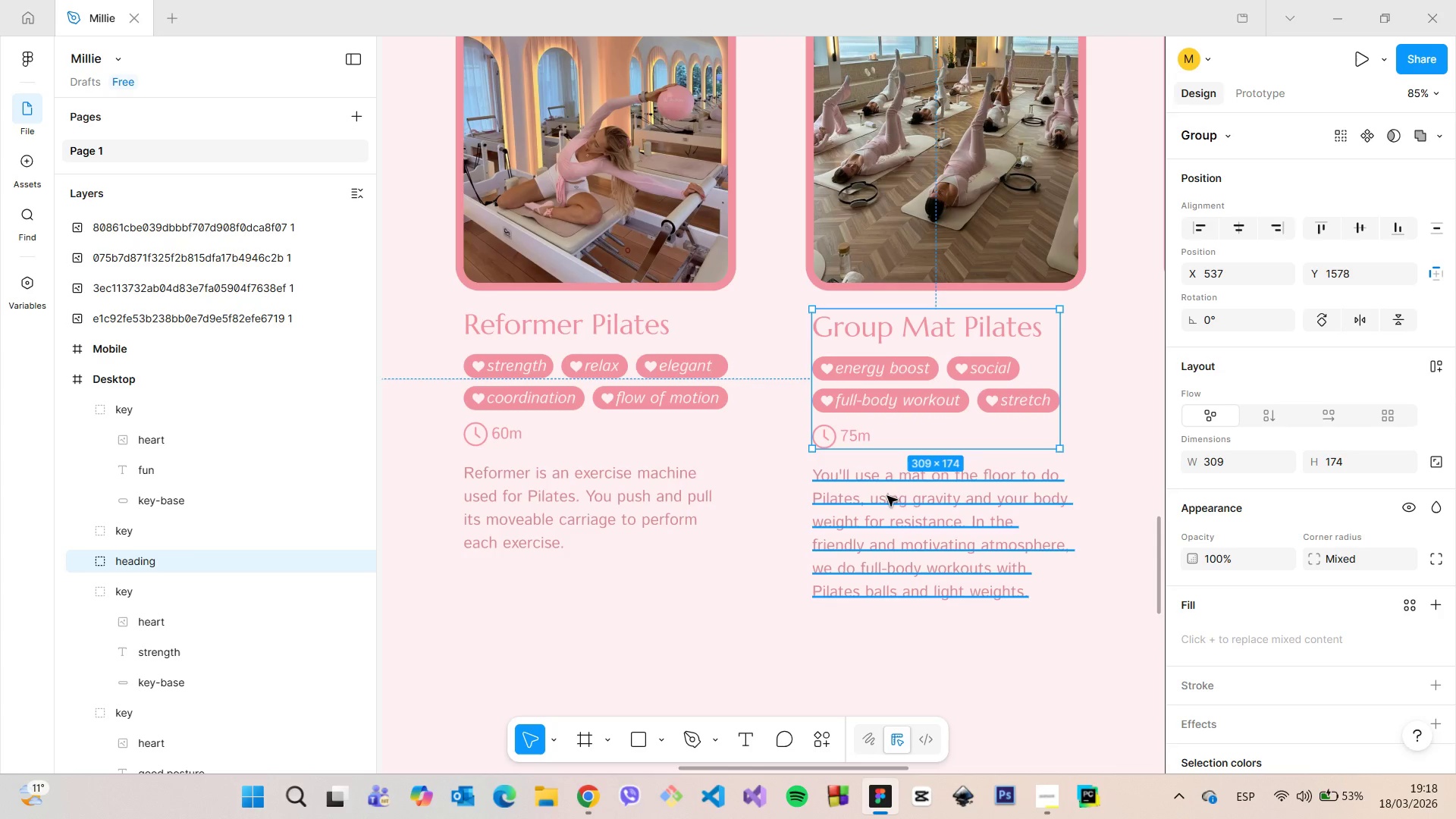 
hold_key(key=AltLeft, duration=0.39)
 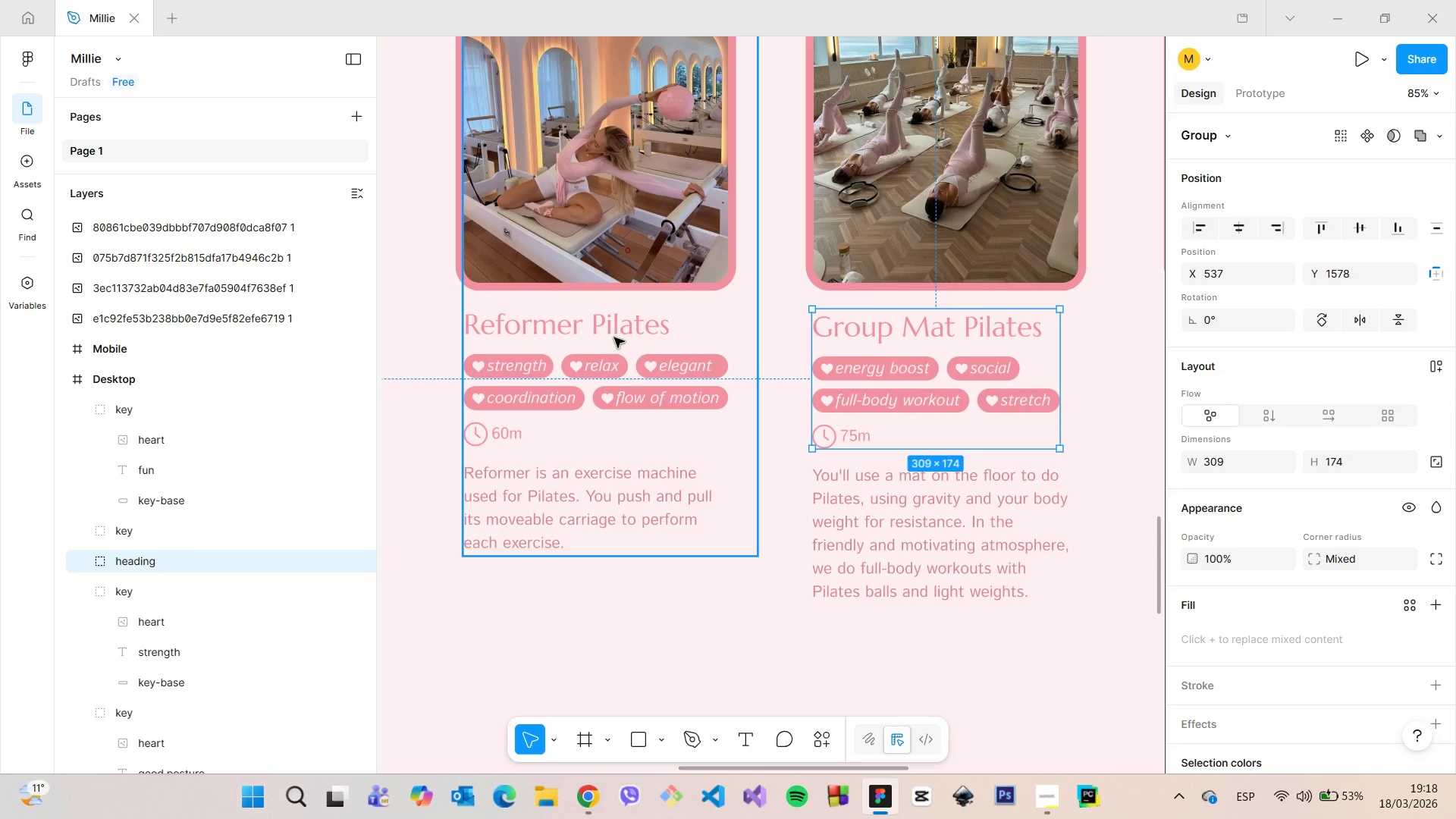 
left_click([614, 337])
 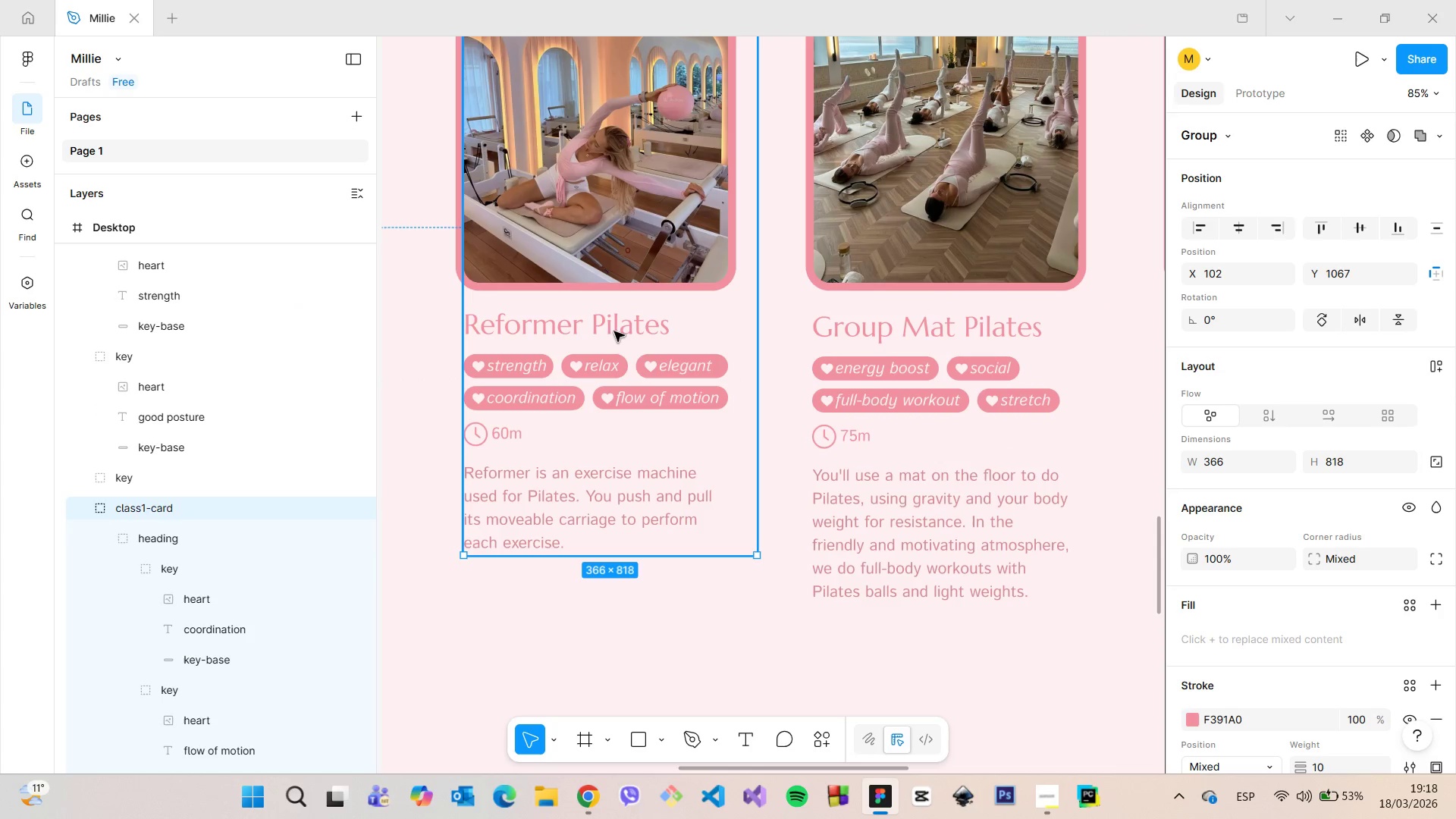 
double_click([614, 331])
 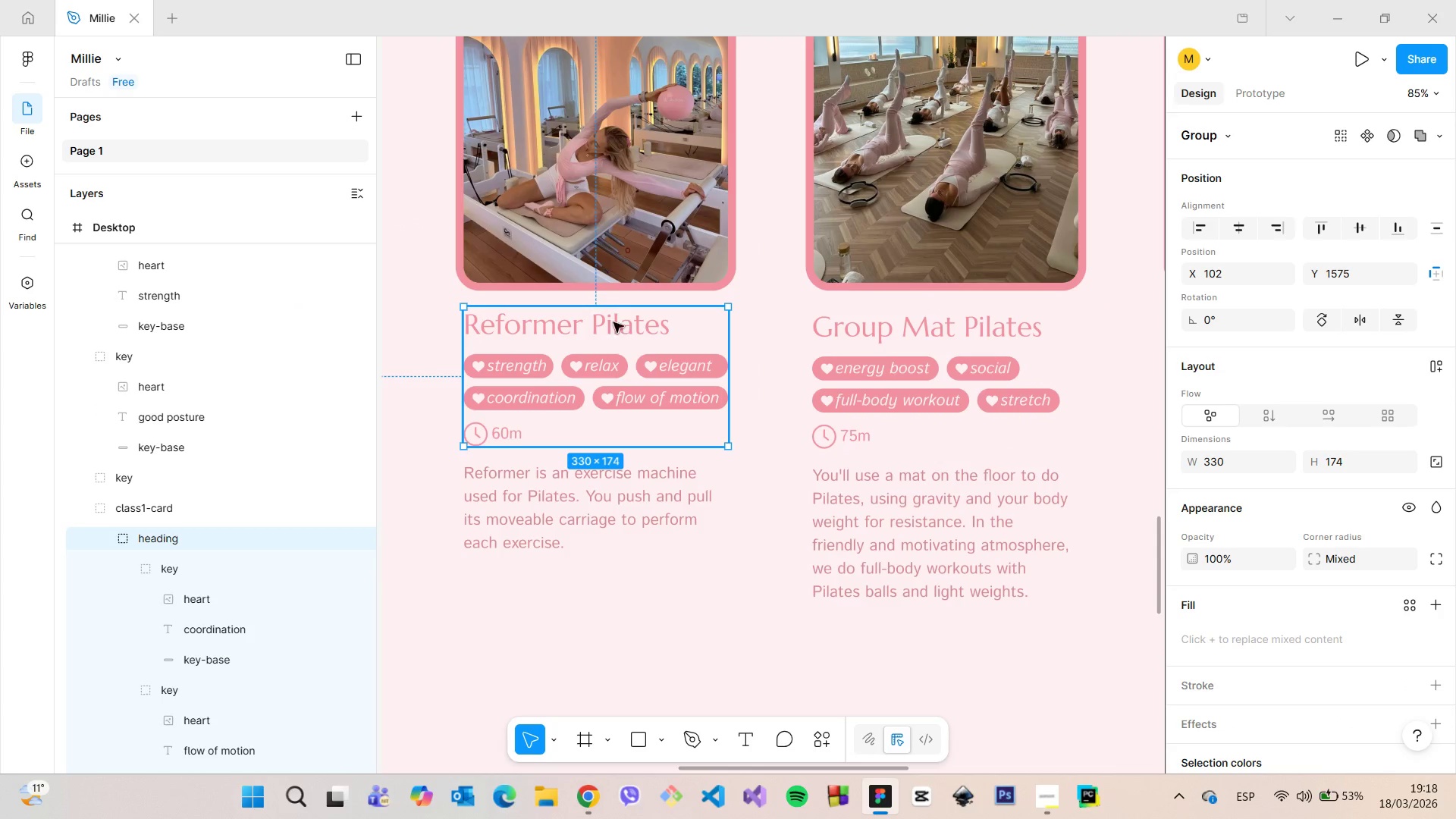 
hold_key(key=AltLeft, duration=0.42)
 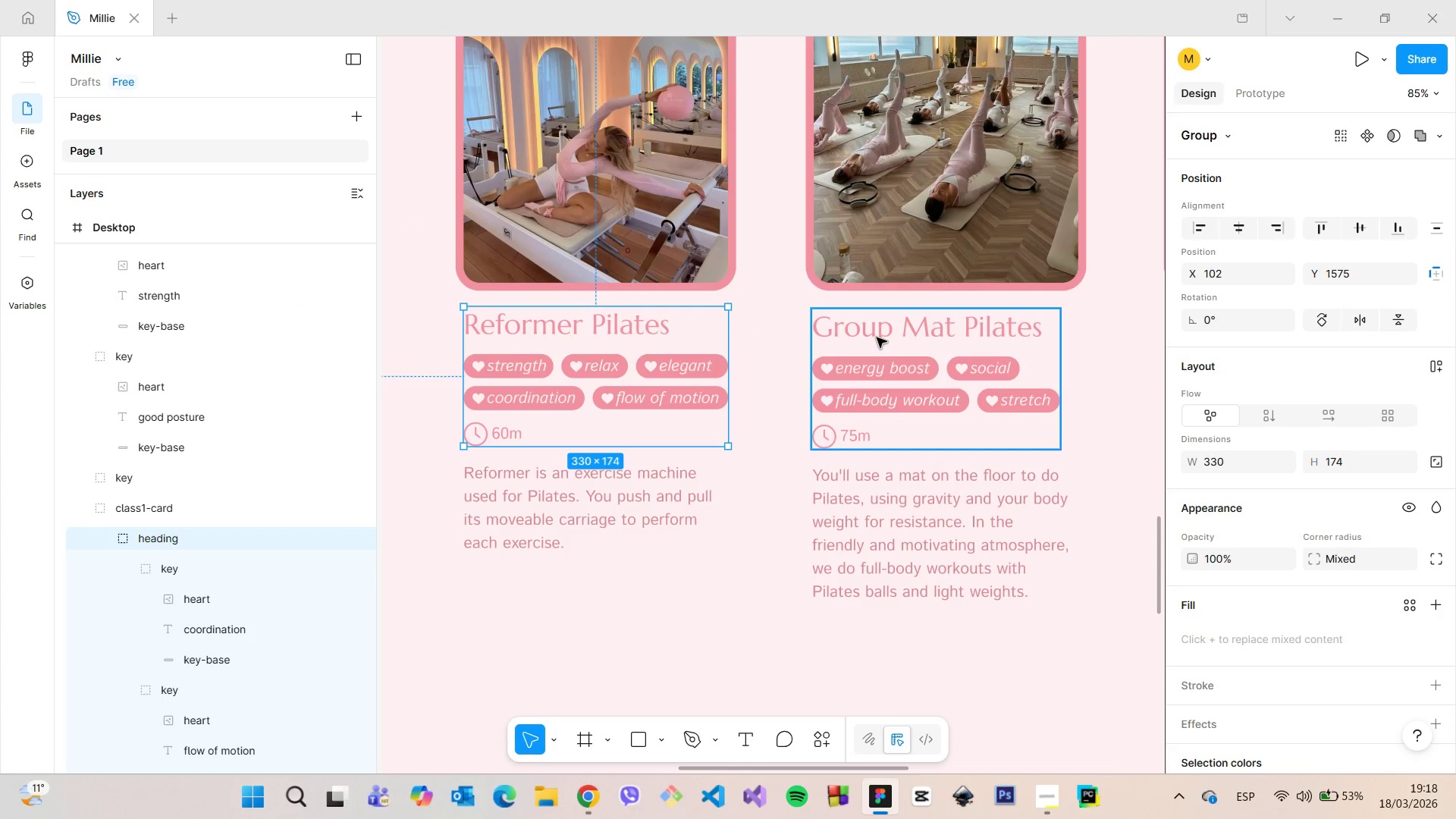 
left_click([877, 337])
 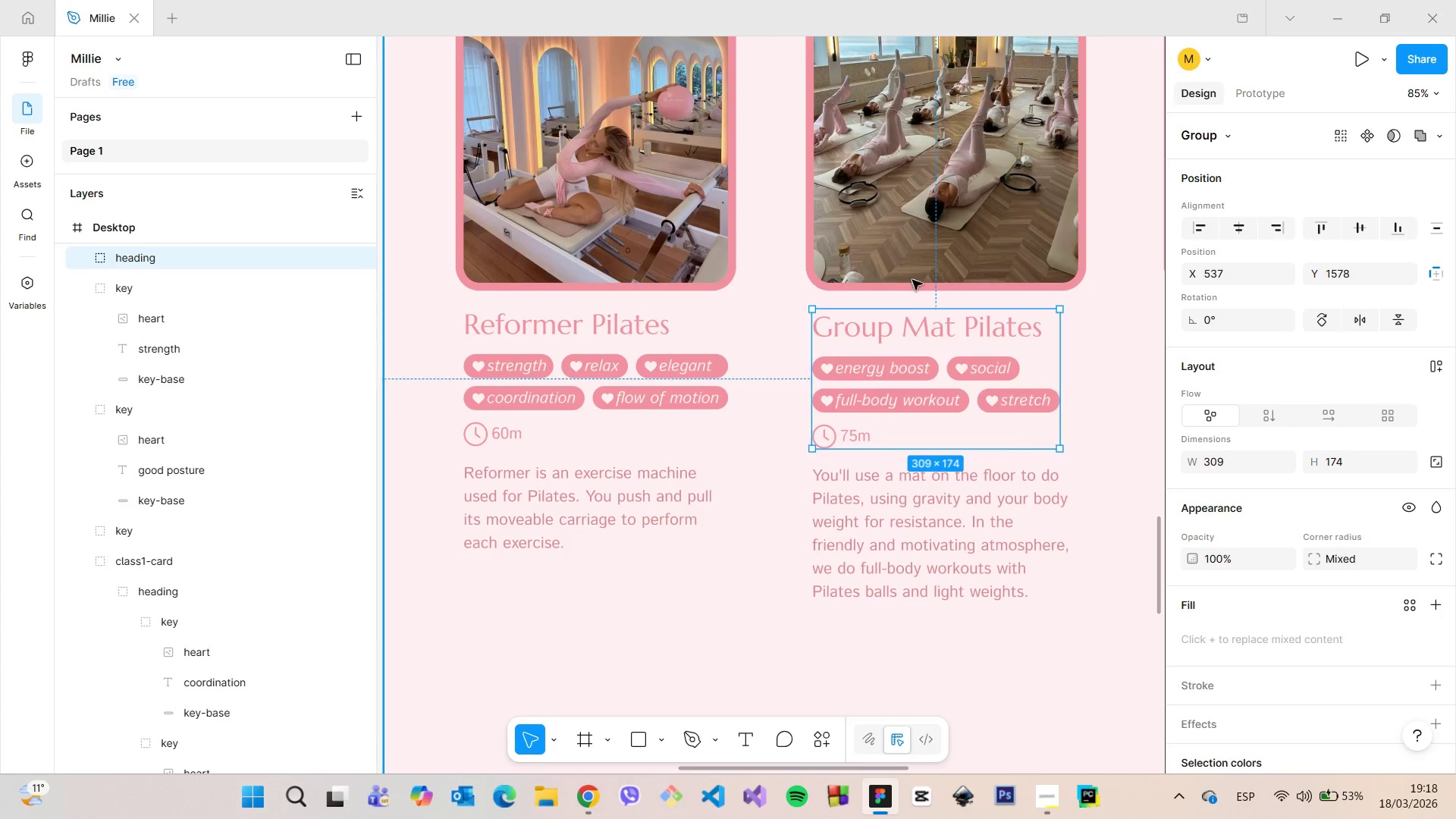 
hold_key(key=AltLeft, duration=0.45)
 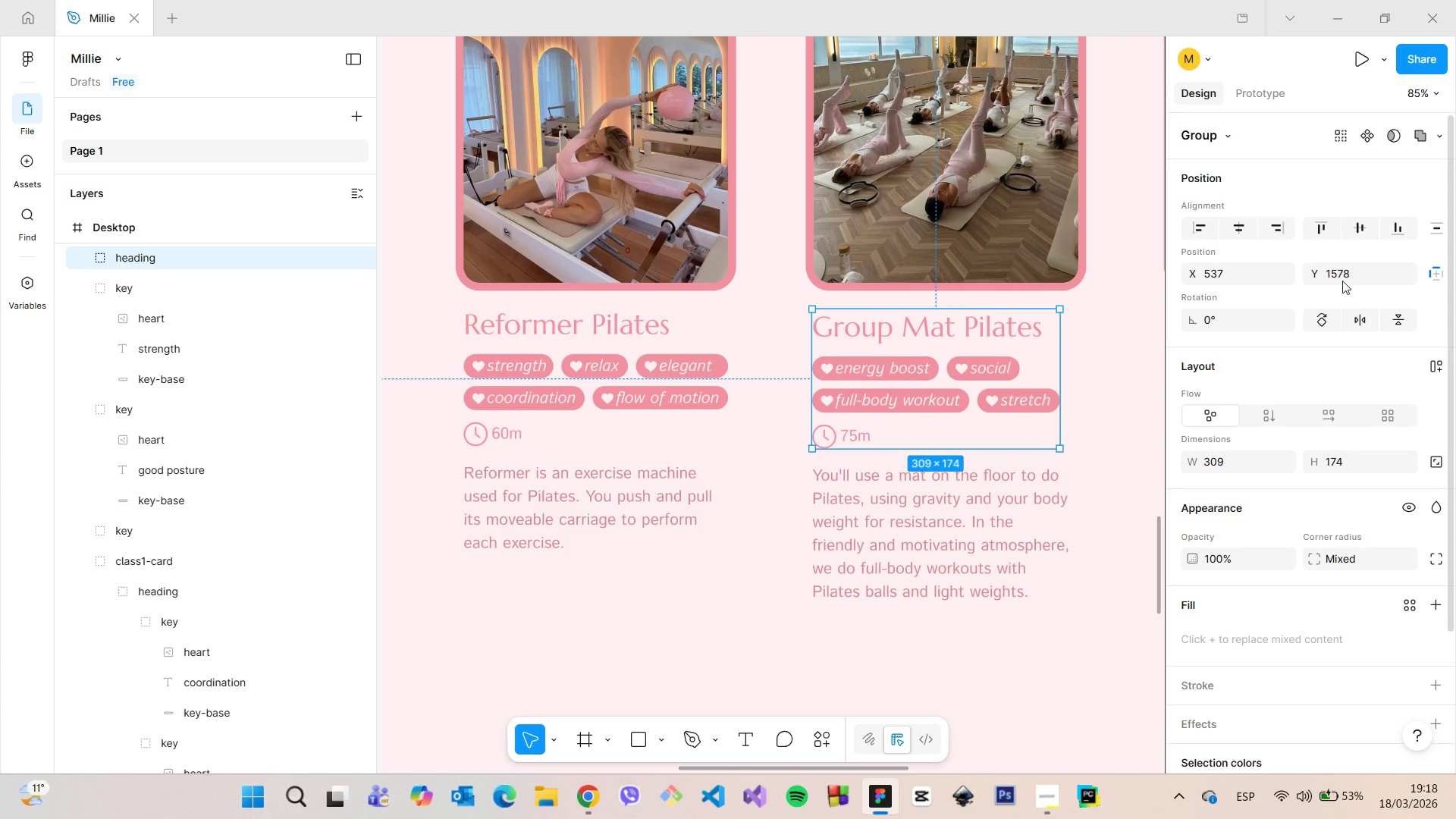 
left_click([1341, 271])
 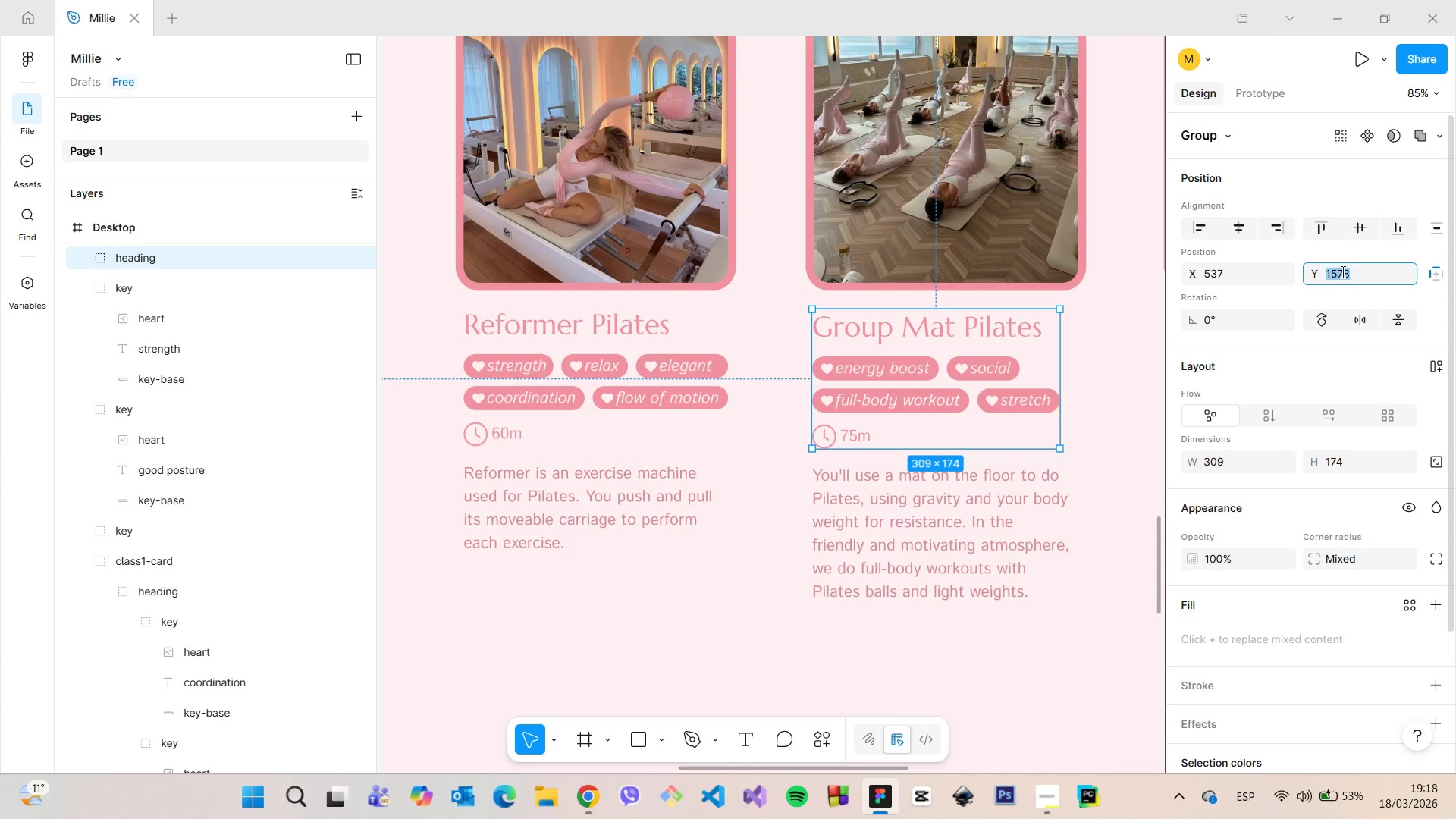 
key(ArrowDown)
 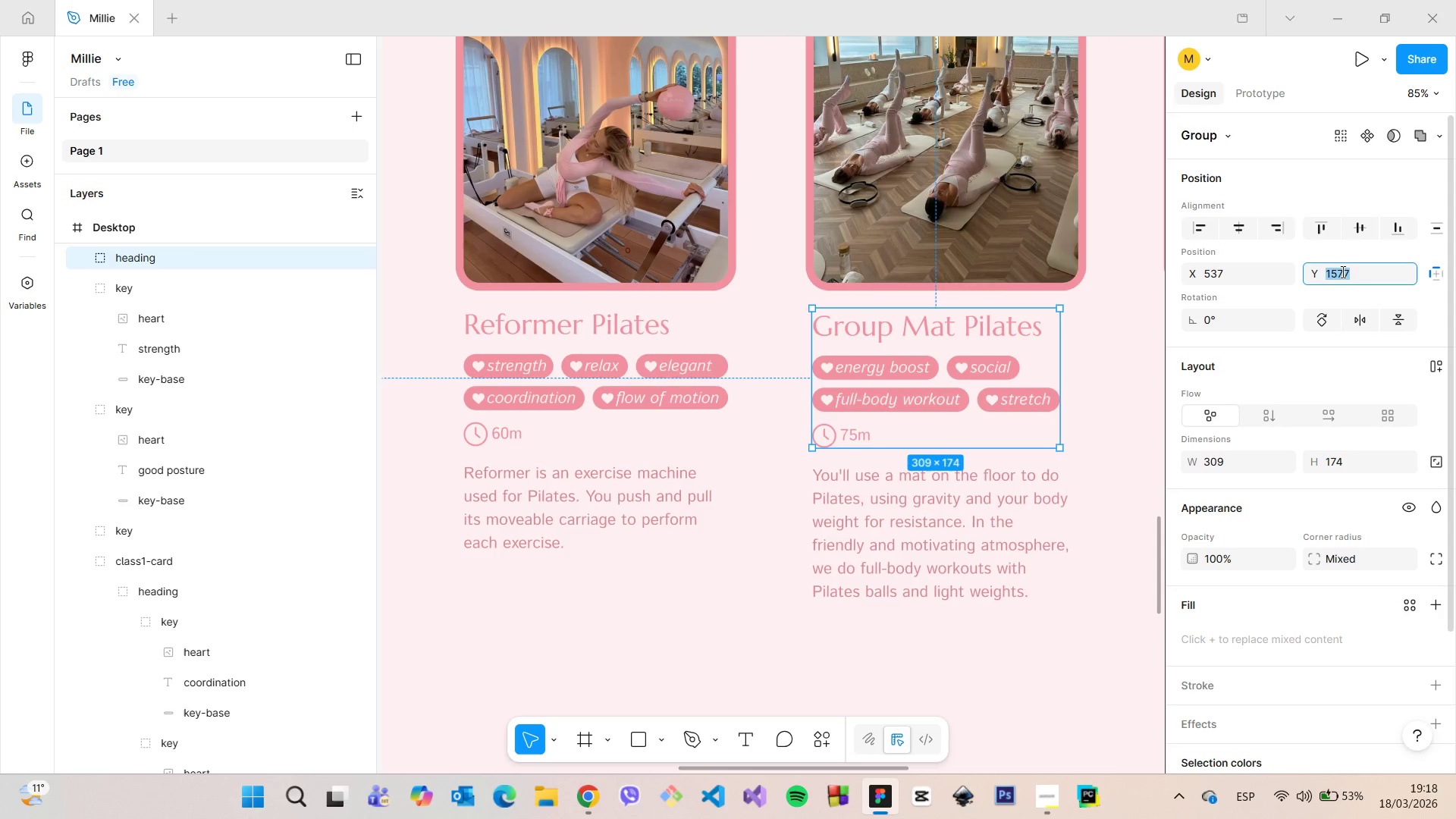 
key(ArrowDown)
 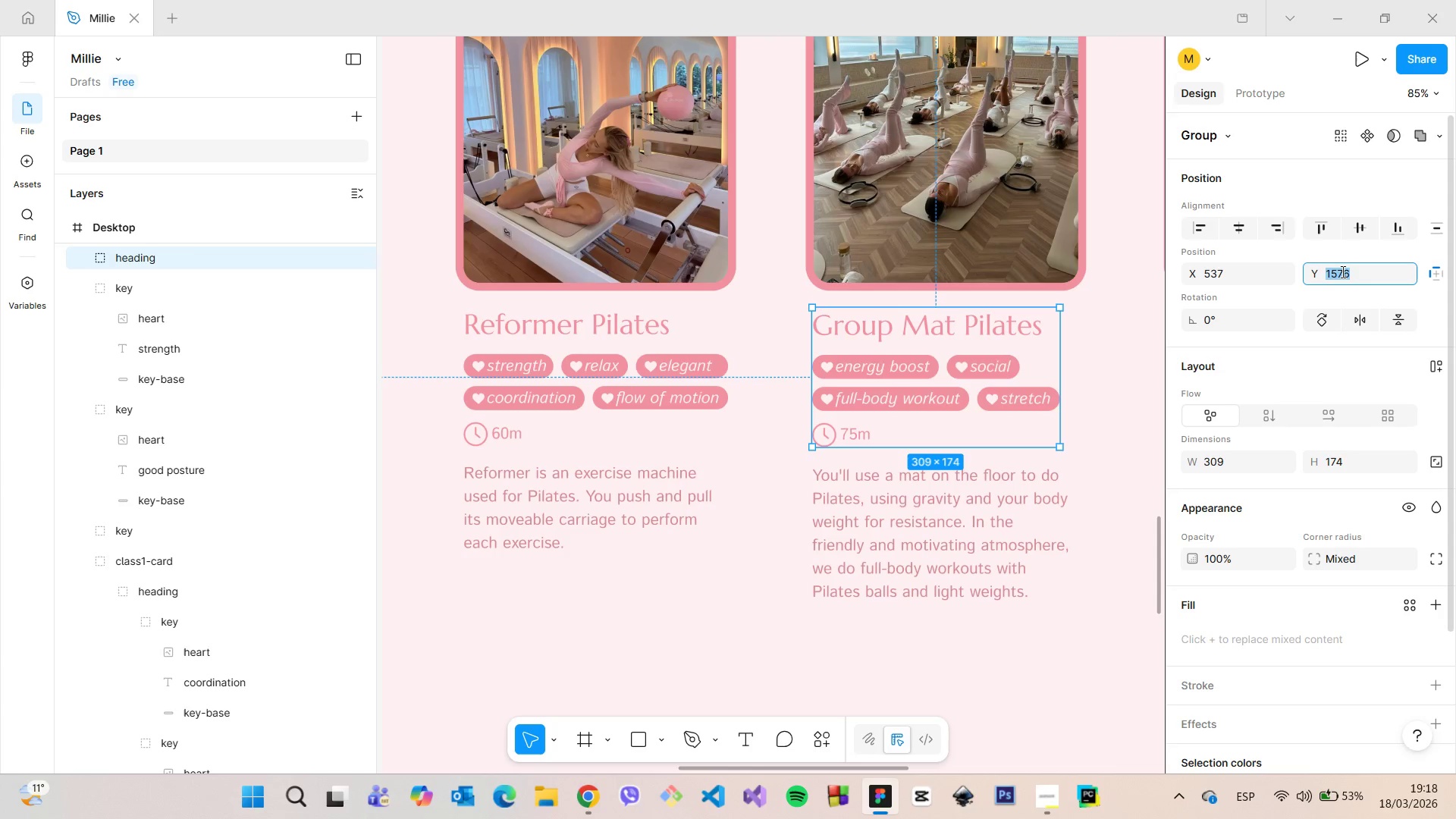 
key(ArrowDown)
 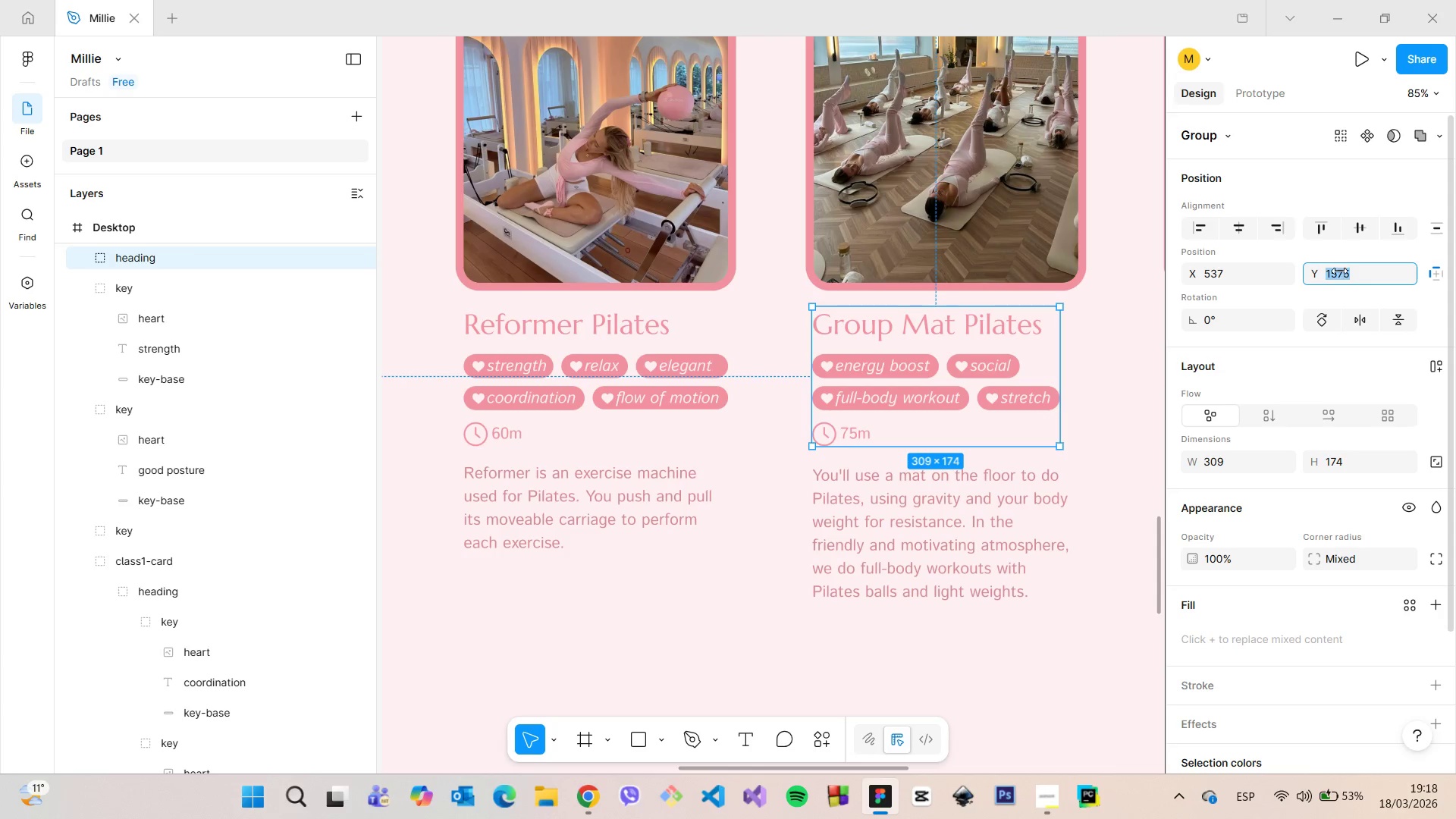 
hold_key(key=AltLeft, duration=0.56)
 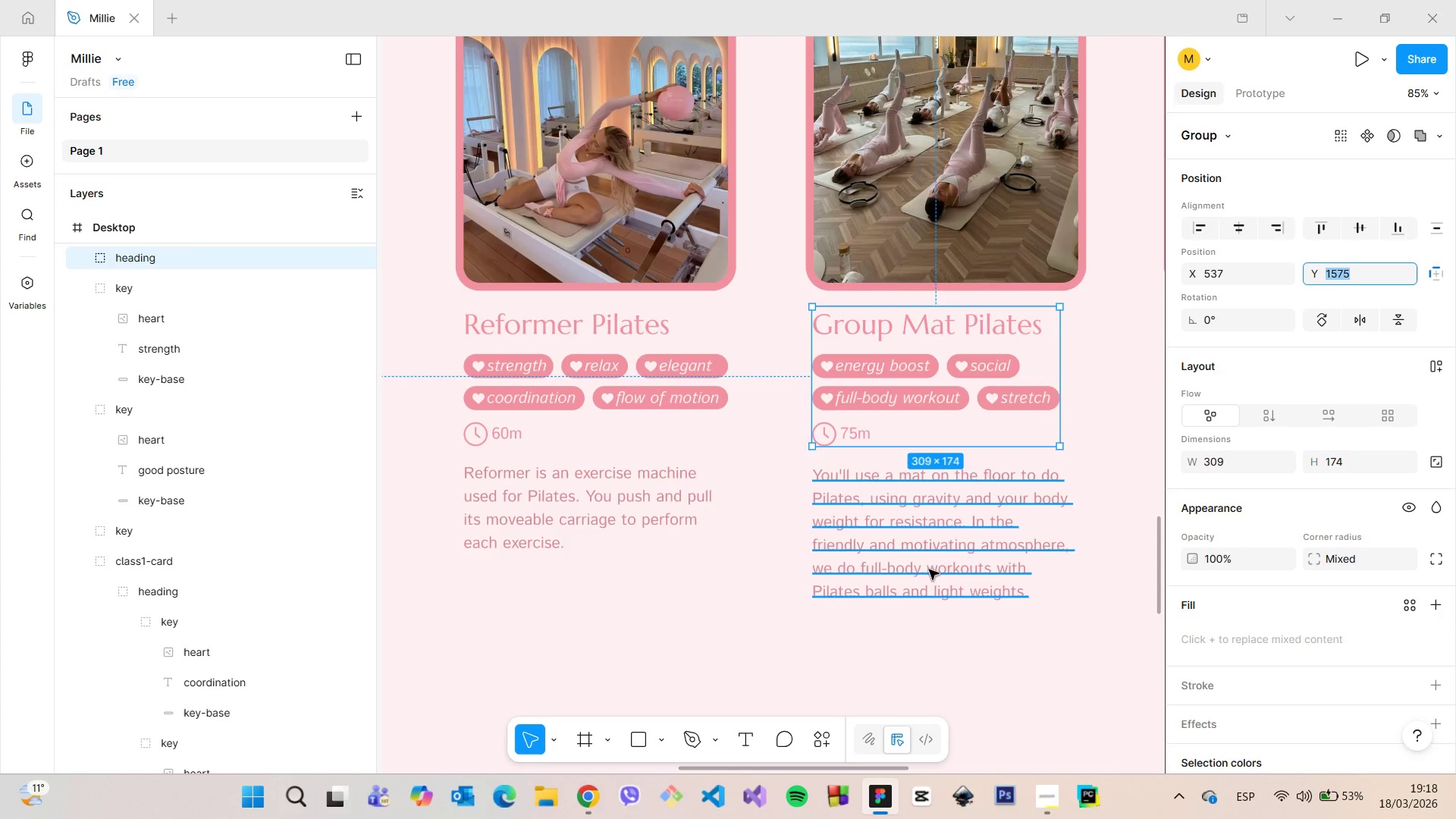 
left_click([929, 570])
 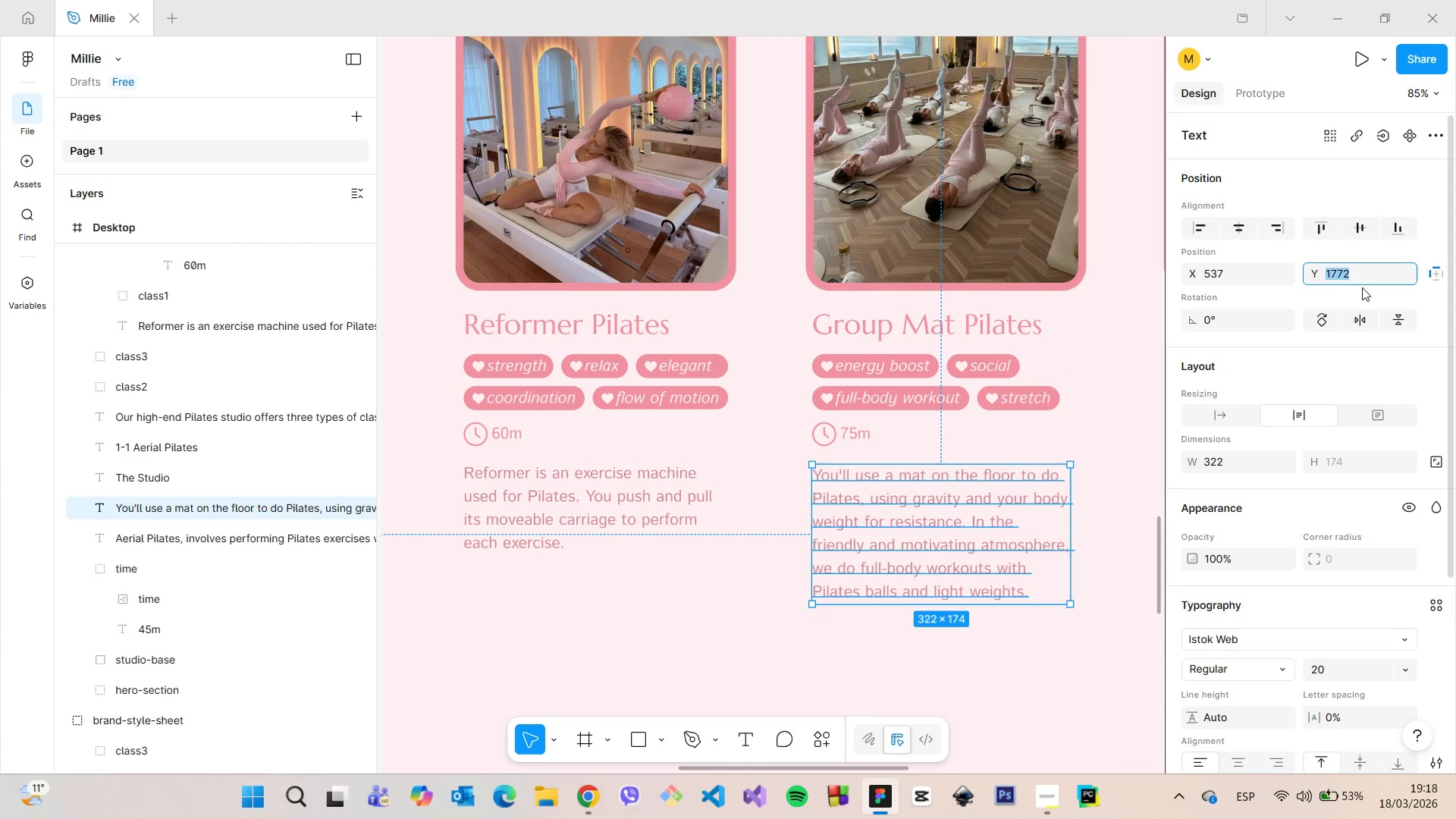 
key(ArrowDown)
 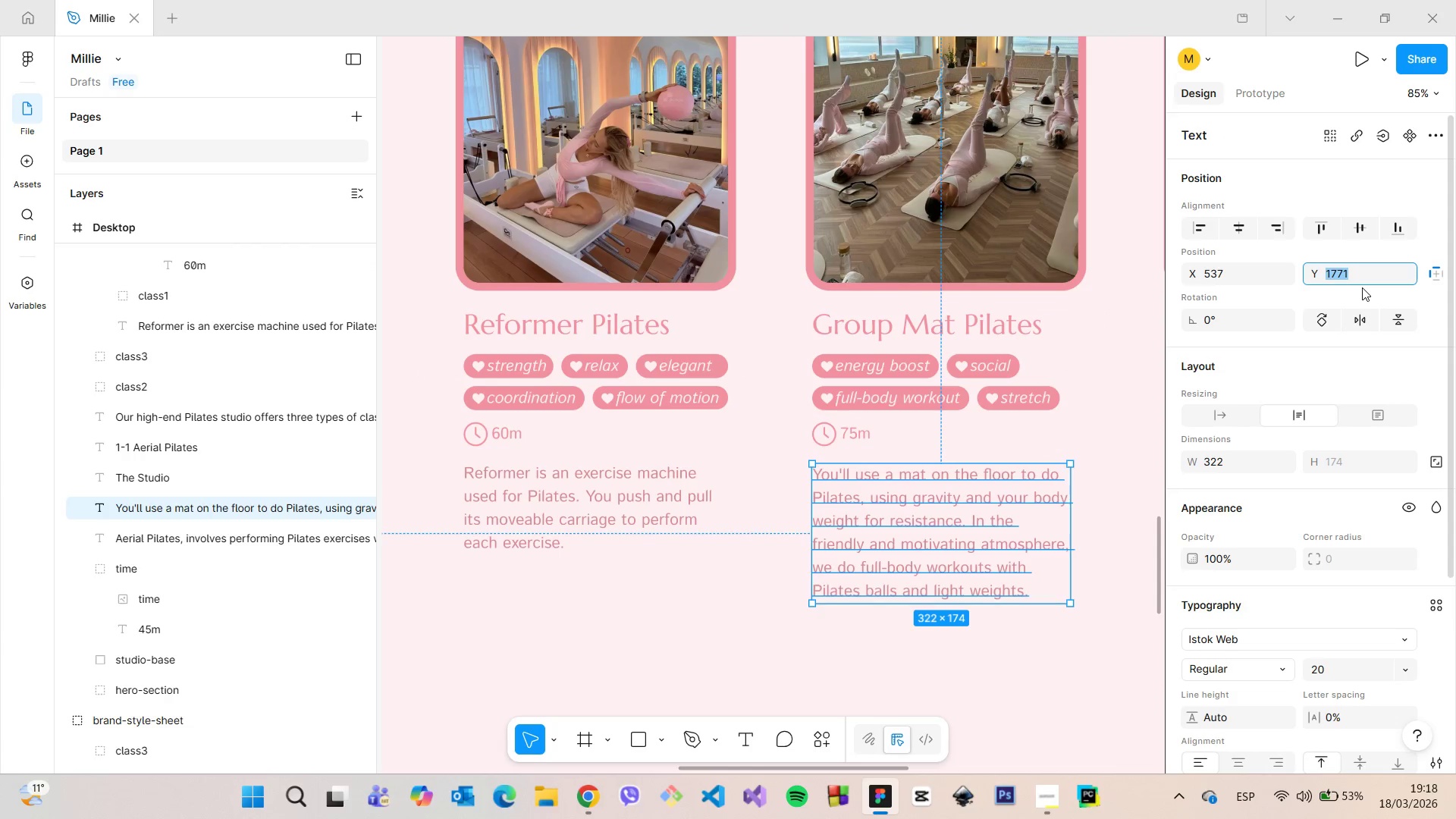 
key(ArrowDown)
 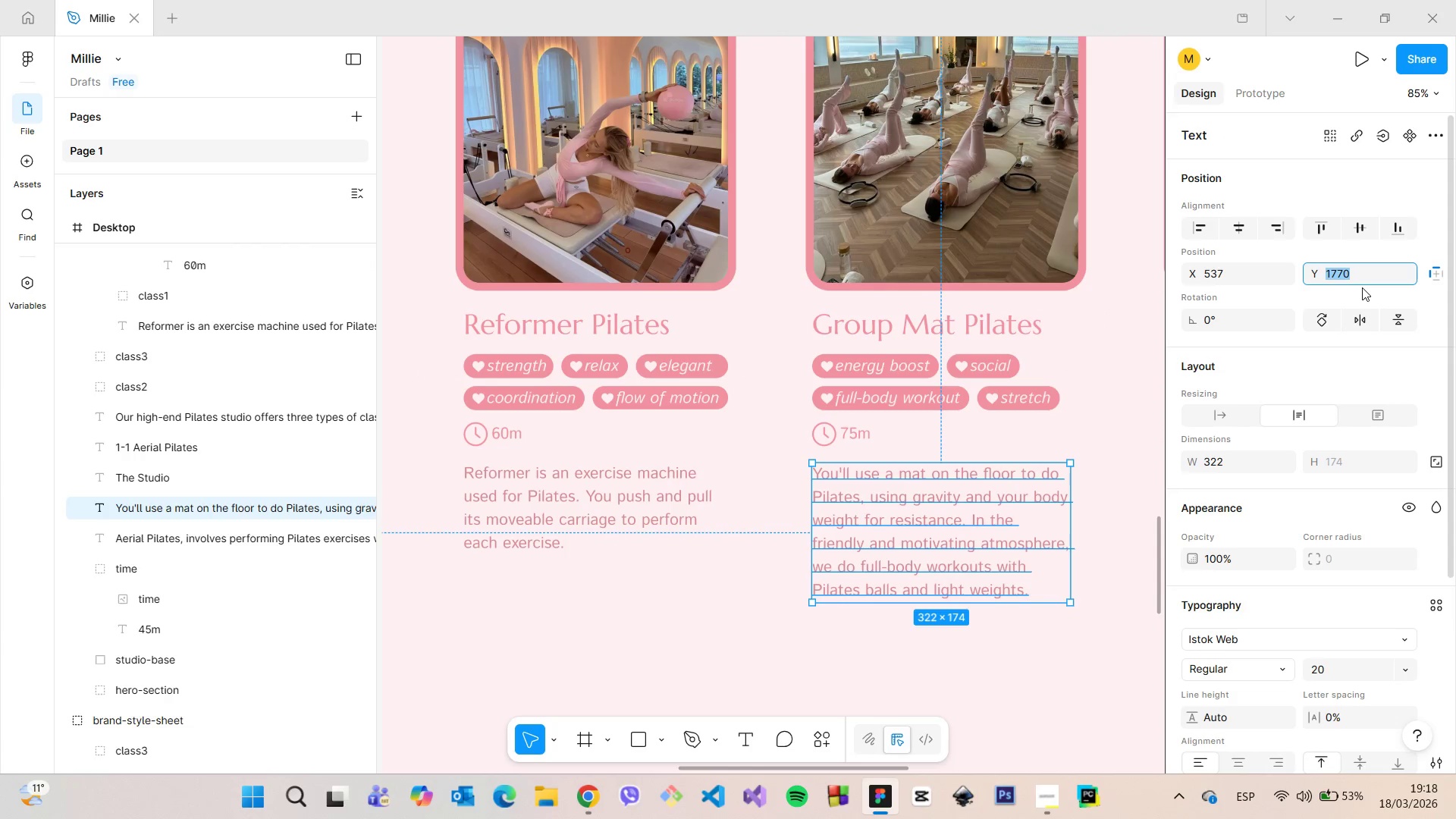 
key(ArrowDown)
 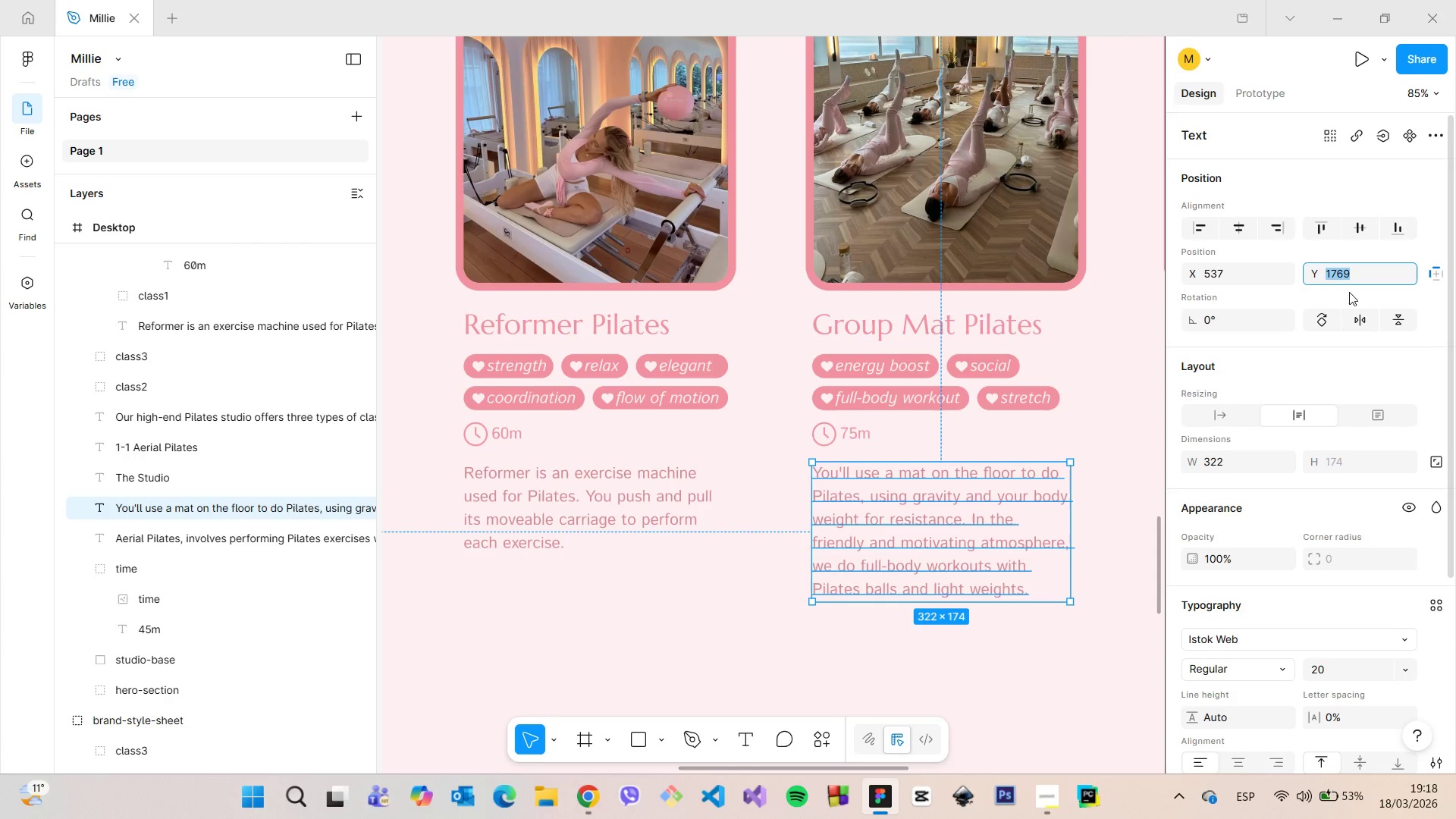 
hold_key(key=AltLeft, duration=0.64)
 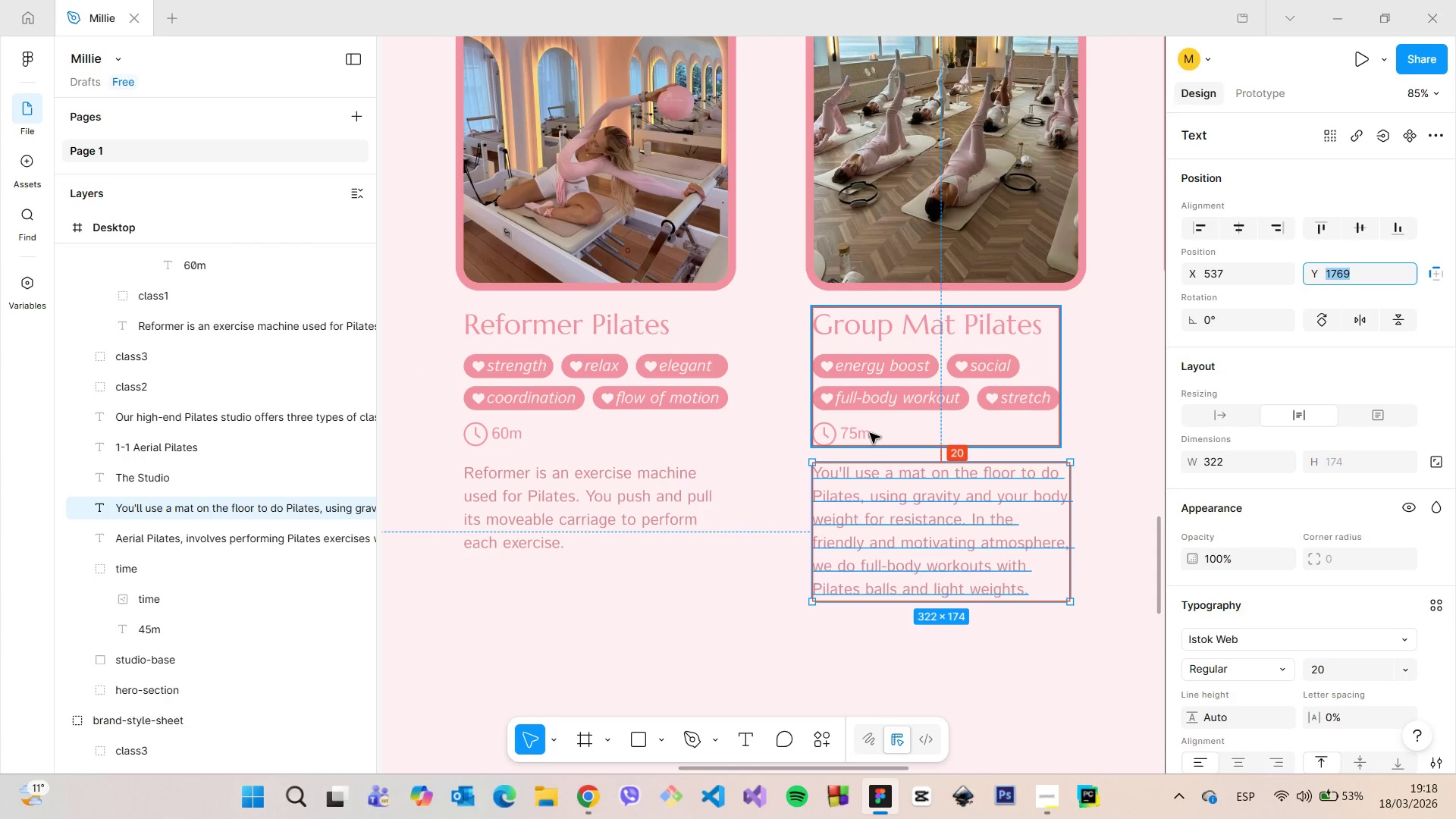 
left_click([870, 433])
 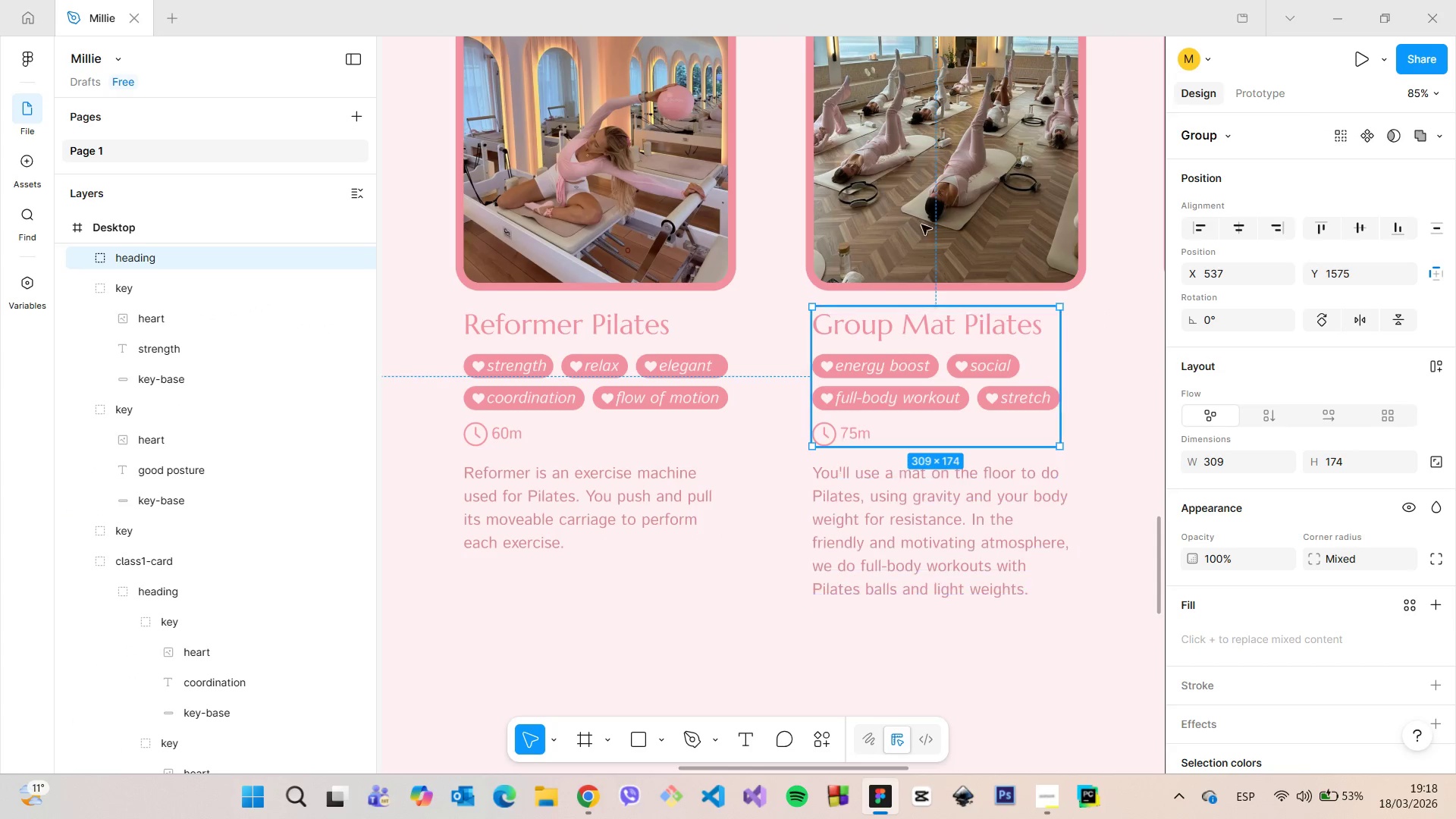 
left_click([924, 202])
 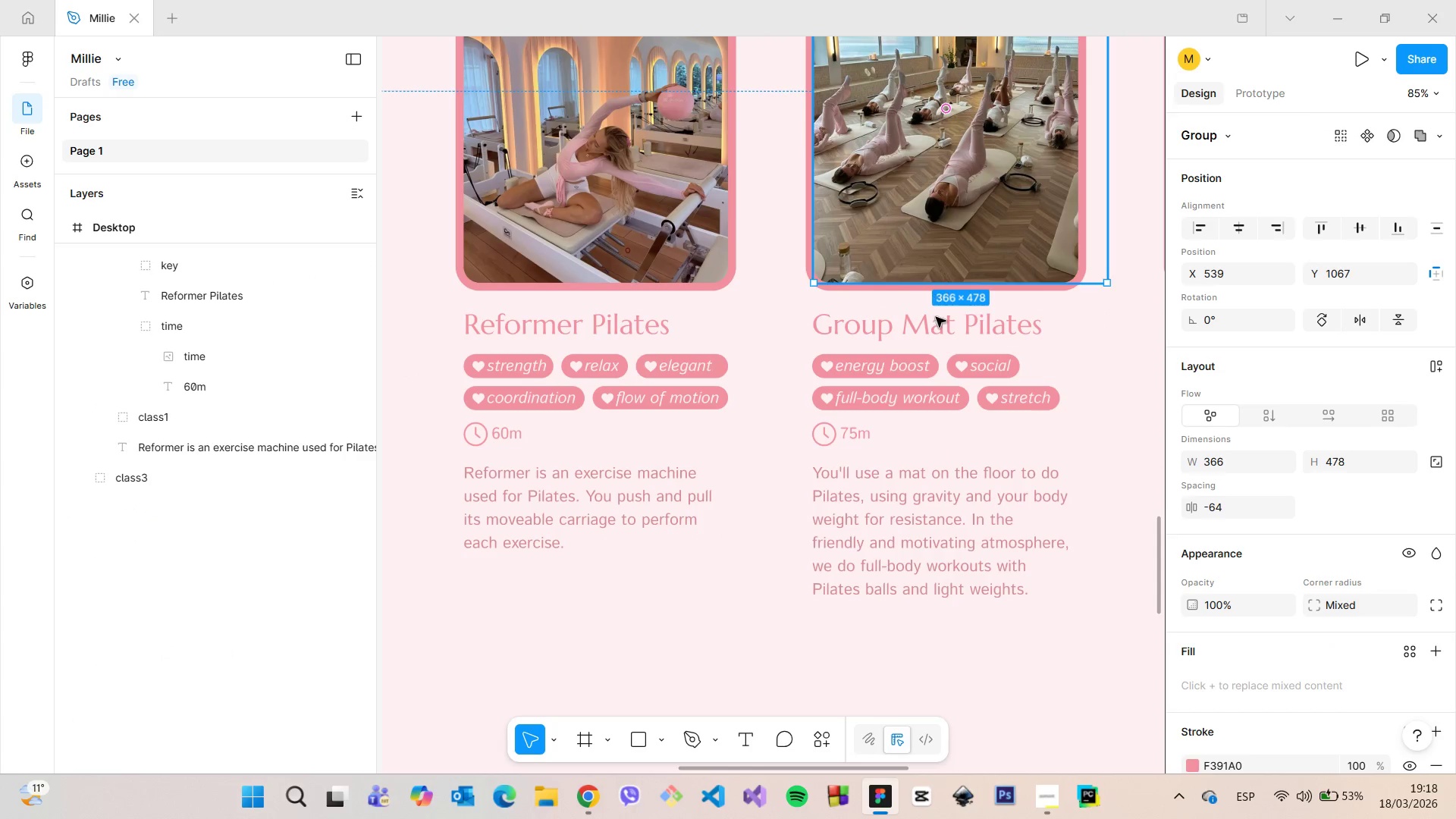 
hold_key(key=ShiftLeft, duration=1.09)
left_click([936, 321])
 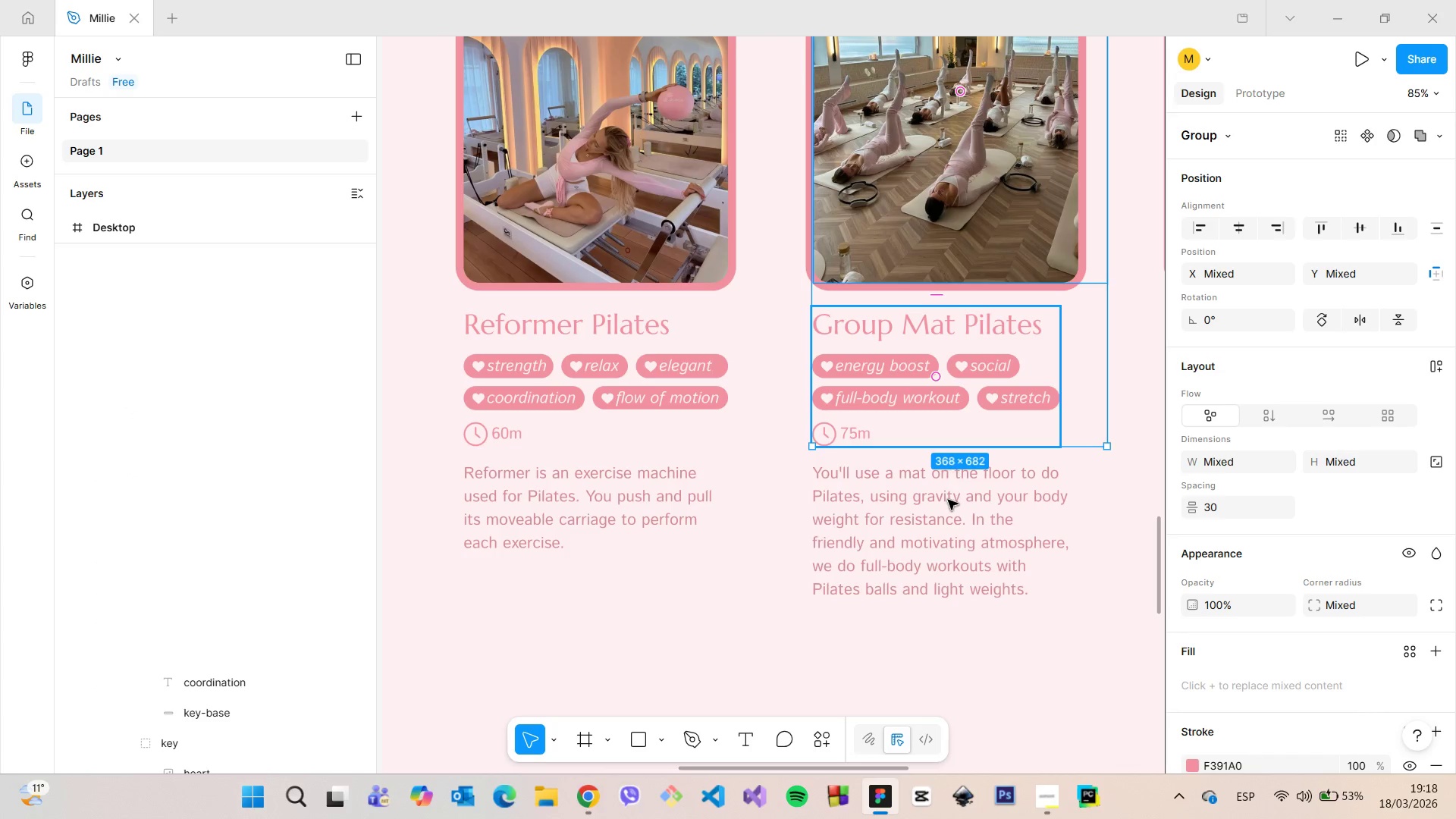 
left_click([948, 500])
 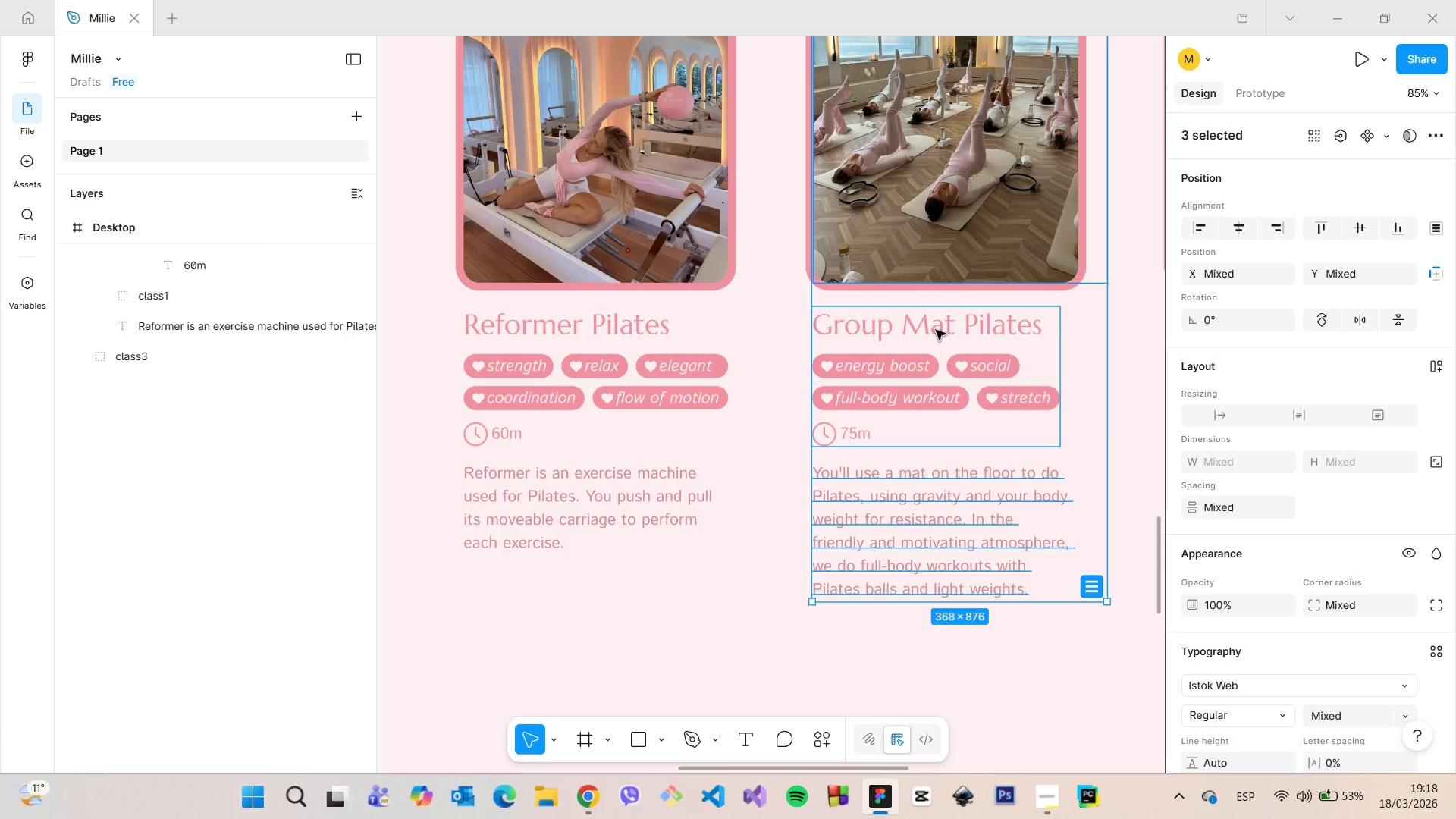 
right_click([934, 326])
 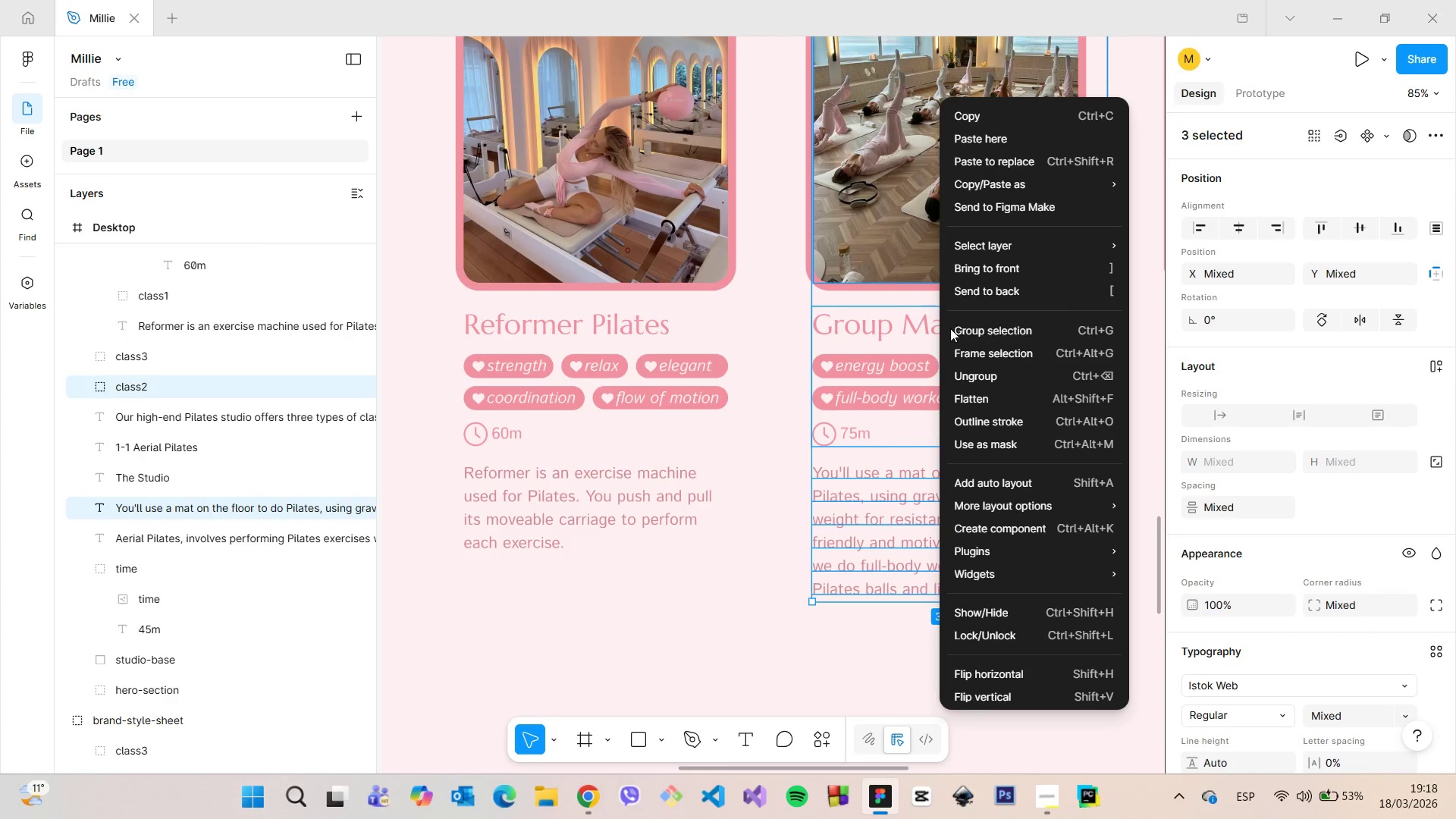 
left_click([964, 332])
 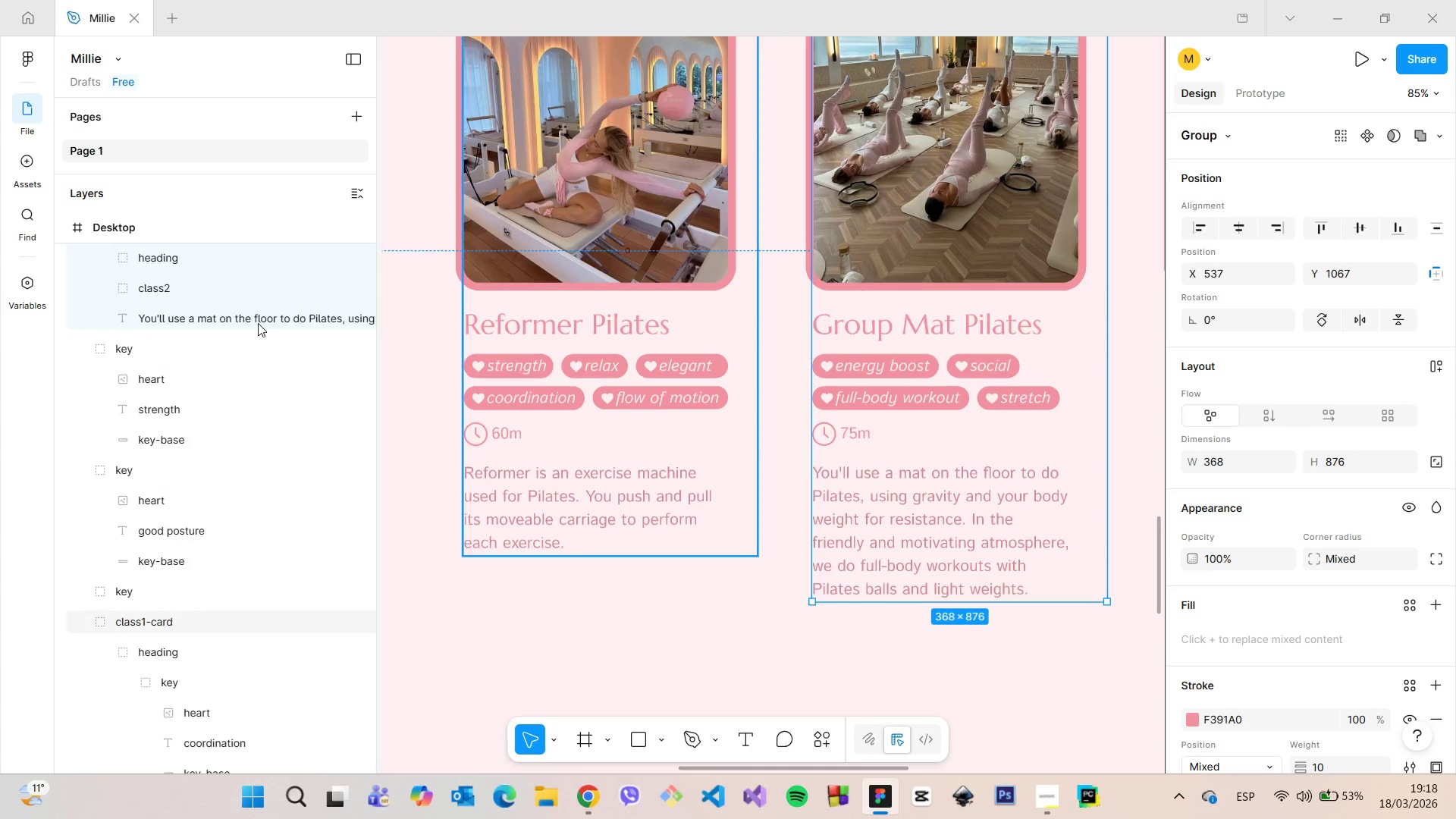 
scroll: coordinate [195, 321], scroll_direction: up, amount: 3.0
 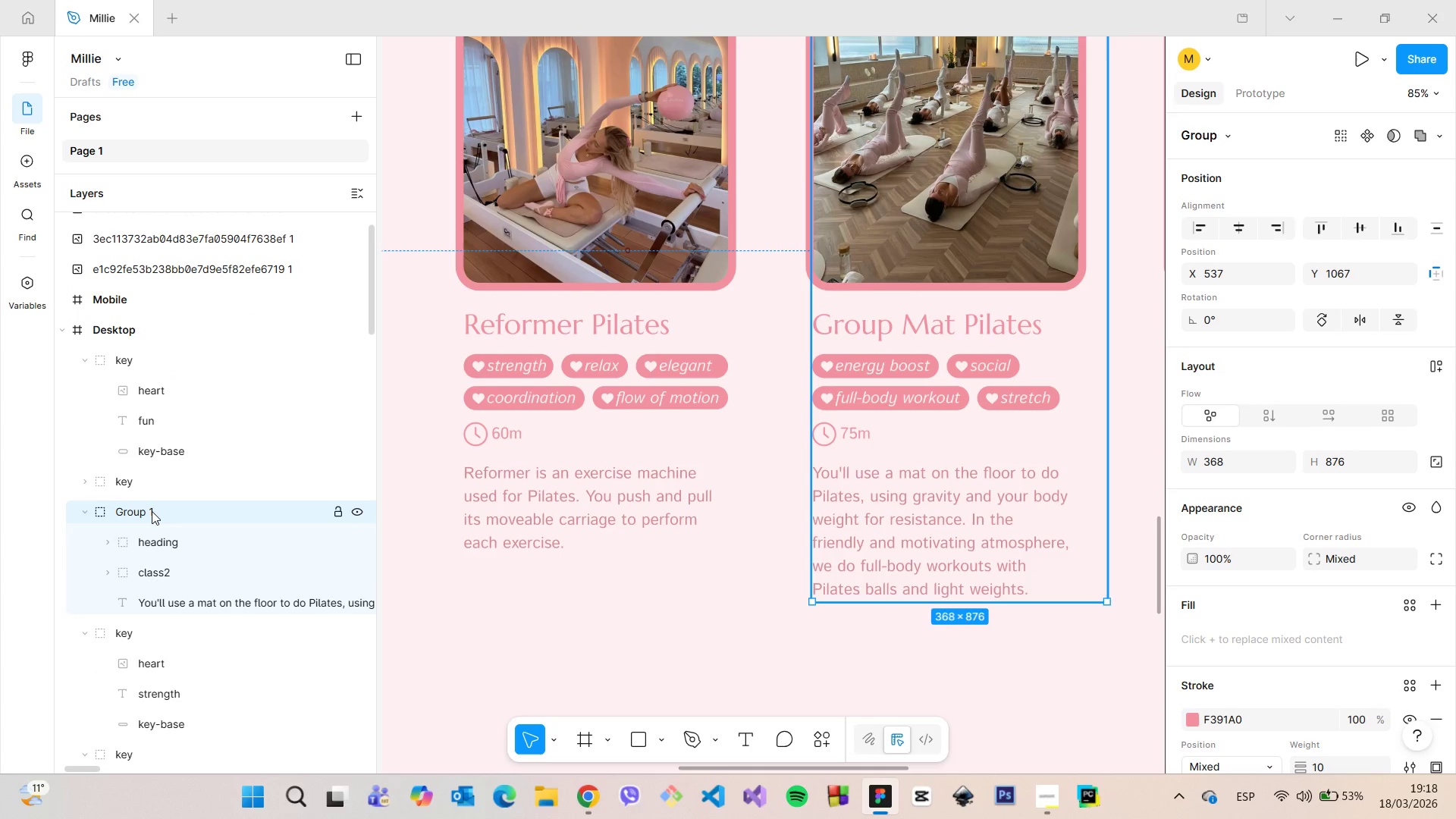 
double_click([152, 511])
 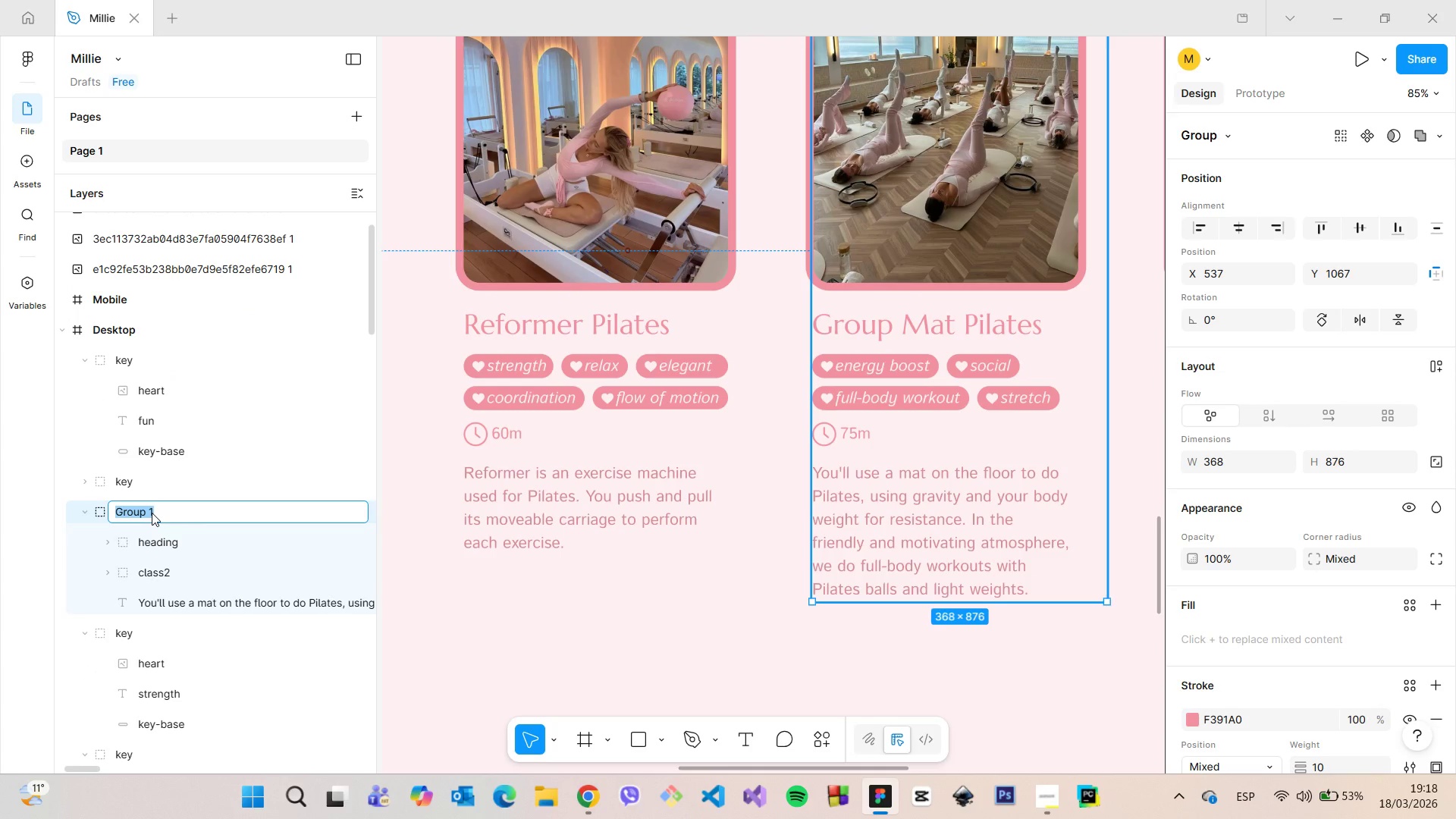 
type(class2=)
key(Backspace)
type(-card)
 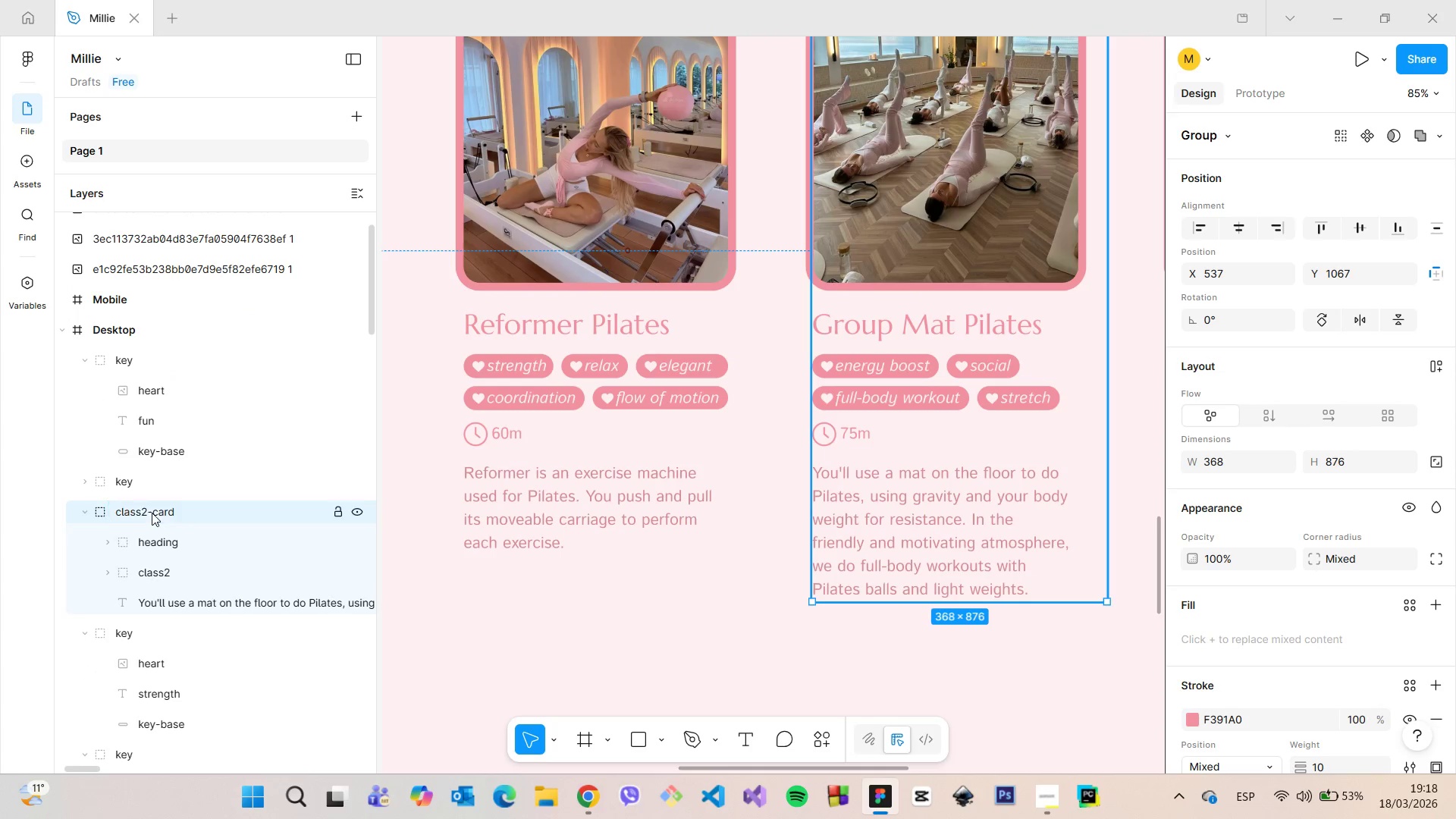 
key(Enter)
 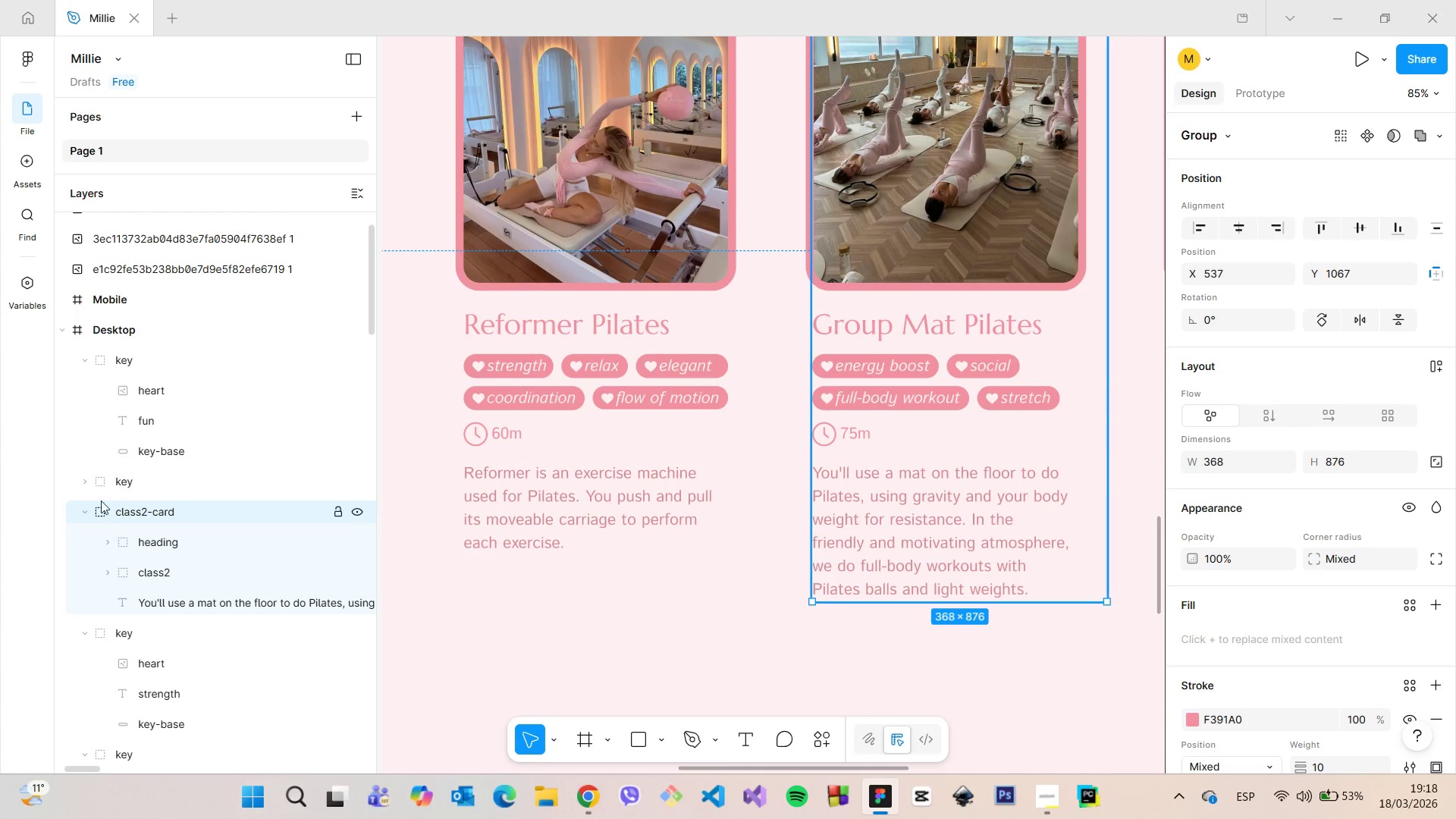 
left_click([89, 512])
 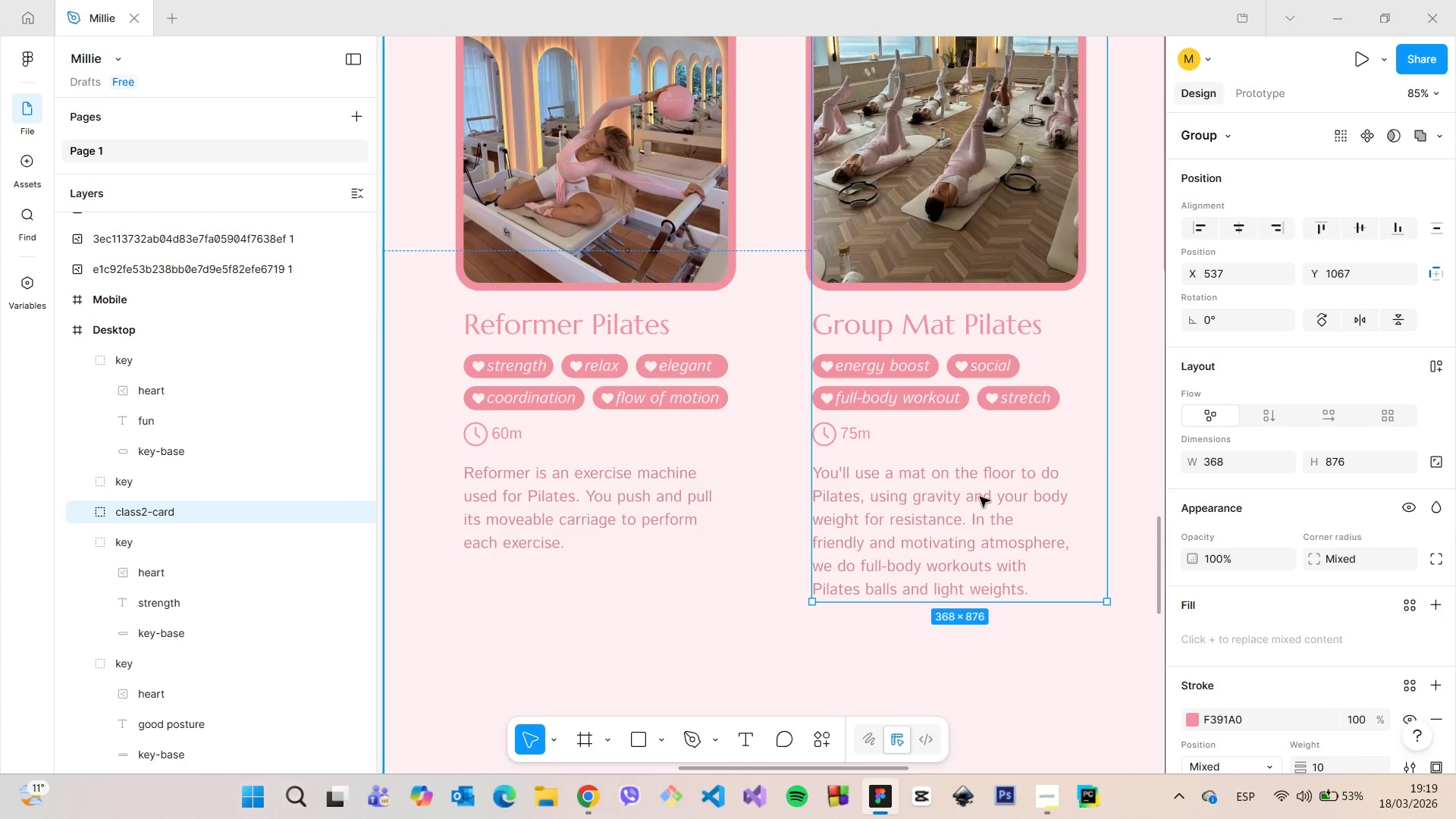 
left_click([745, 632])
 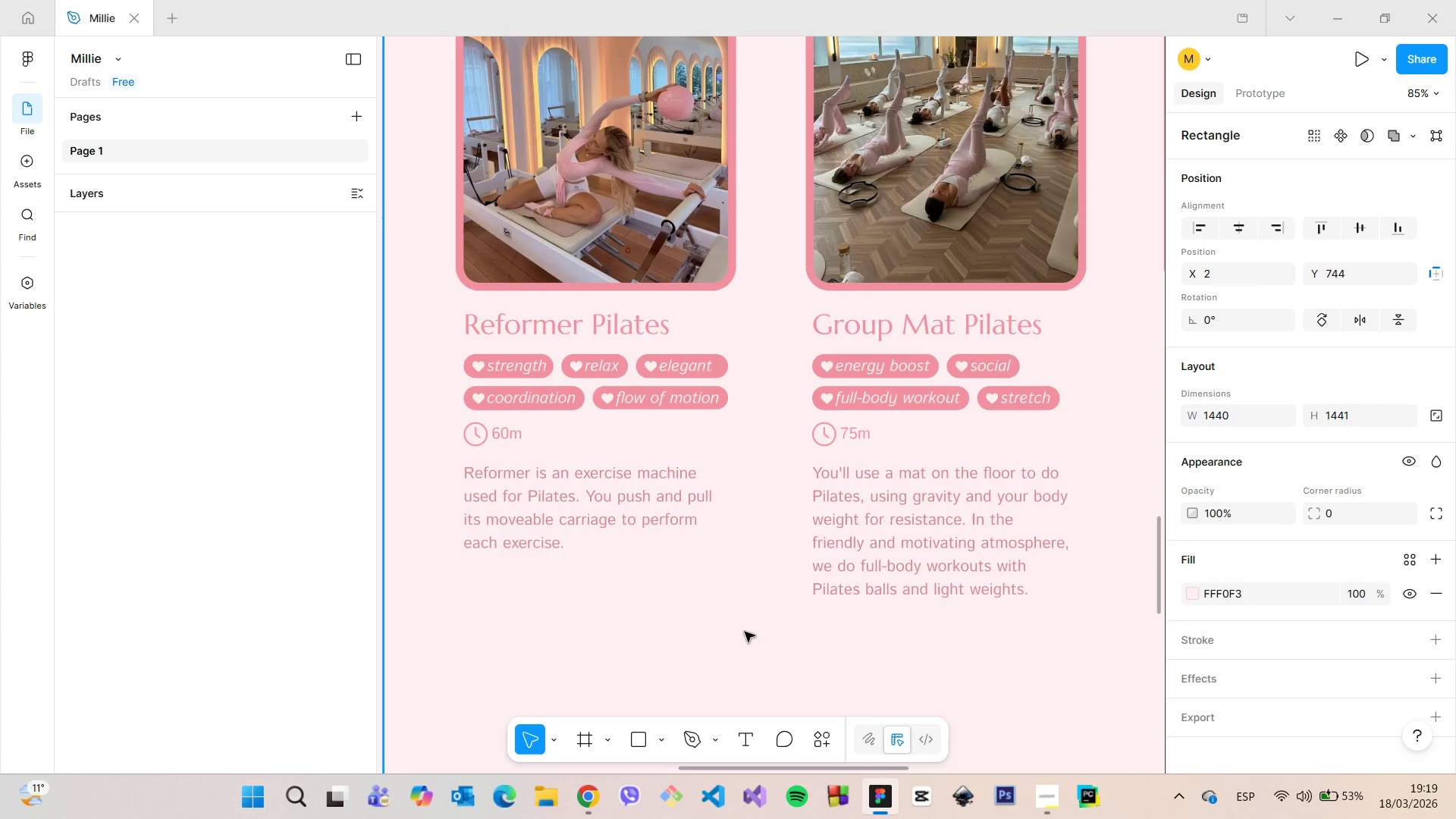 
scroll: coordinate [745, 632], scroll_direction: down, amount: 7.0
 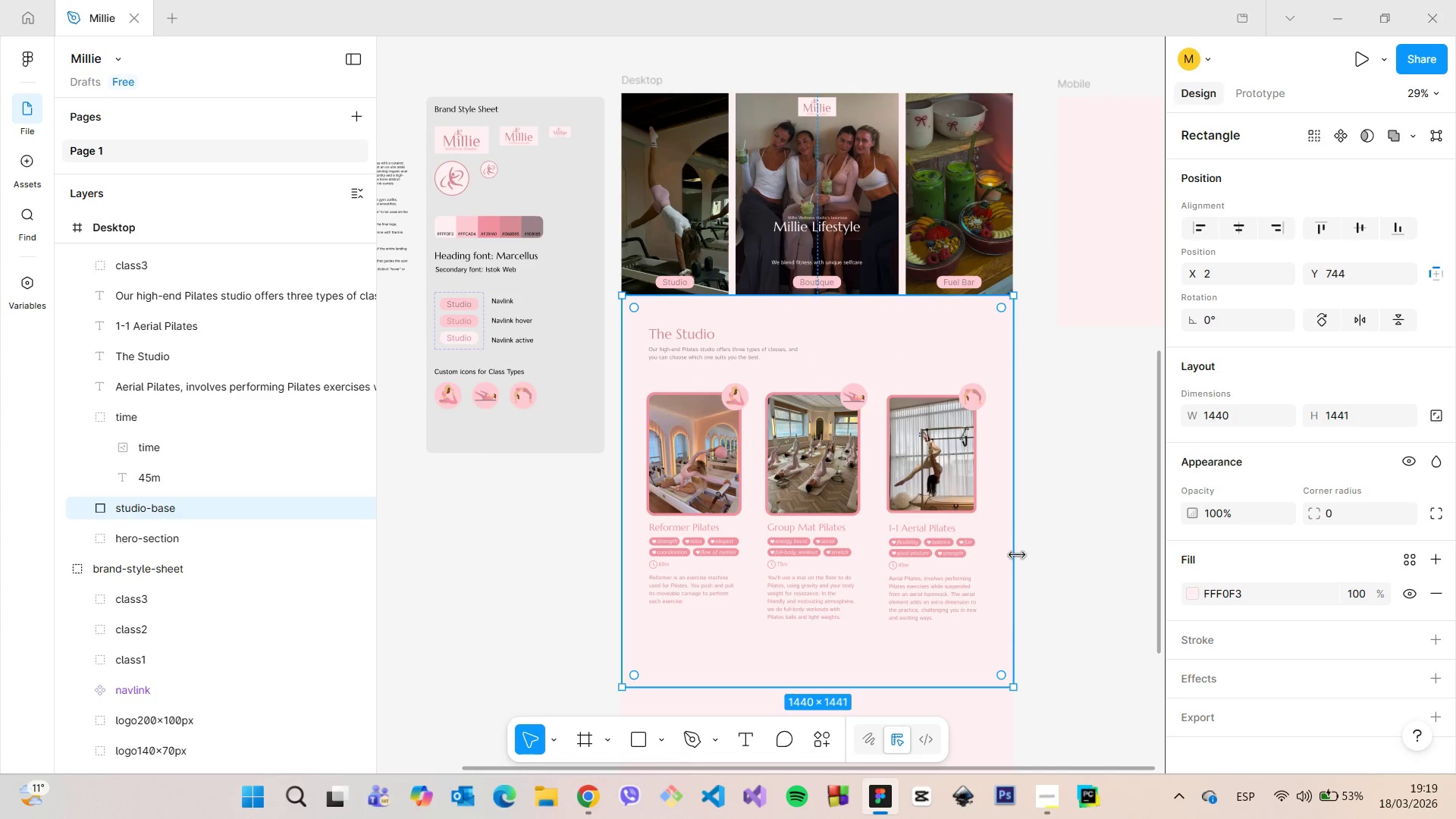 
scroll: coordinate [777, 572], scroll_direction: up, amount: 8.0
 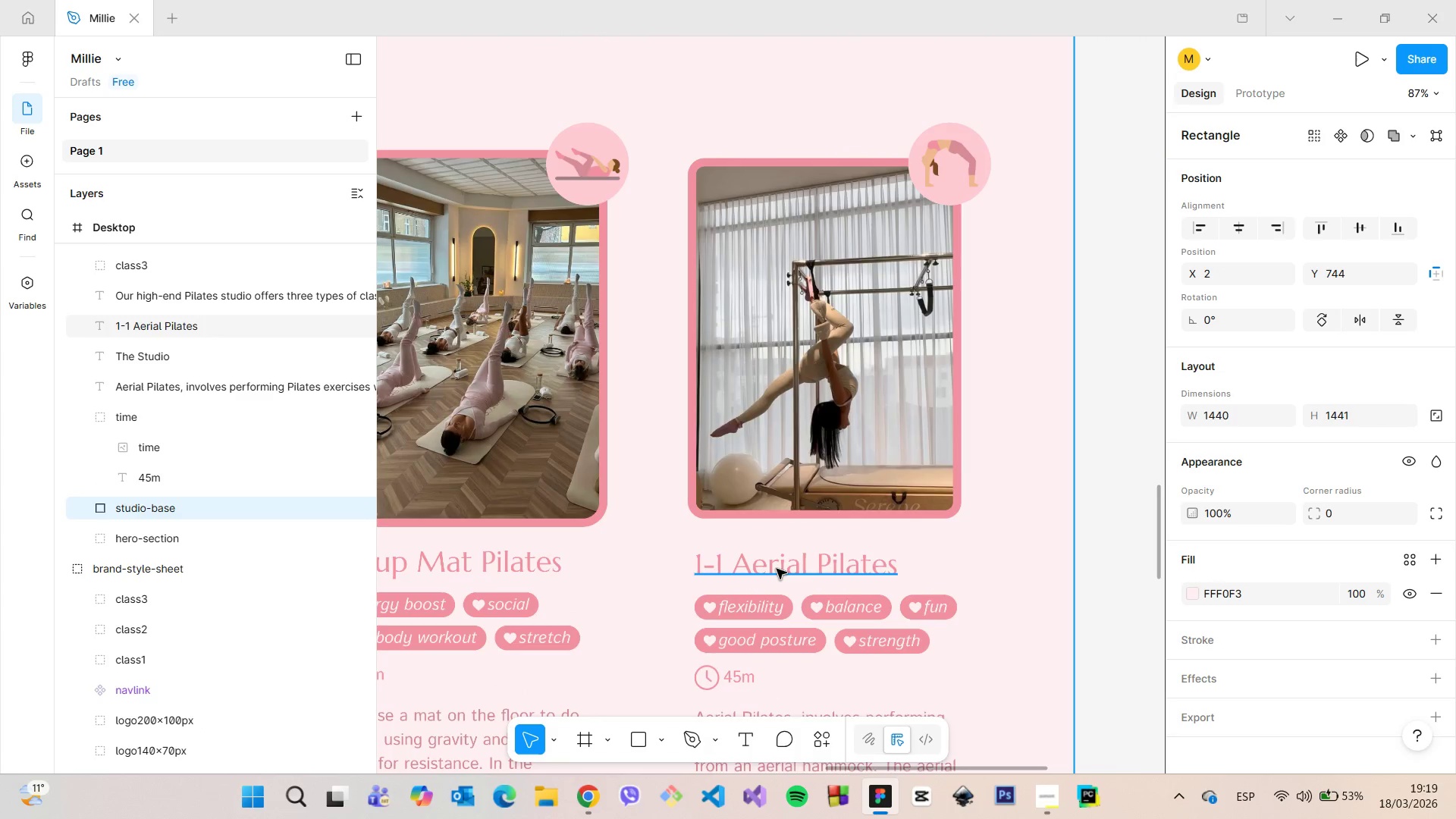 
left_click([777, 566])
 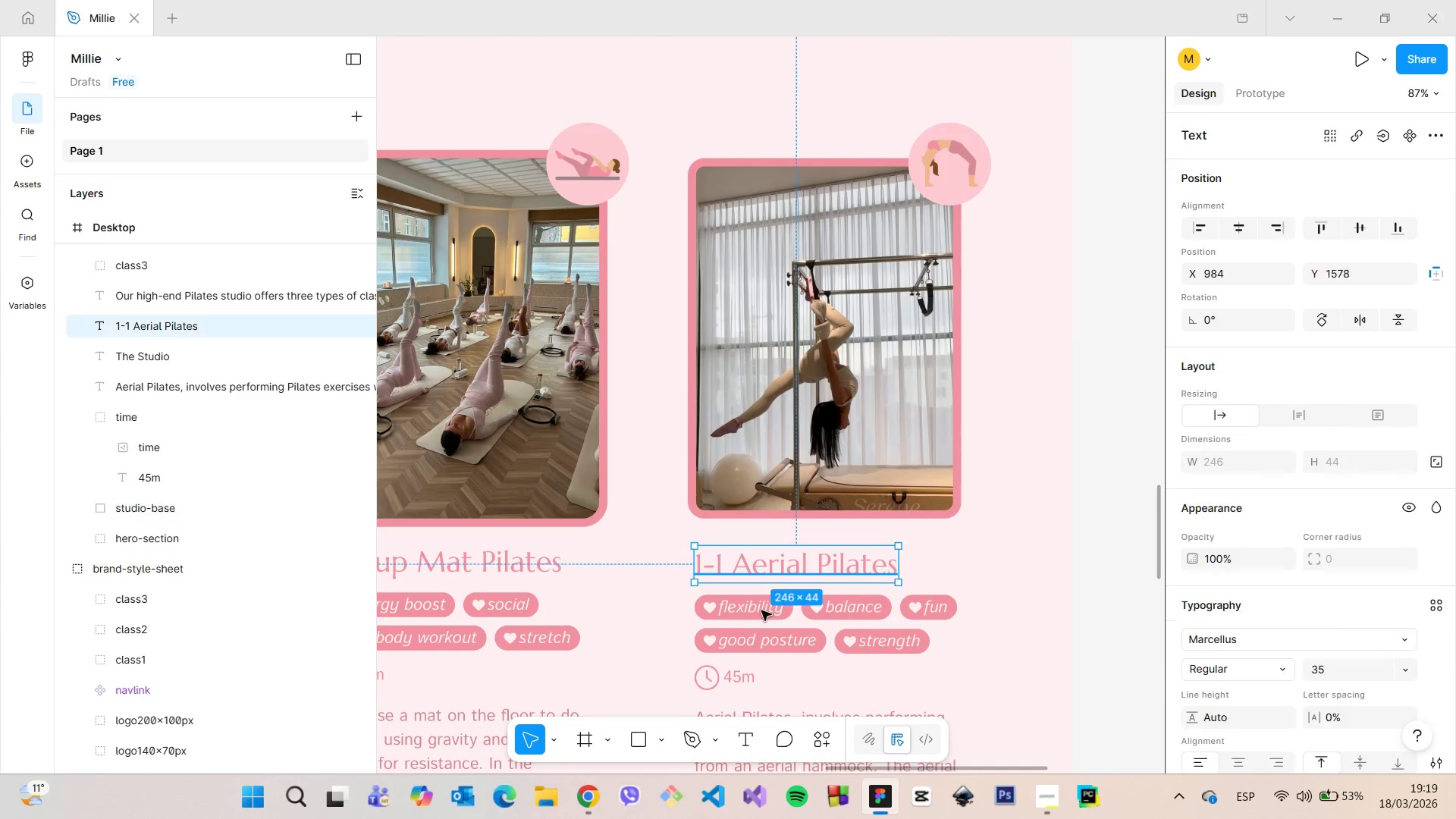 
hold_key(key=ShiftLeft, duration=1.52)
left_click([761, 610])
 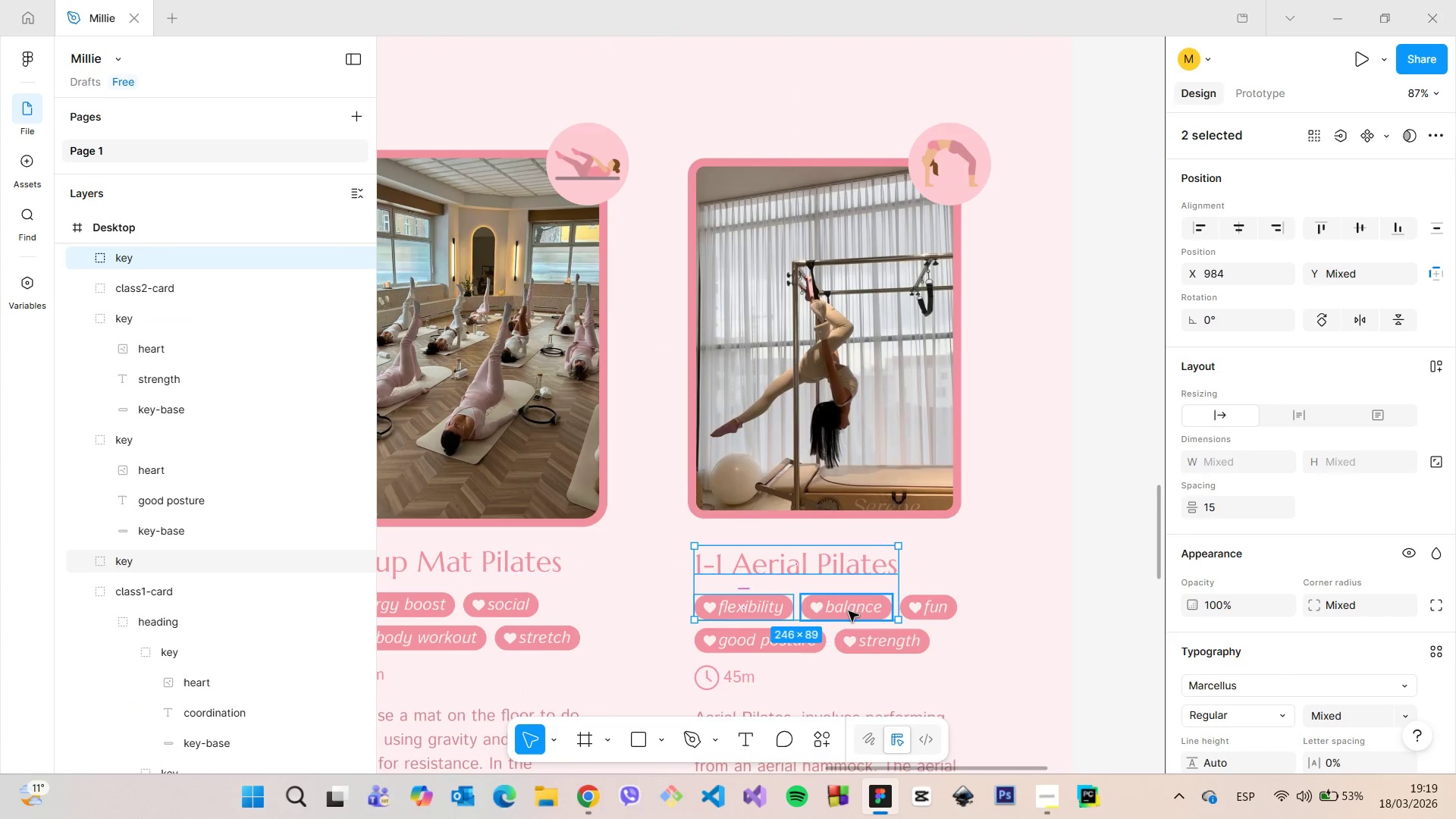 
left_click([849, 611])
 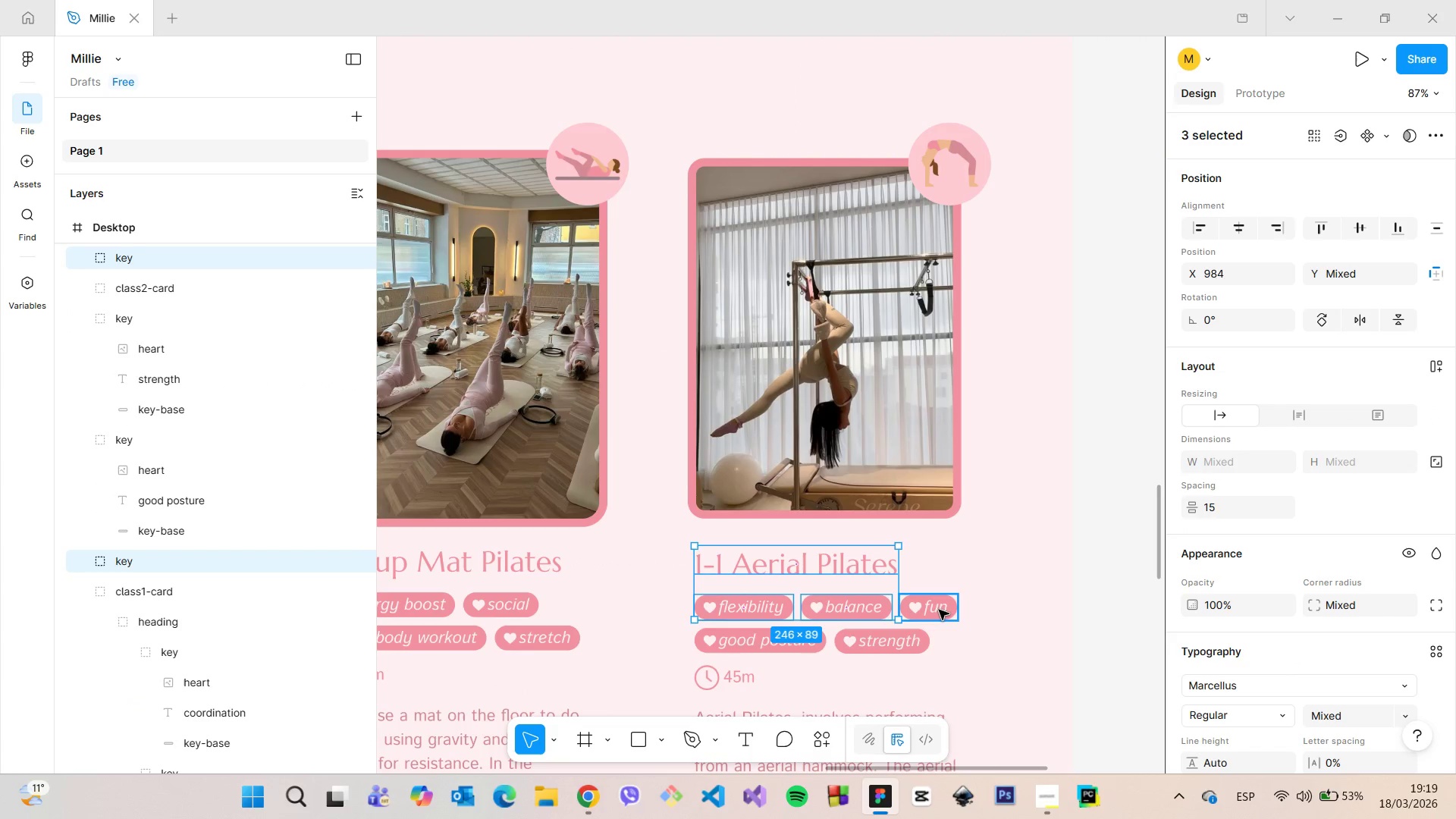 
left_click([943, 610])
 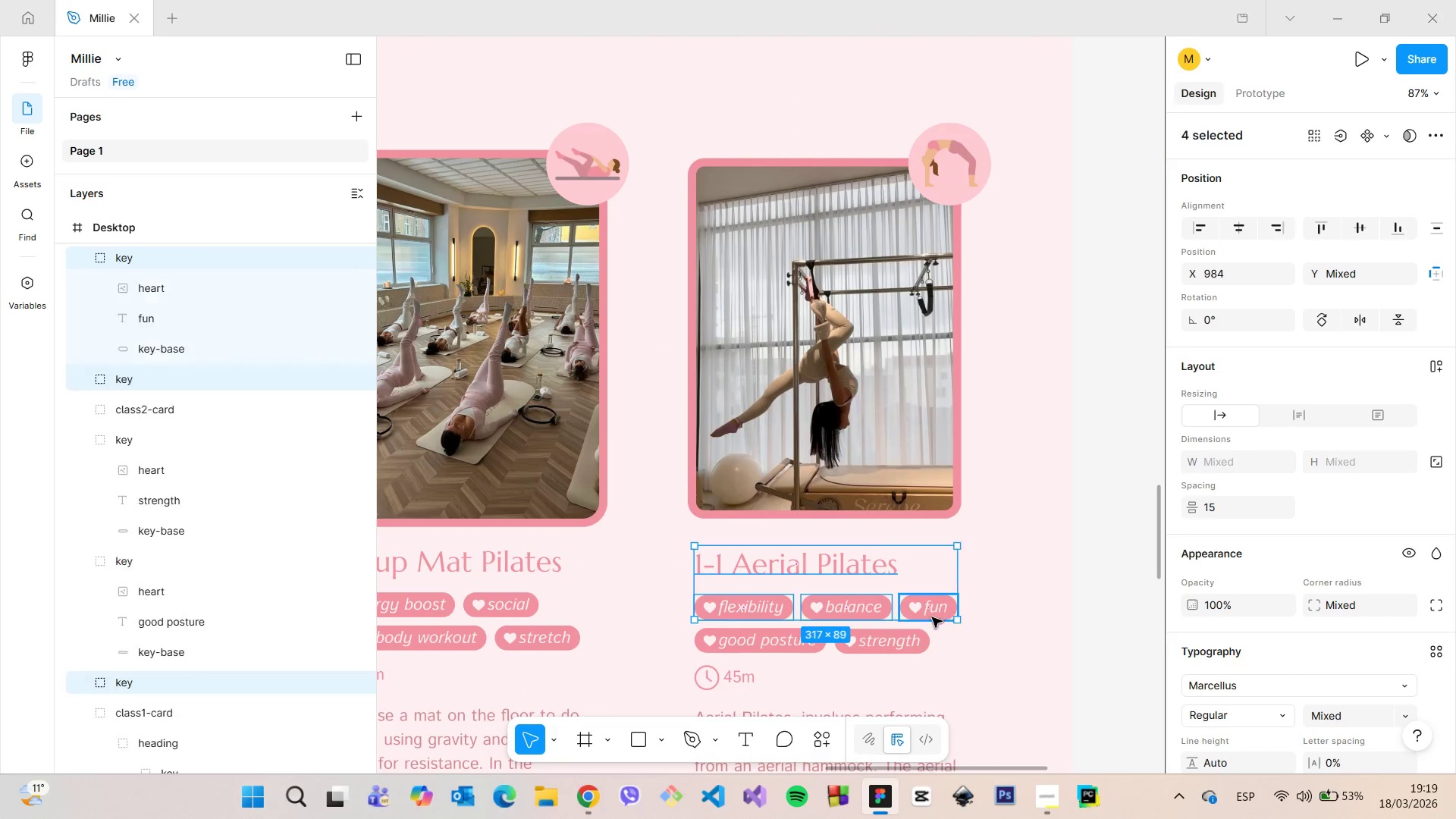 
hold_key(key=ShiftLeft, duration=1.51)
double_click([902, 637])
 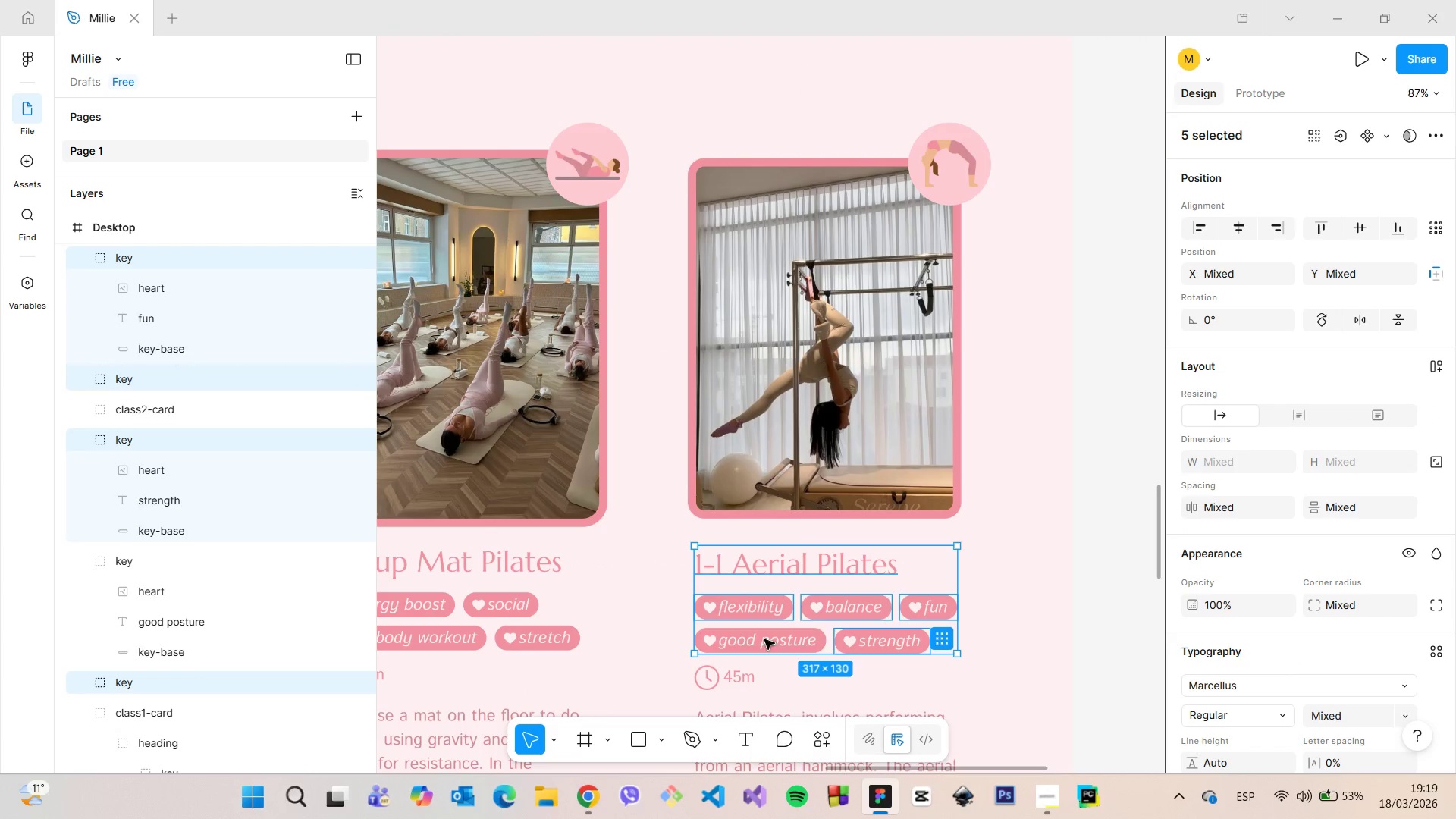 
left_click([763, 636])
 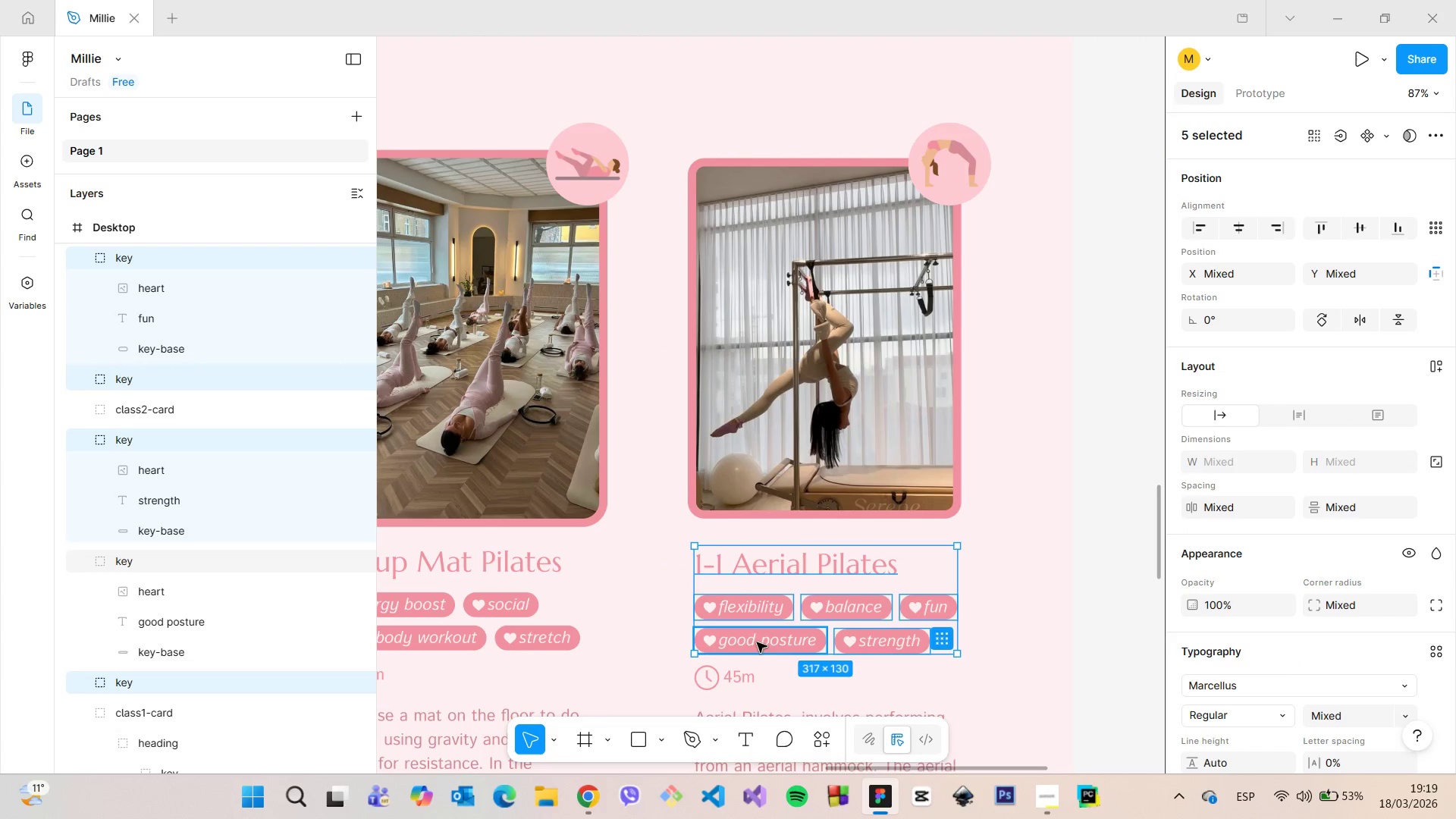 
hold_key(key=ShiftLeft, duration=0.88)
left_click([730, 678])
 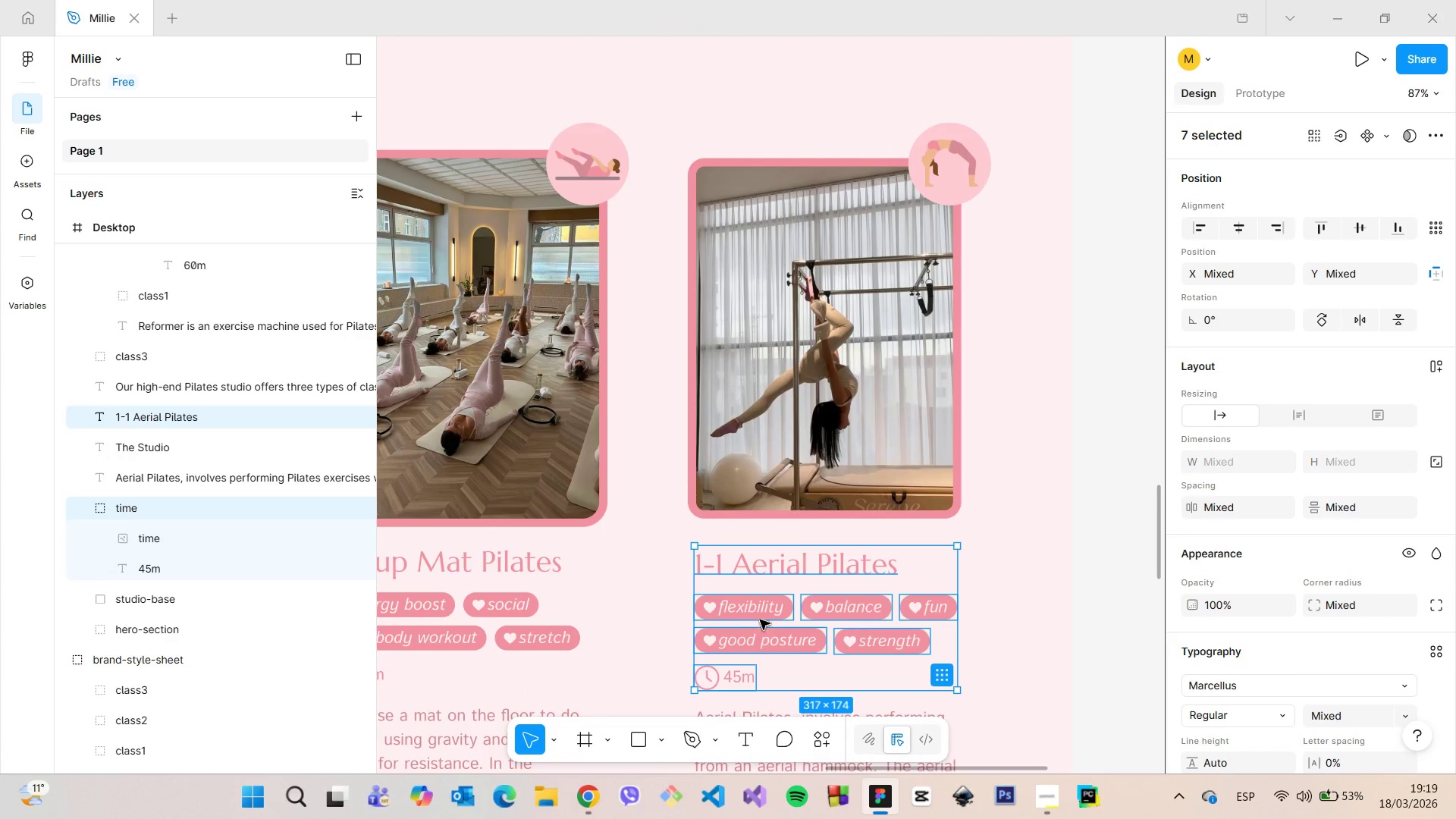 
right_click([761, 620])
 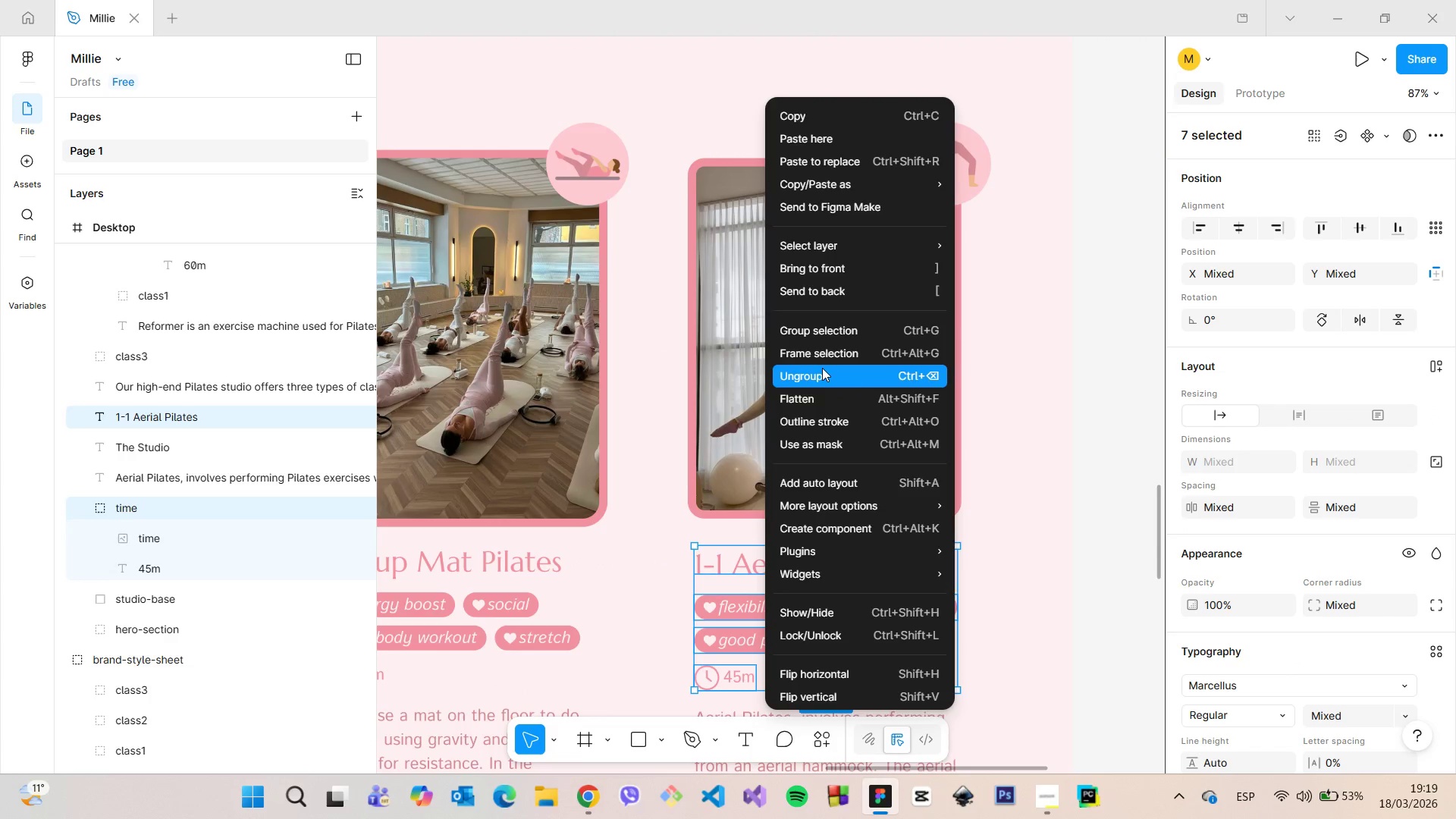 
left_click([823, 331])
 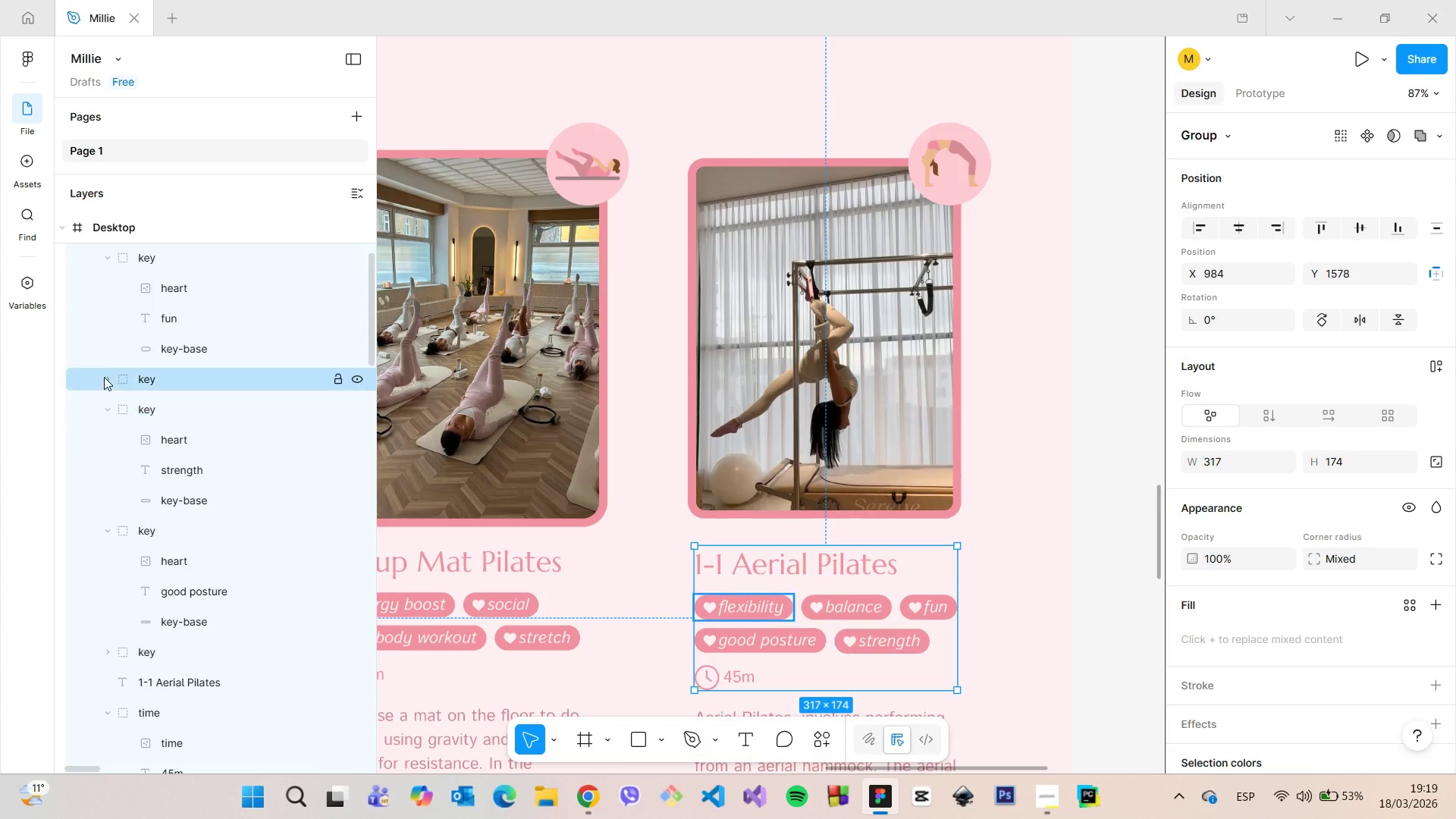 
scroll: coordinate [114, 381], scroll_direction: up, amount: 3.0
 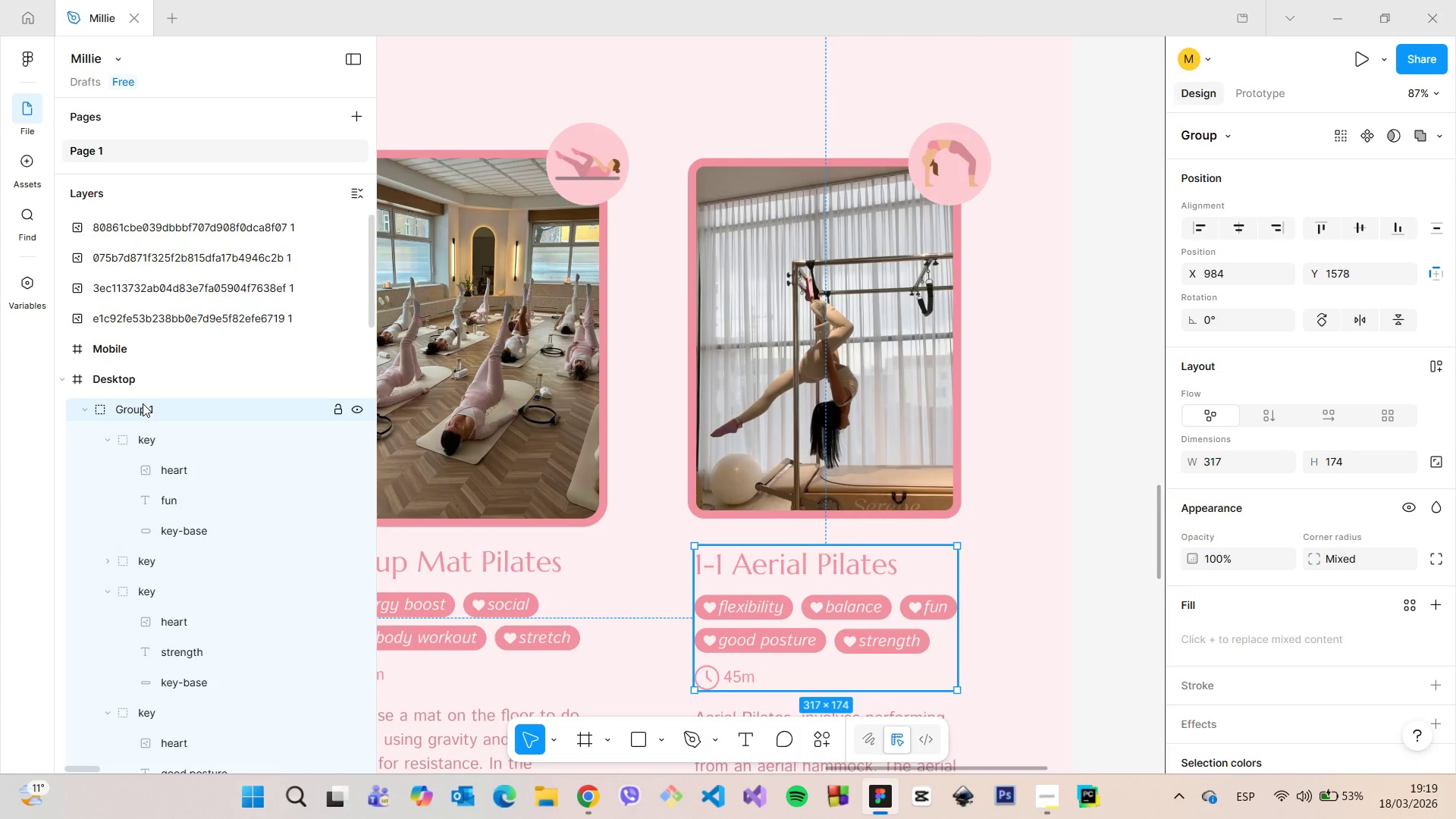 
double_click([143, 403])
 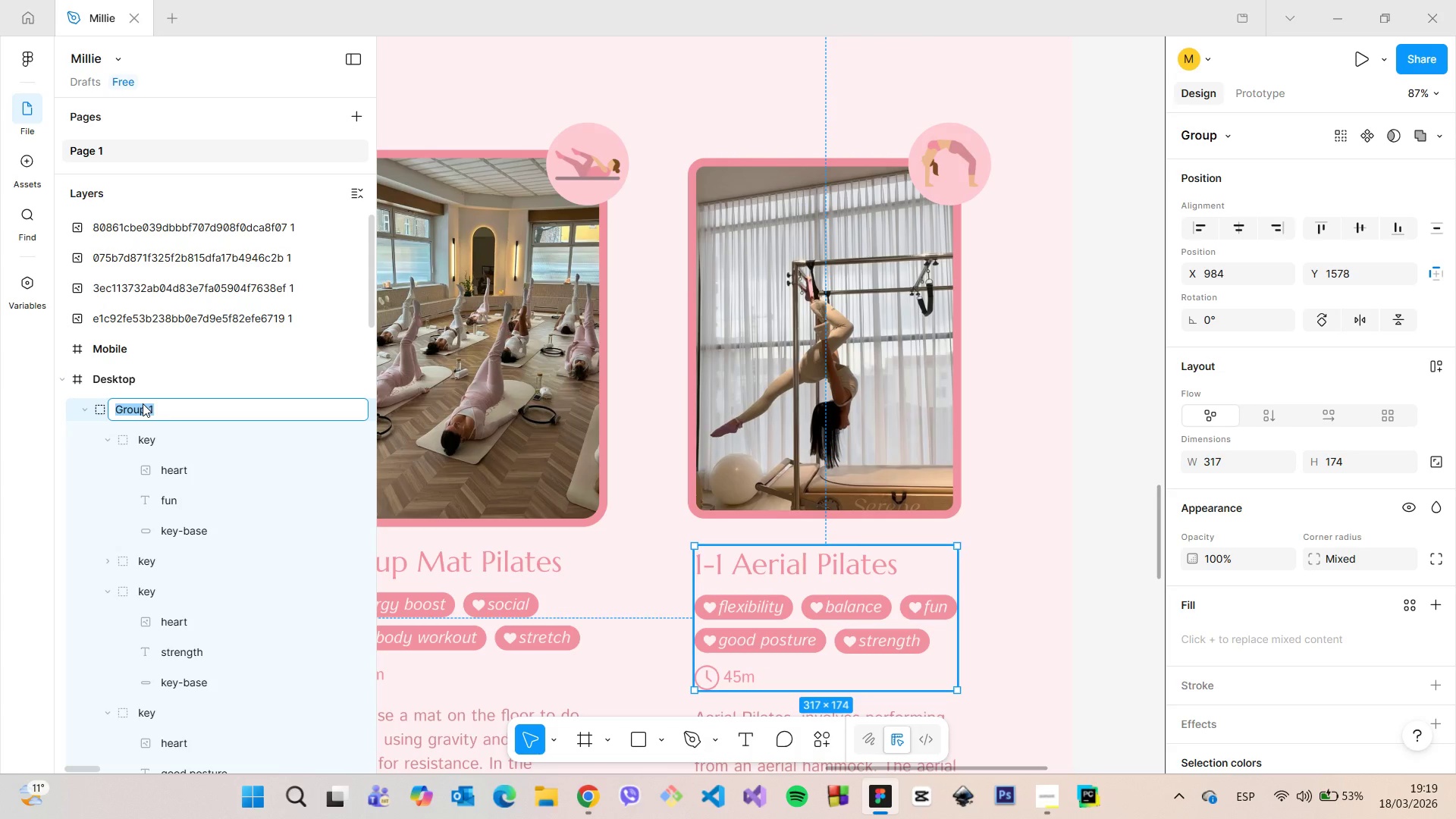 
type(heading)
 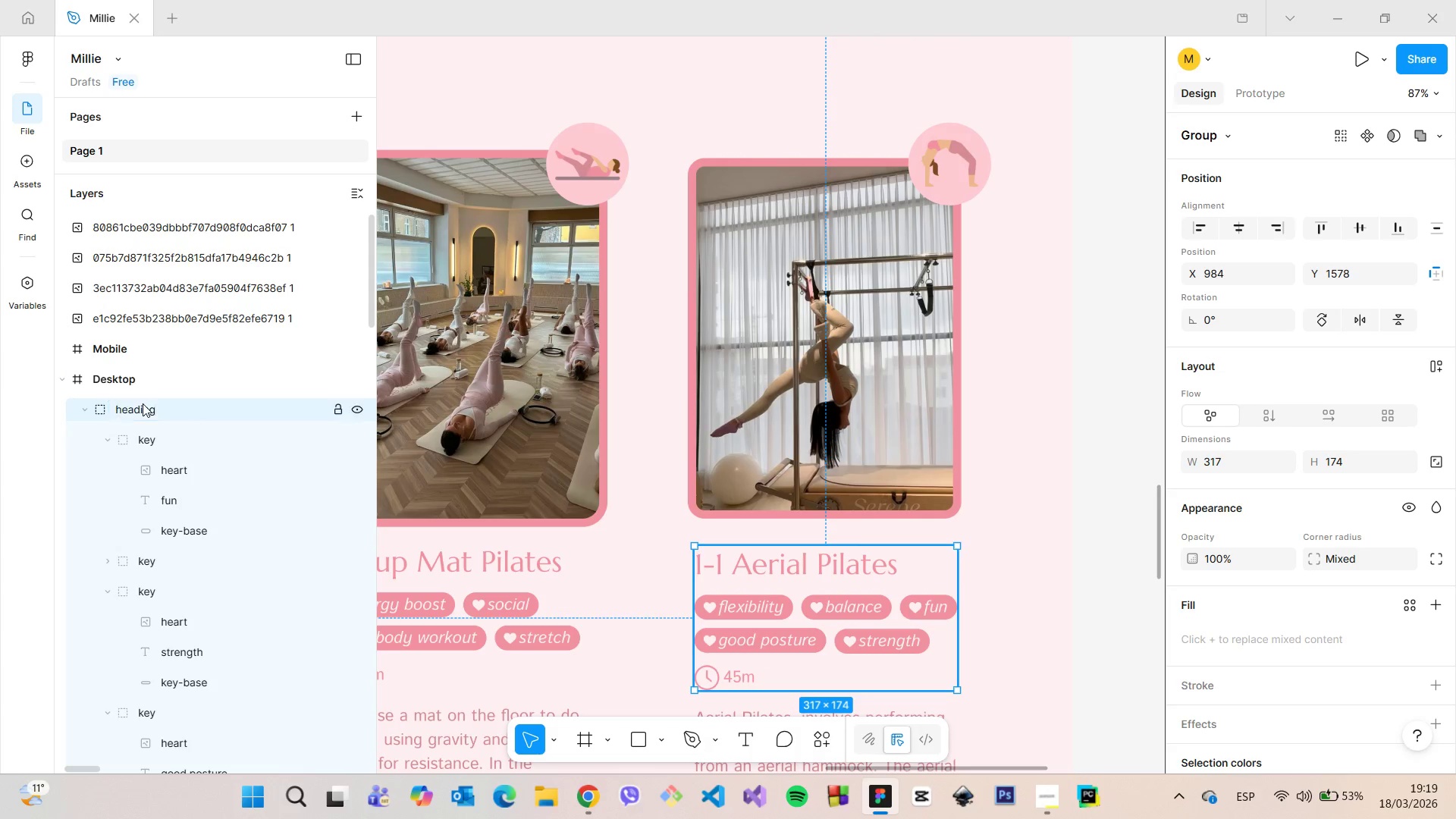 
key(Enter)
 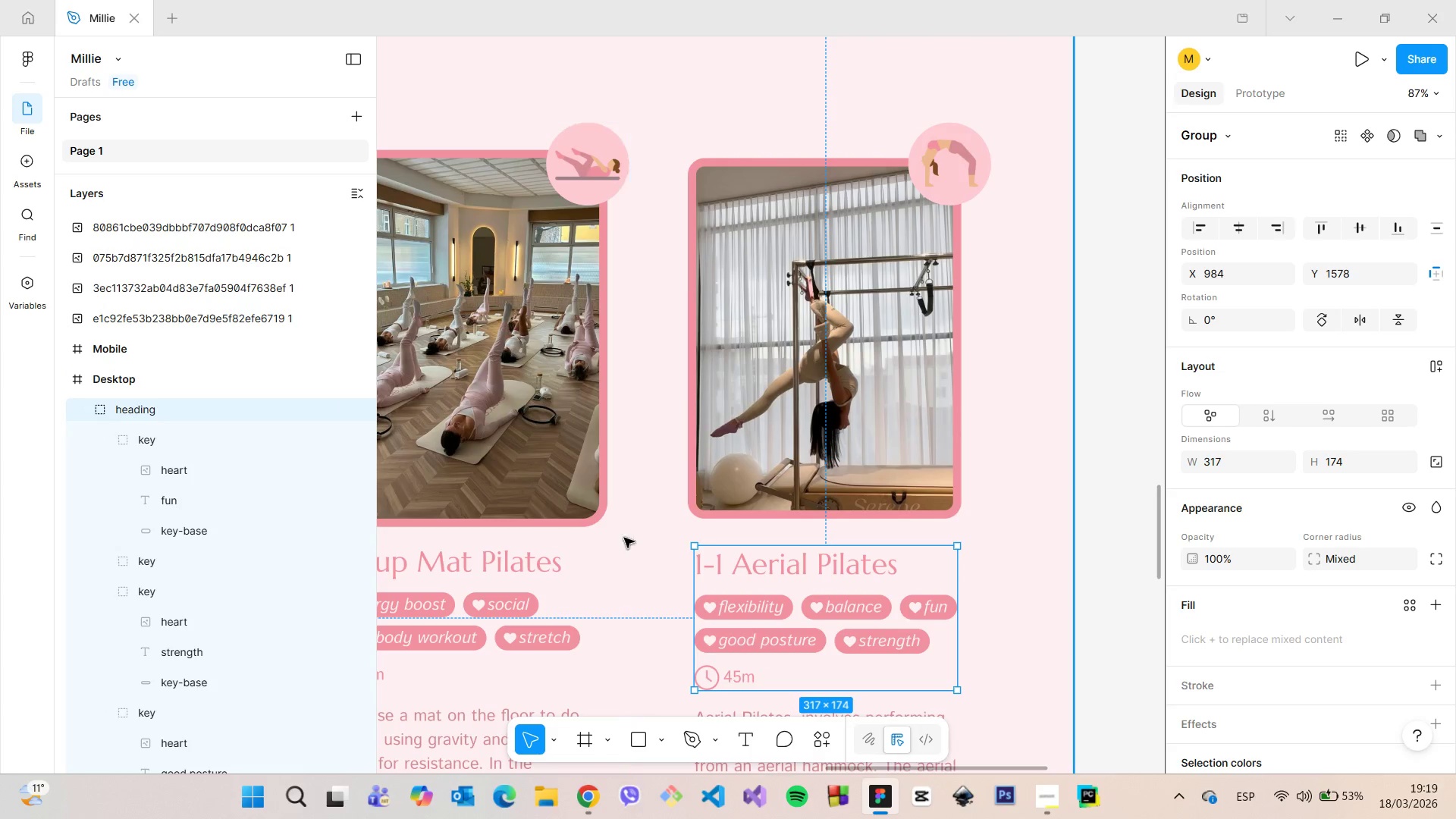 
hold_key(key=AltLeft, duration=0.44)
 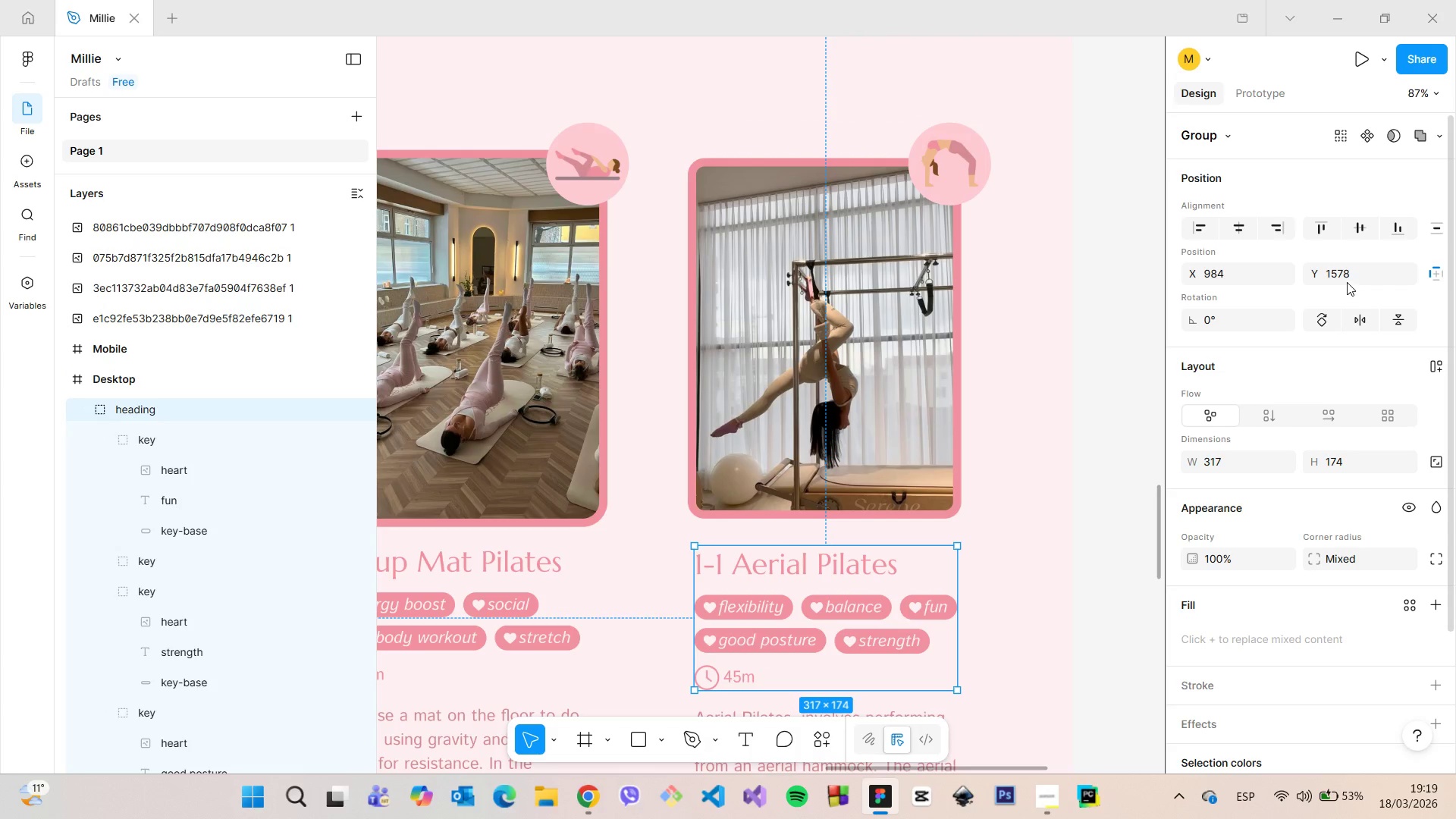 
double_click([1348, 279])
 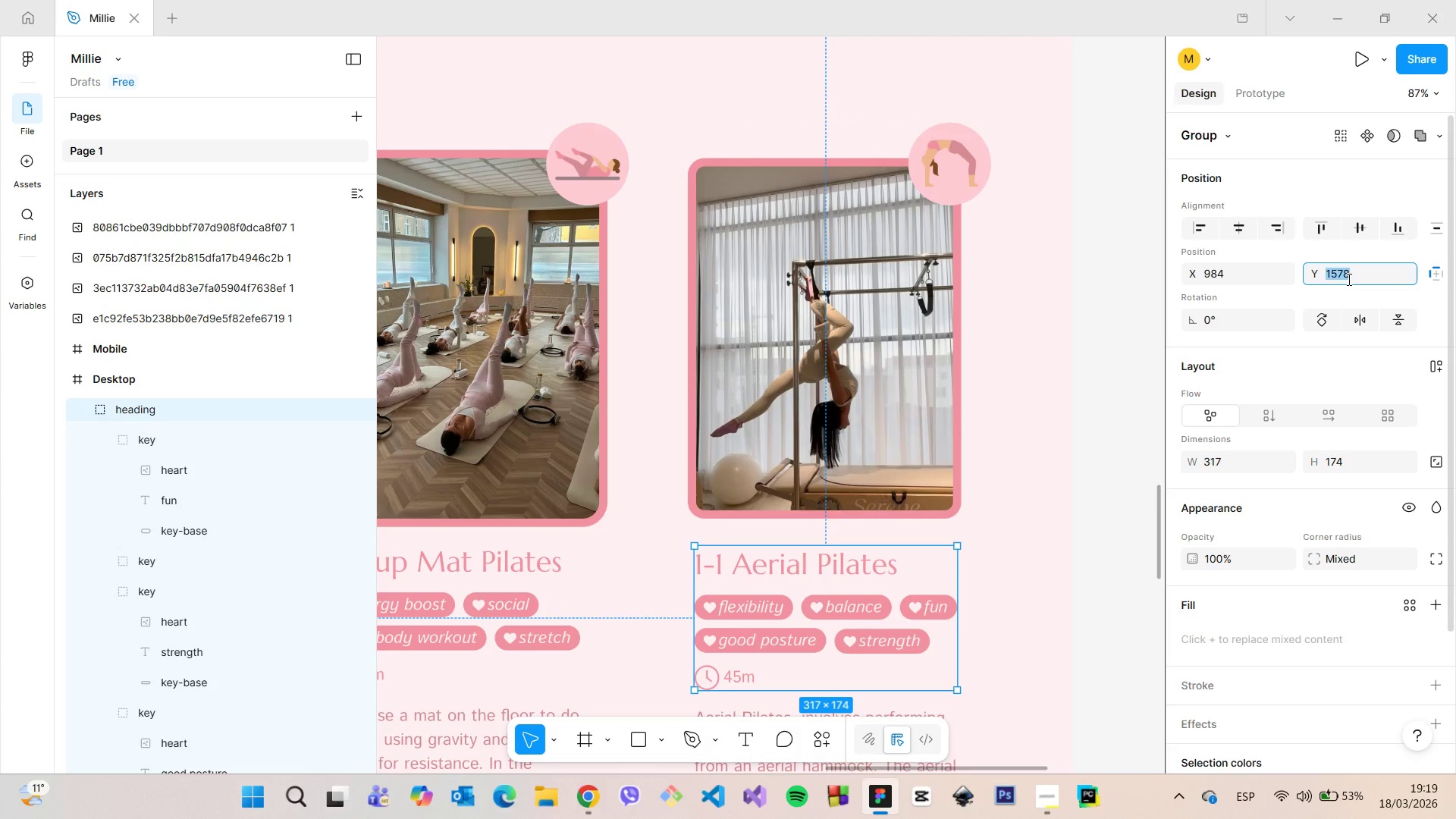 
key(ArrowDown)
 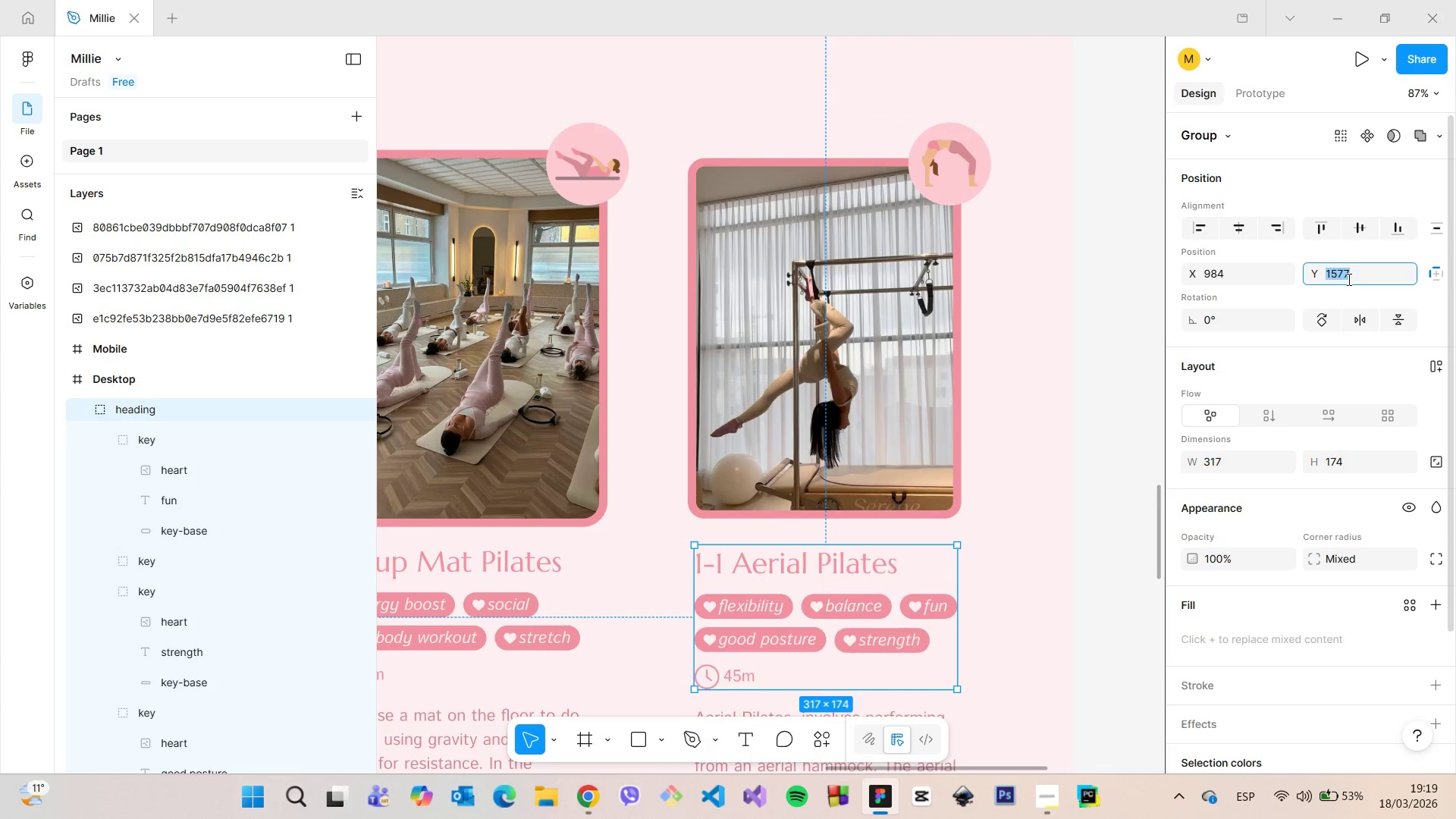 
key(ArrowDown)
 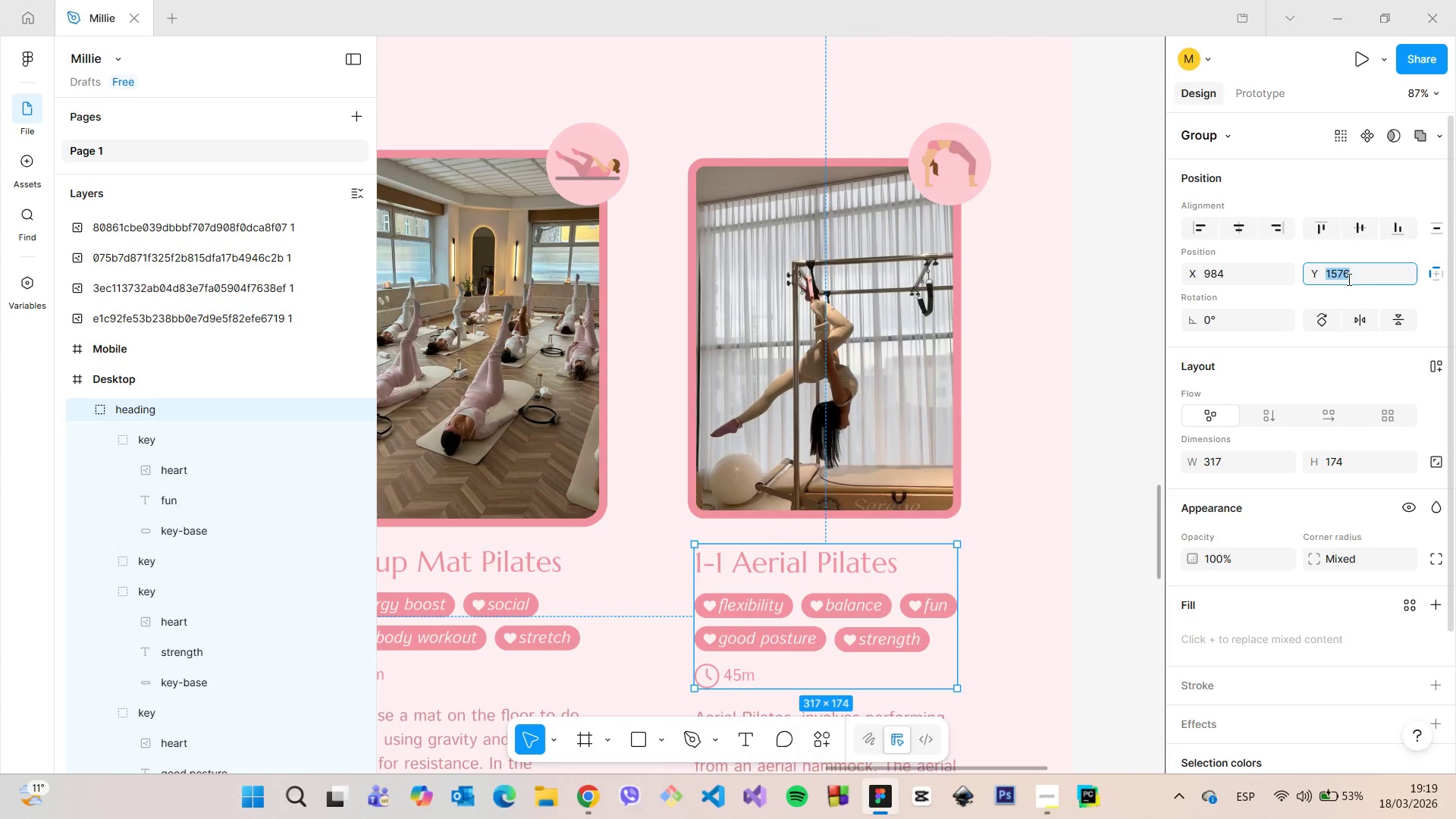 
key(ArrowDown)
 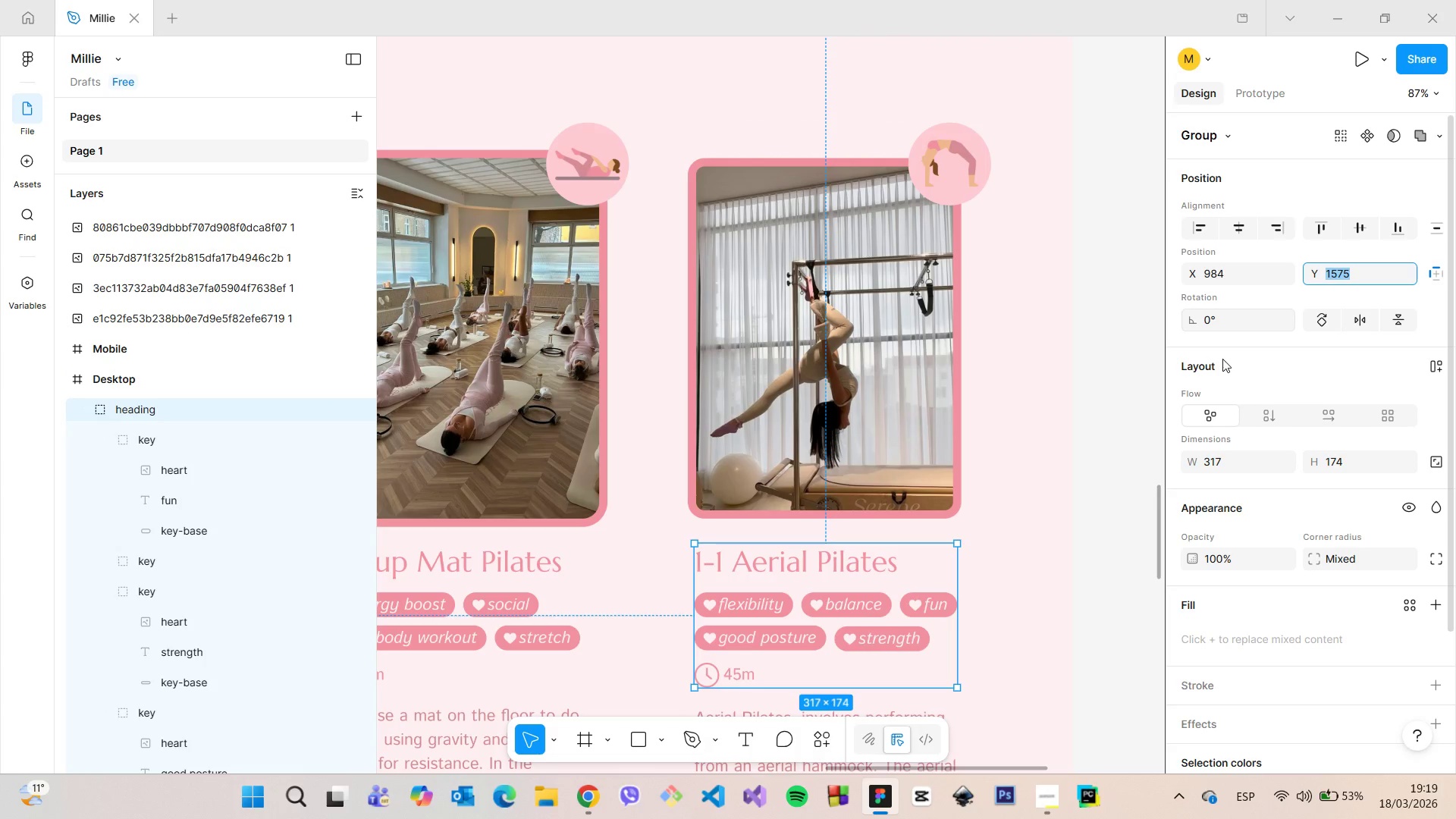 
hold_key(key=AltLeft, duration=0.44)
 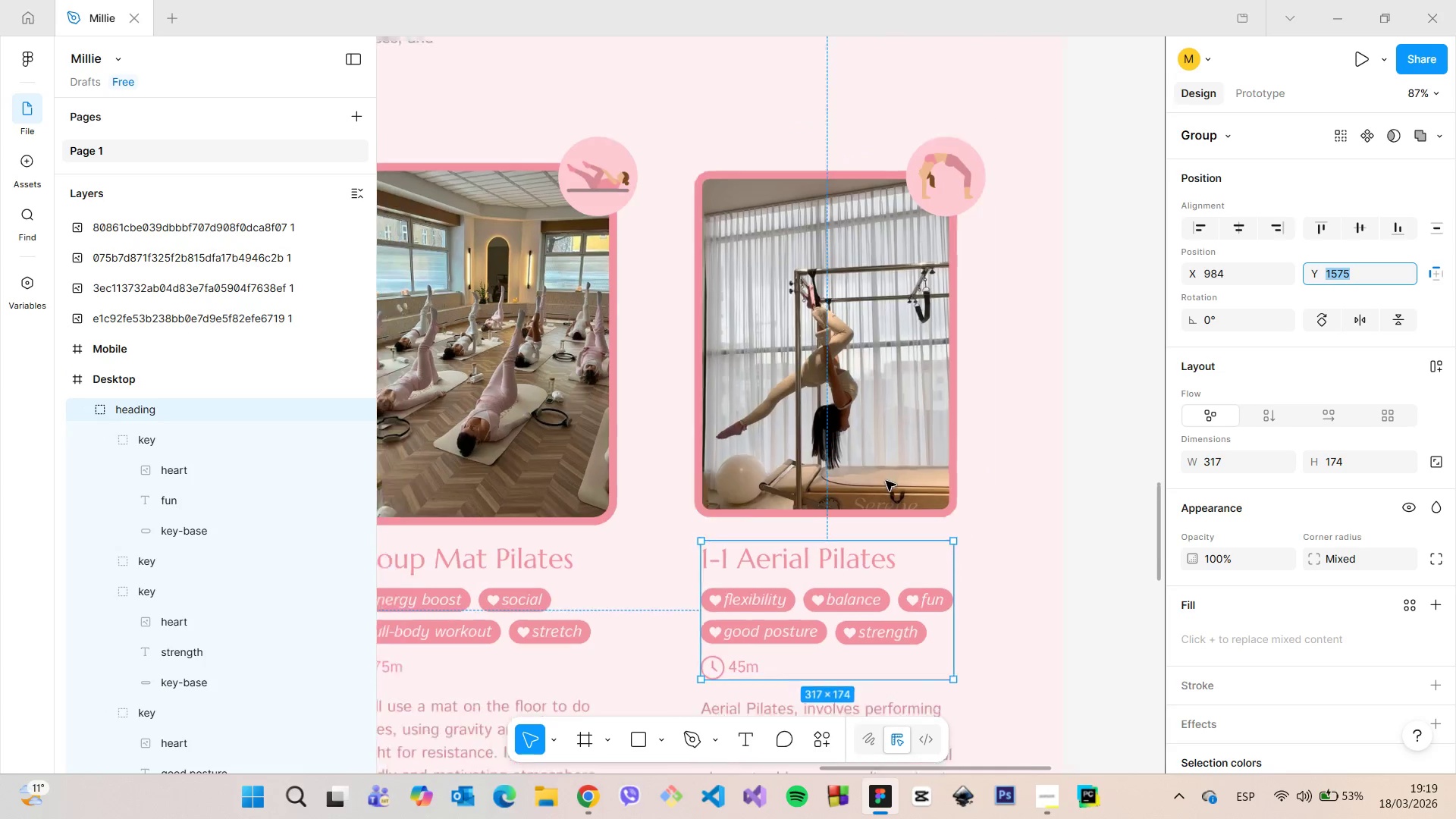 
scroll: coordinate [886, 482], scroll_direction: down, amount: 5.0
 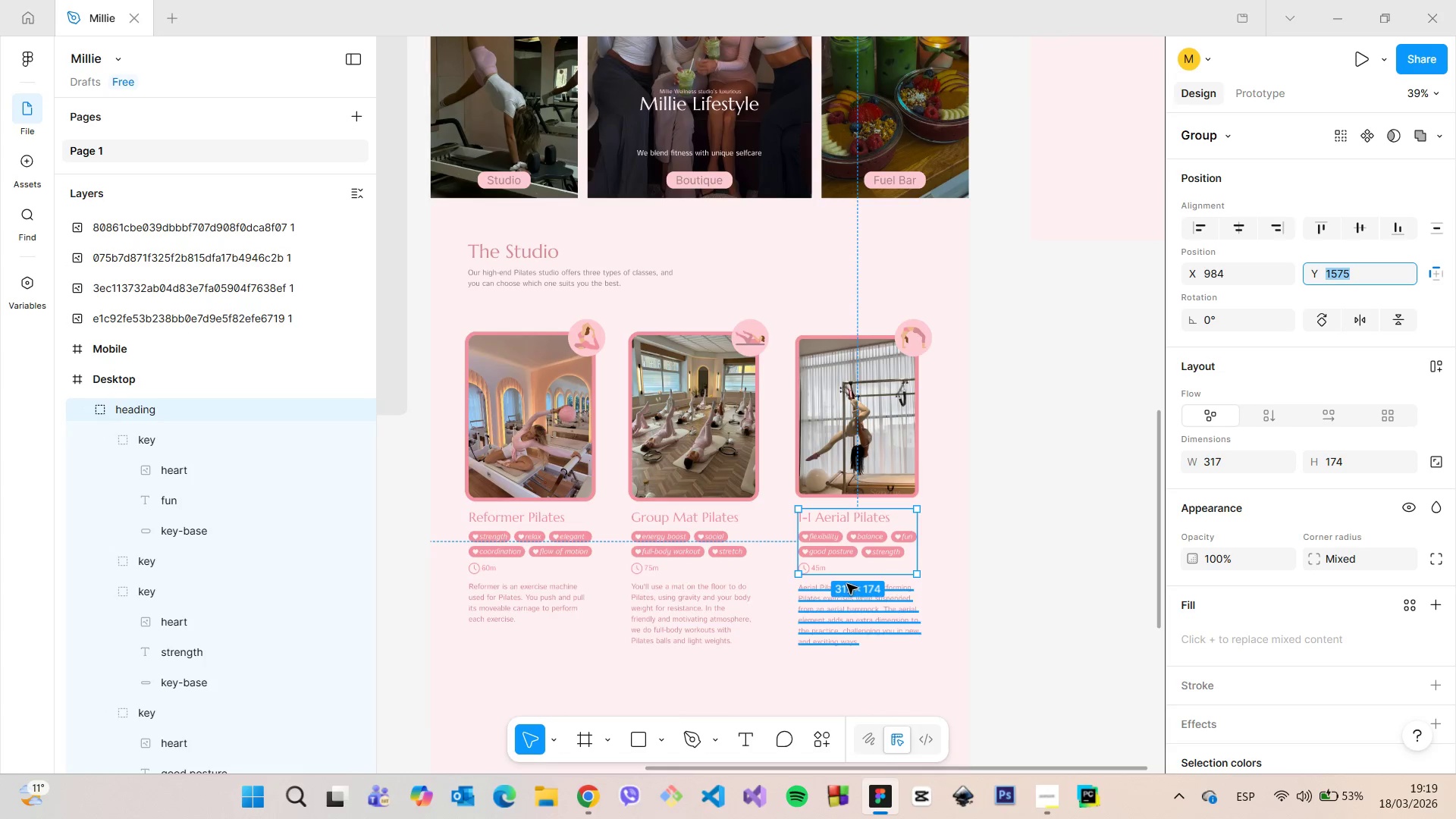 
left_click([835, 607])
 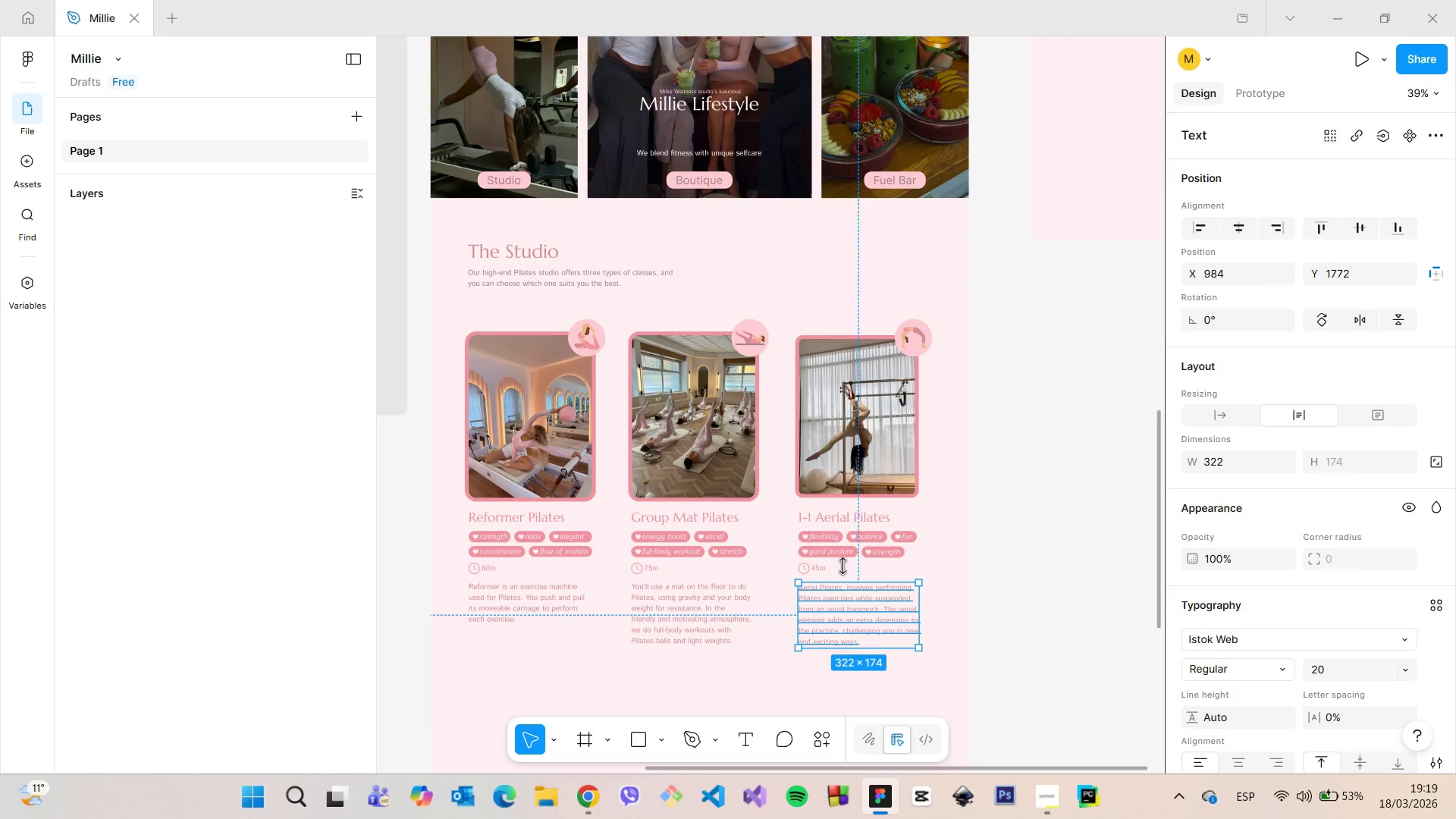 
hold_key(key=AltLeft, duration=0.95)
 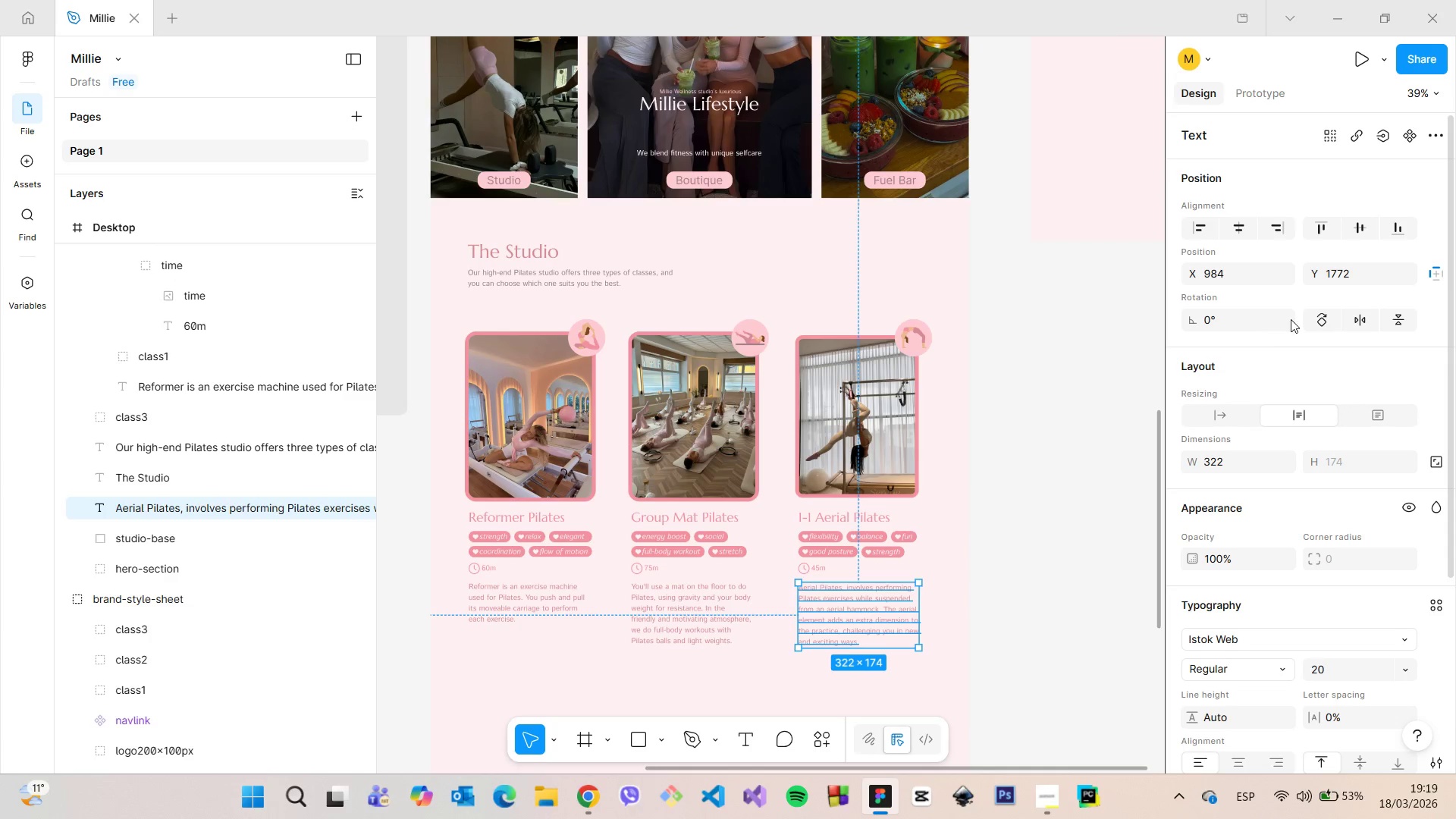 
left_click([1338, 275])
 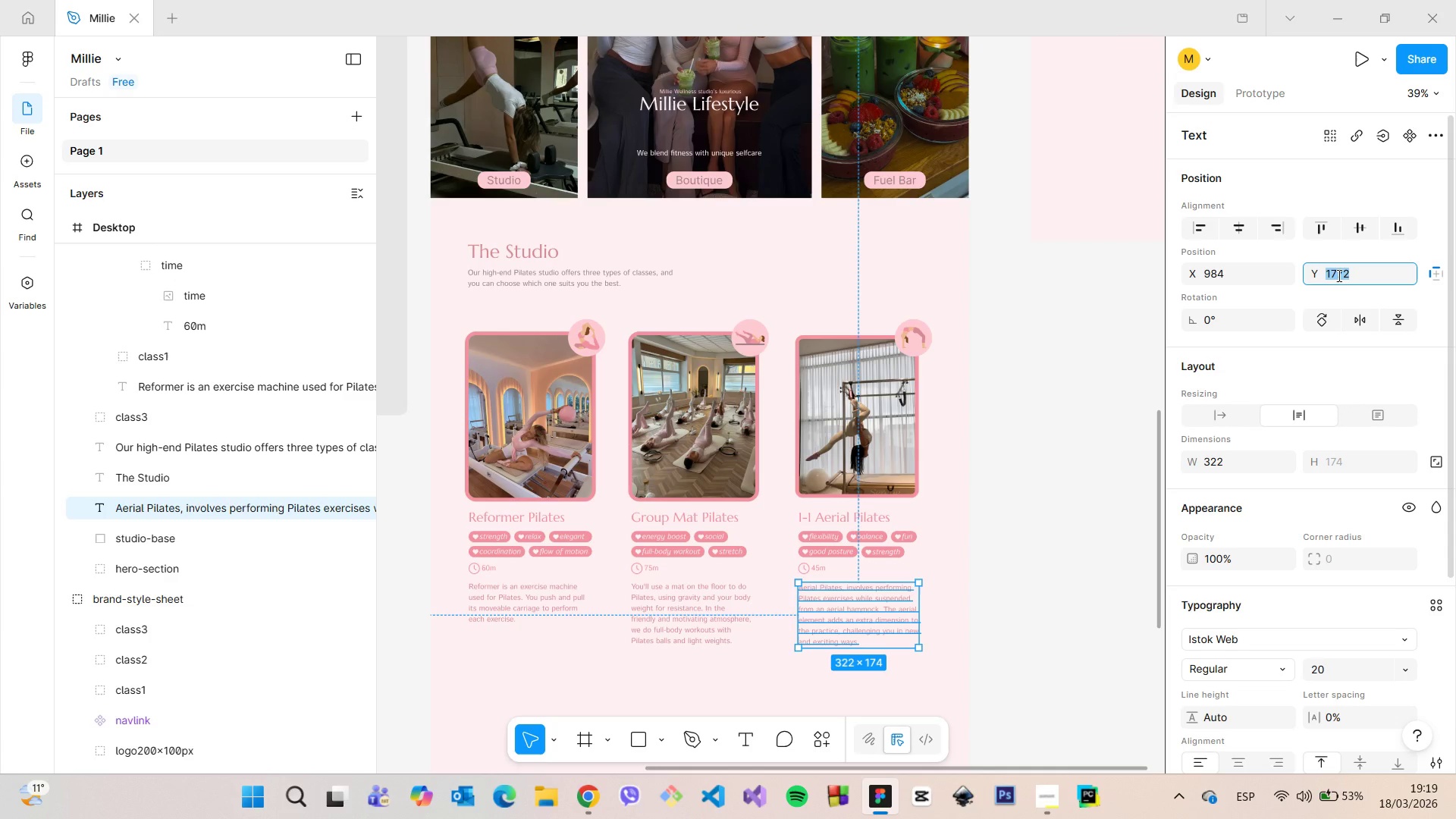 
key(ArrowDown)
 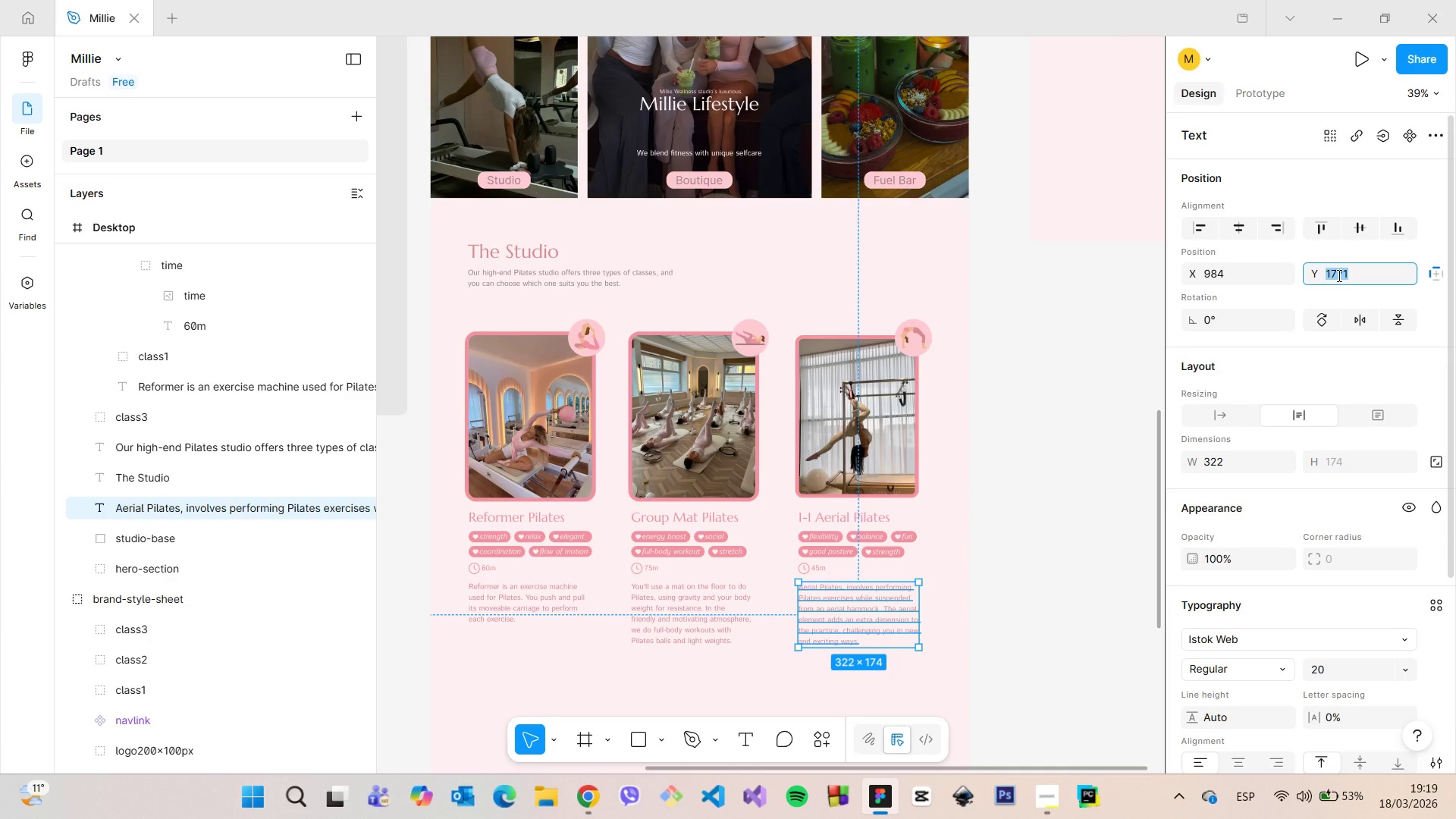 
key(ArrowDown)
 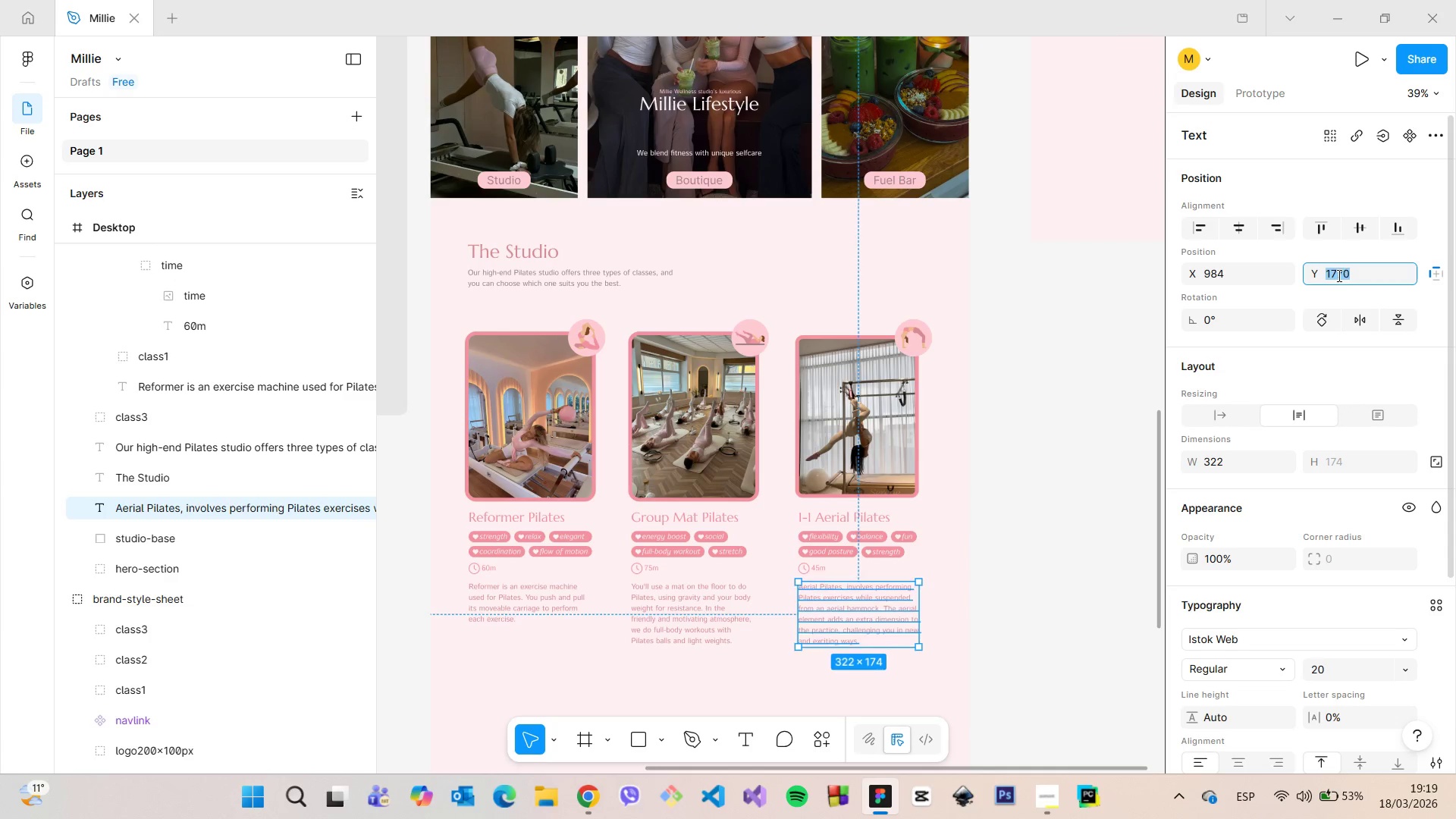 
key(ArrowDown)
 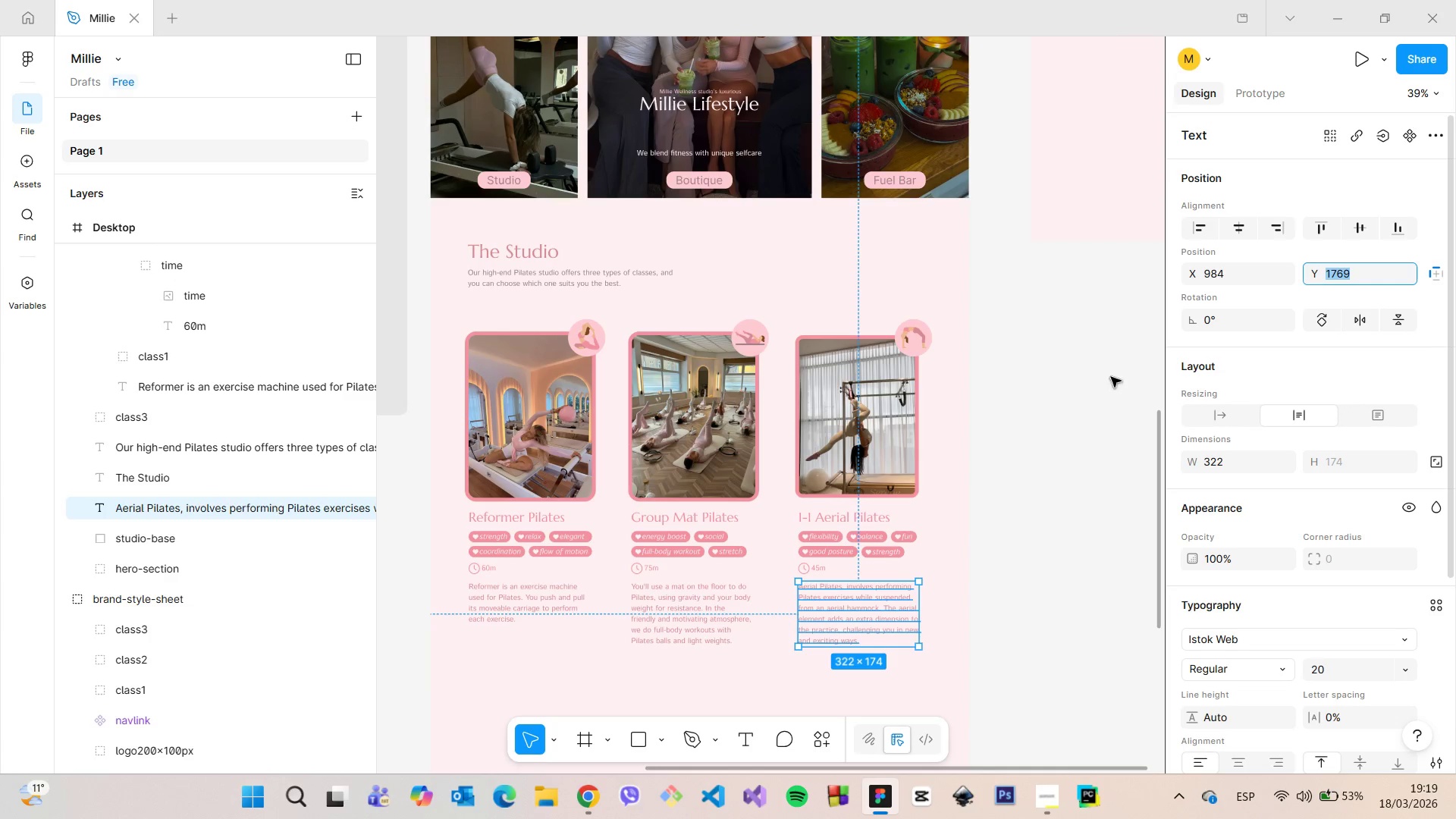 
hold_key(key=AltLeft, duration=0.56)
 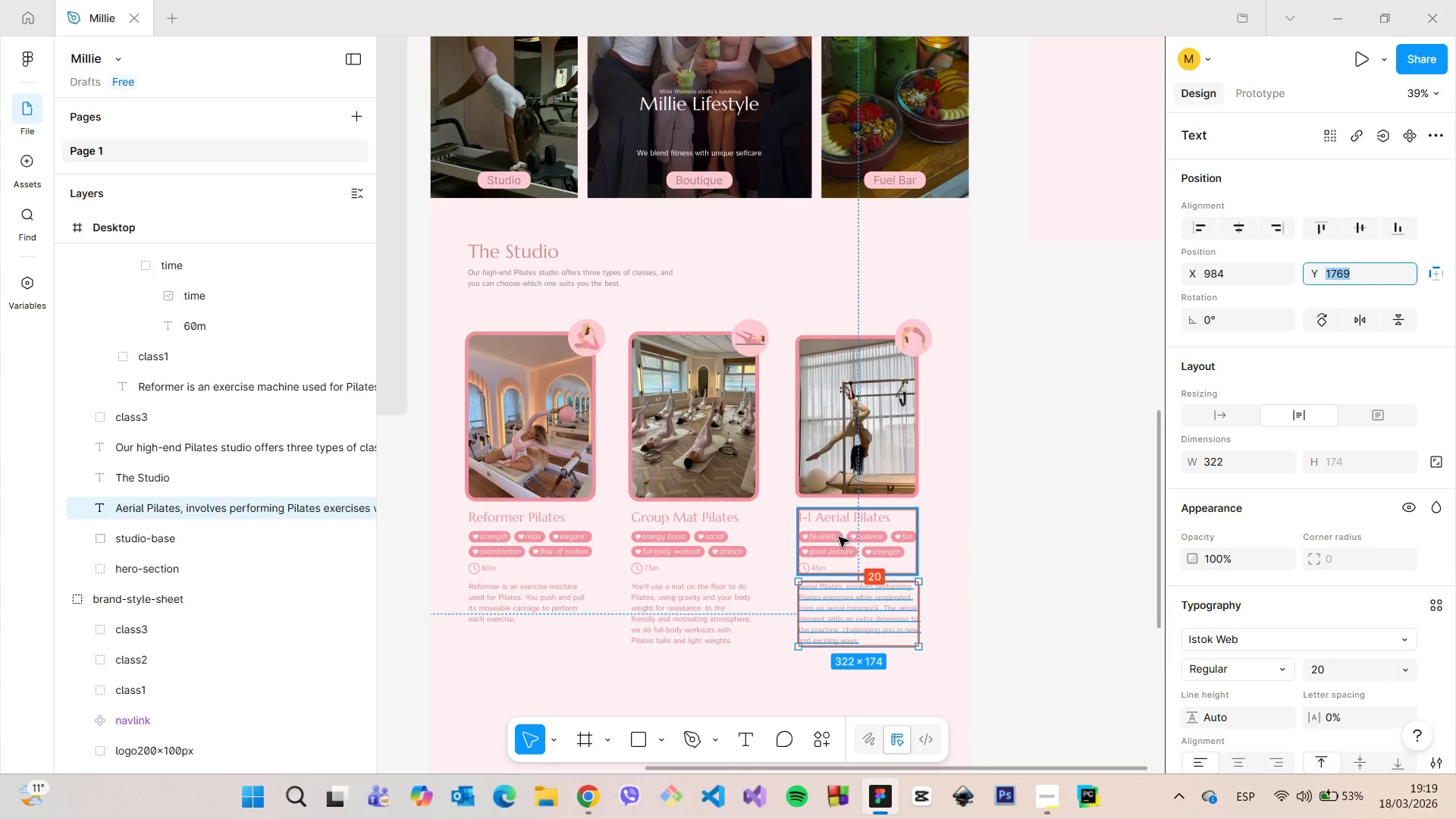 
left_click([839, 537])
 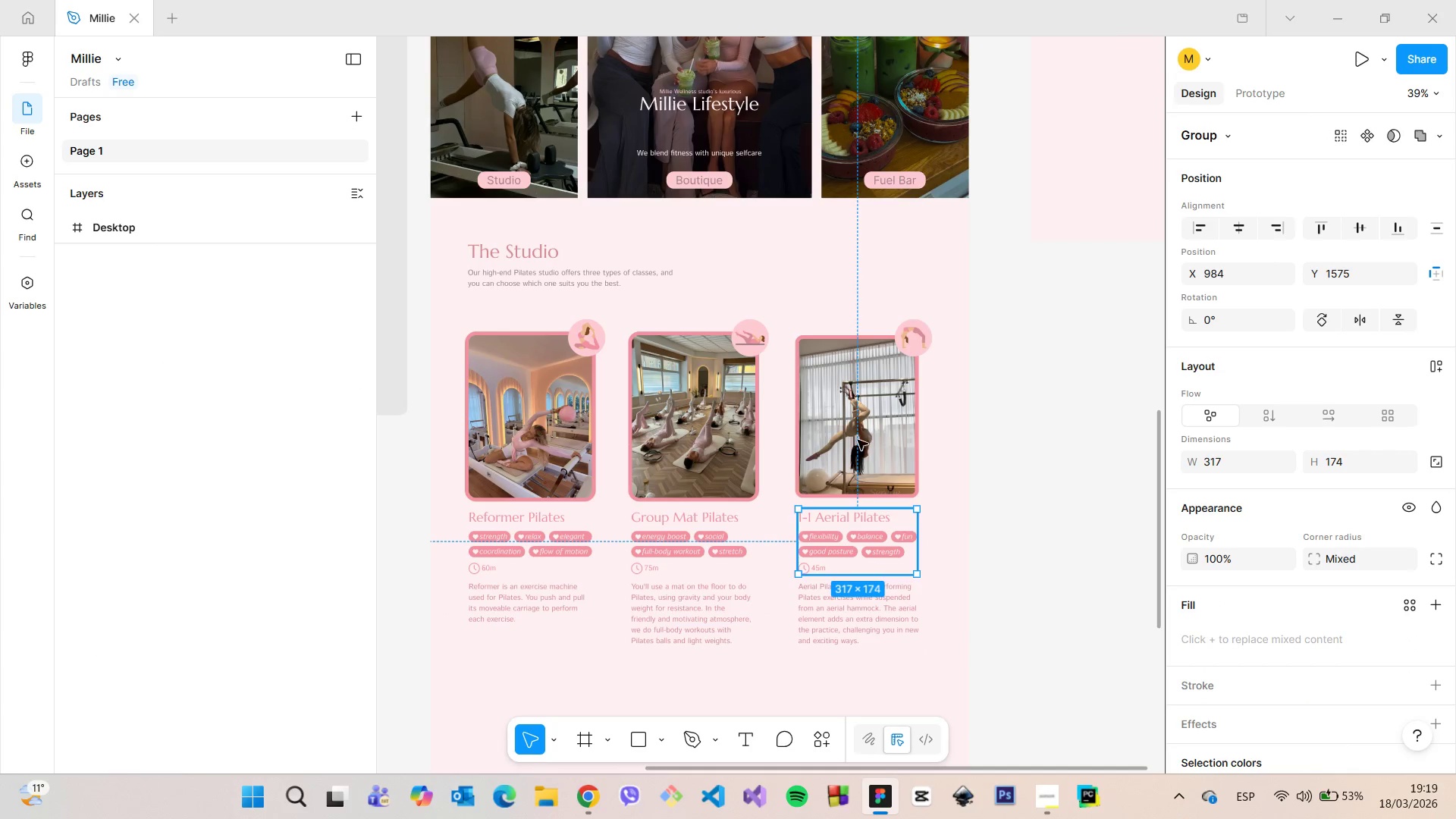 
left_click([858, 440])
 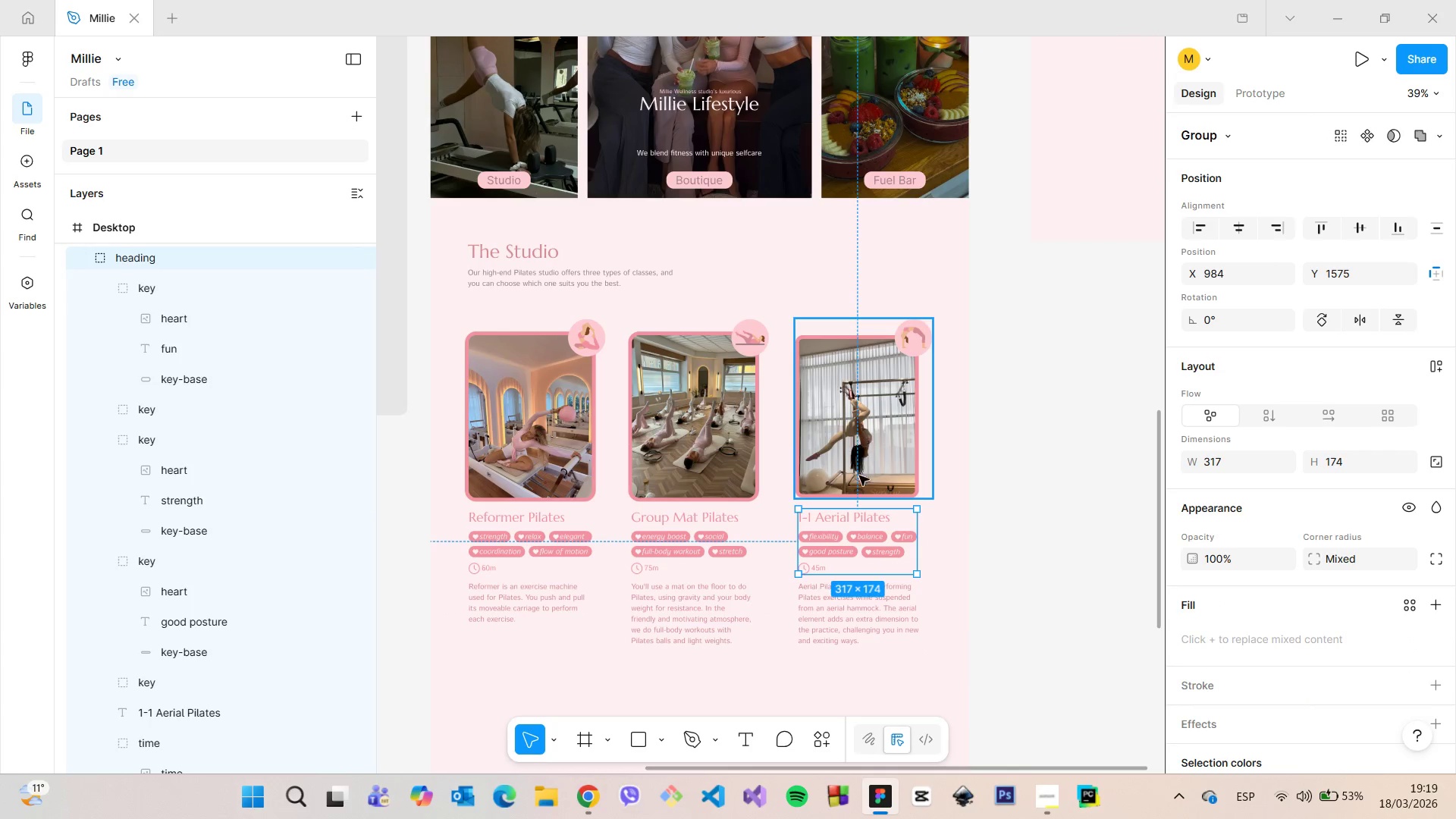 
hold_key(key=ShiftLeft, duration=1.5)
left_click([856, 537])
 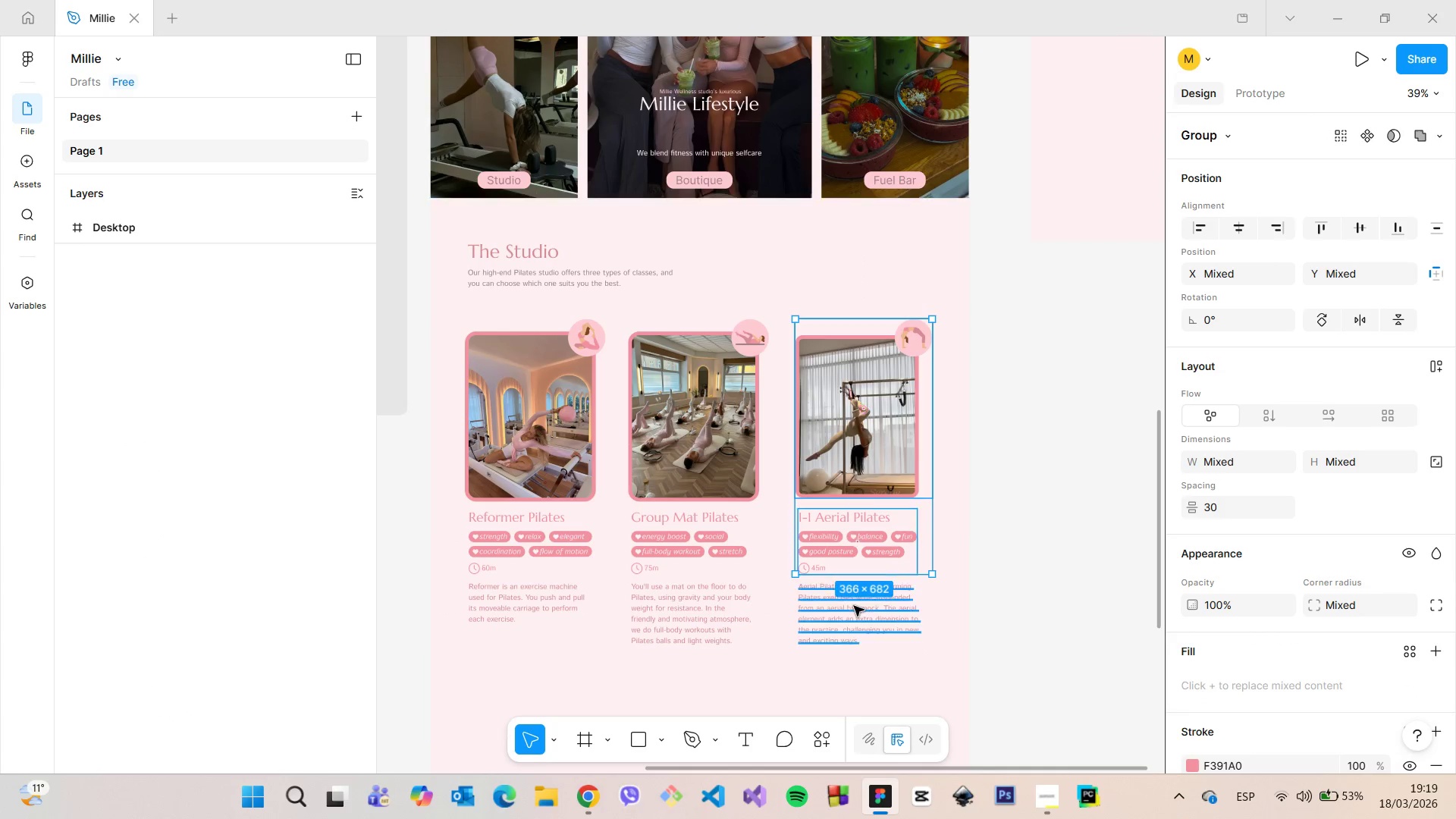 
left_click([854, 606])
 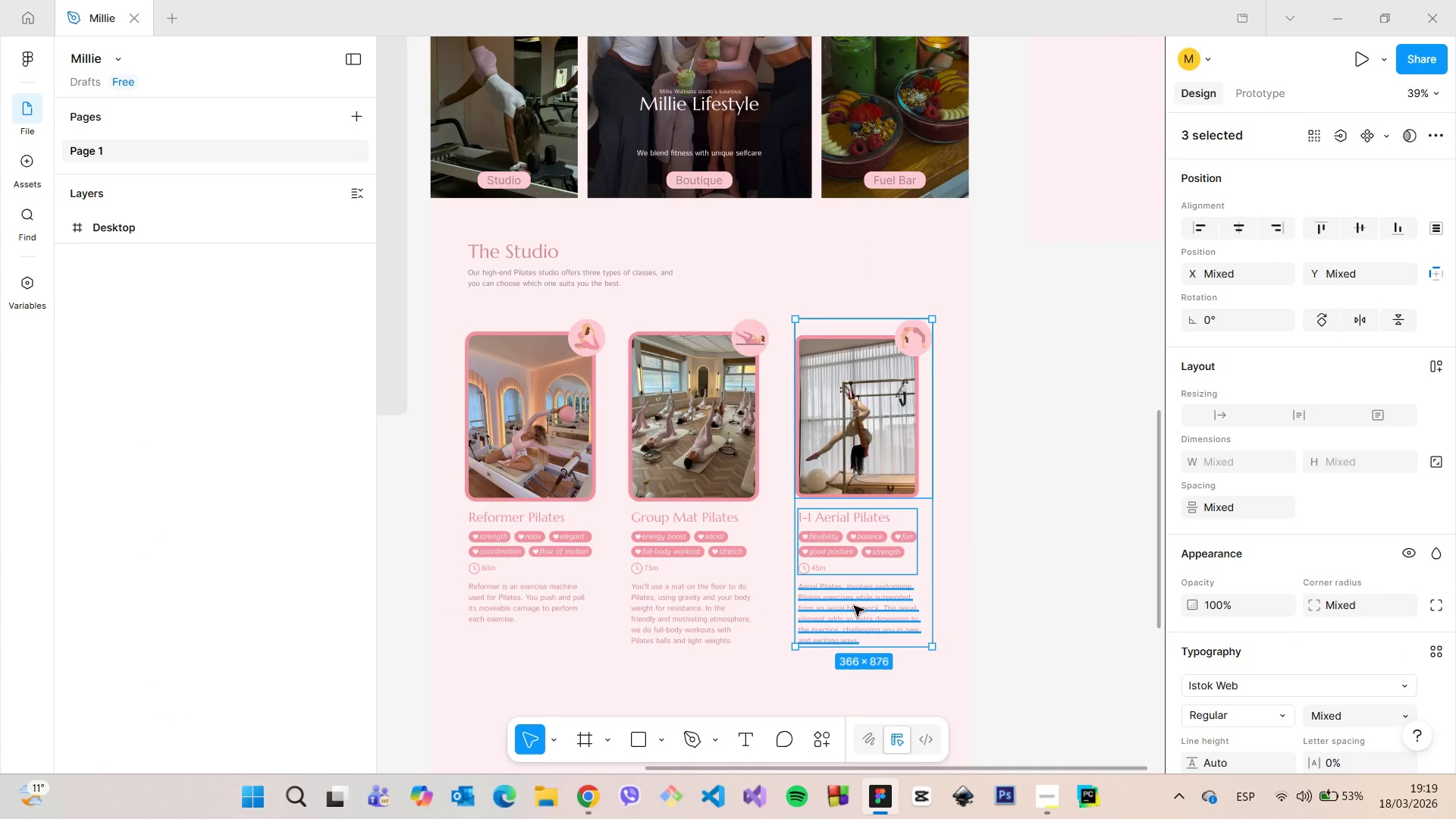 
key(Shift+ShiftLeft)
 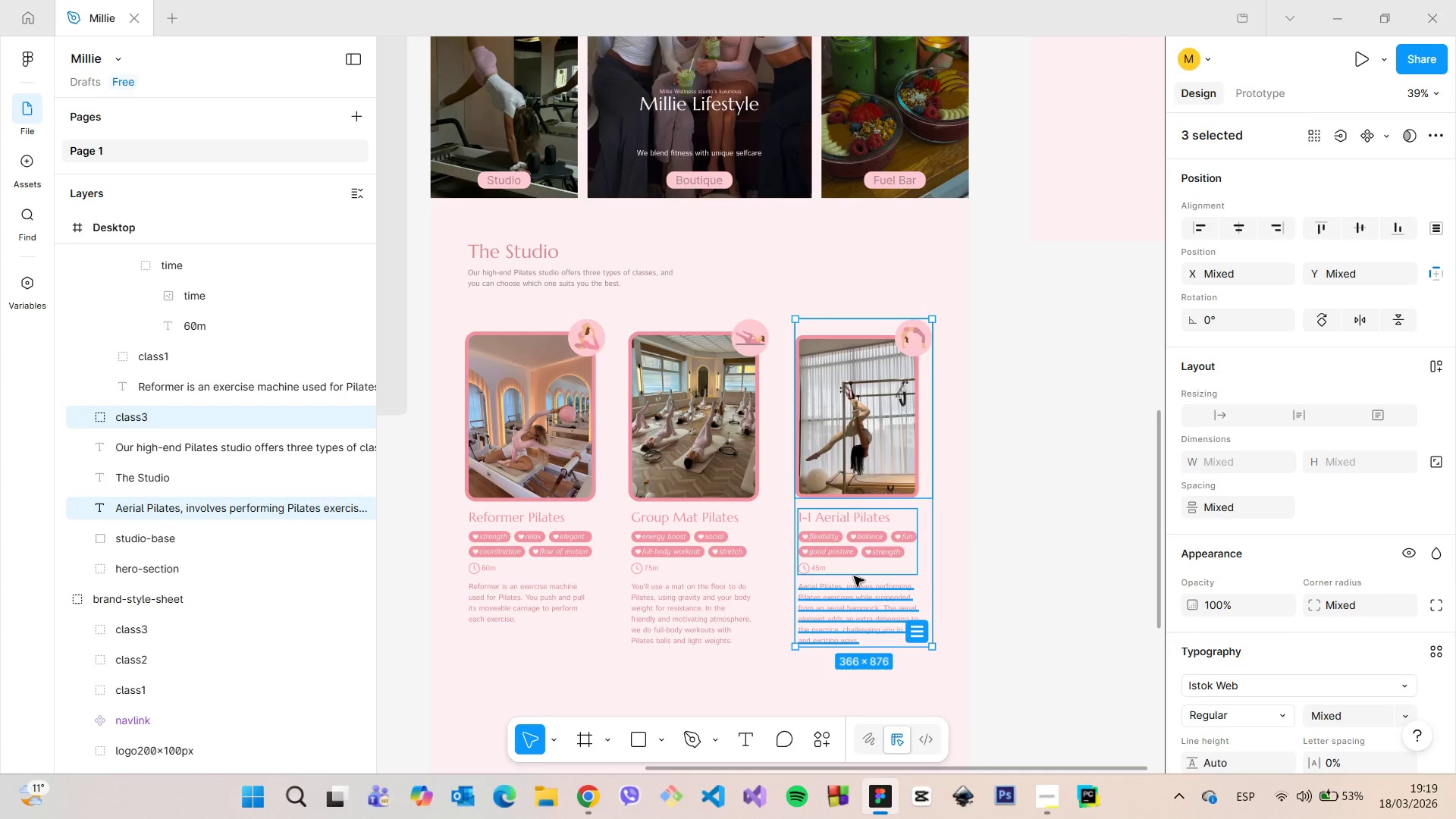 
key(Shift+ShiftLeft)
 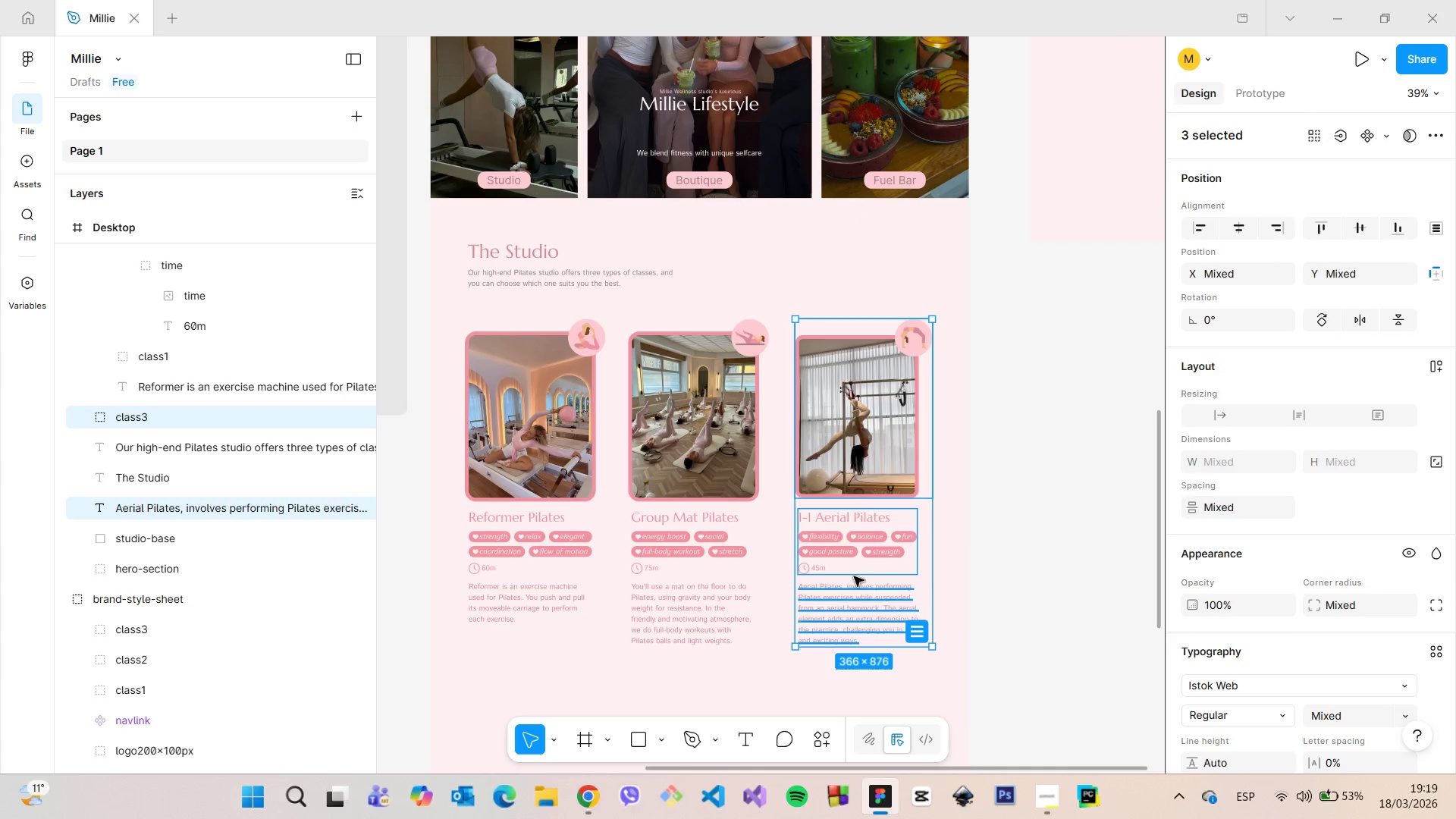 
key(Shift+ShiftLeft)
 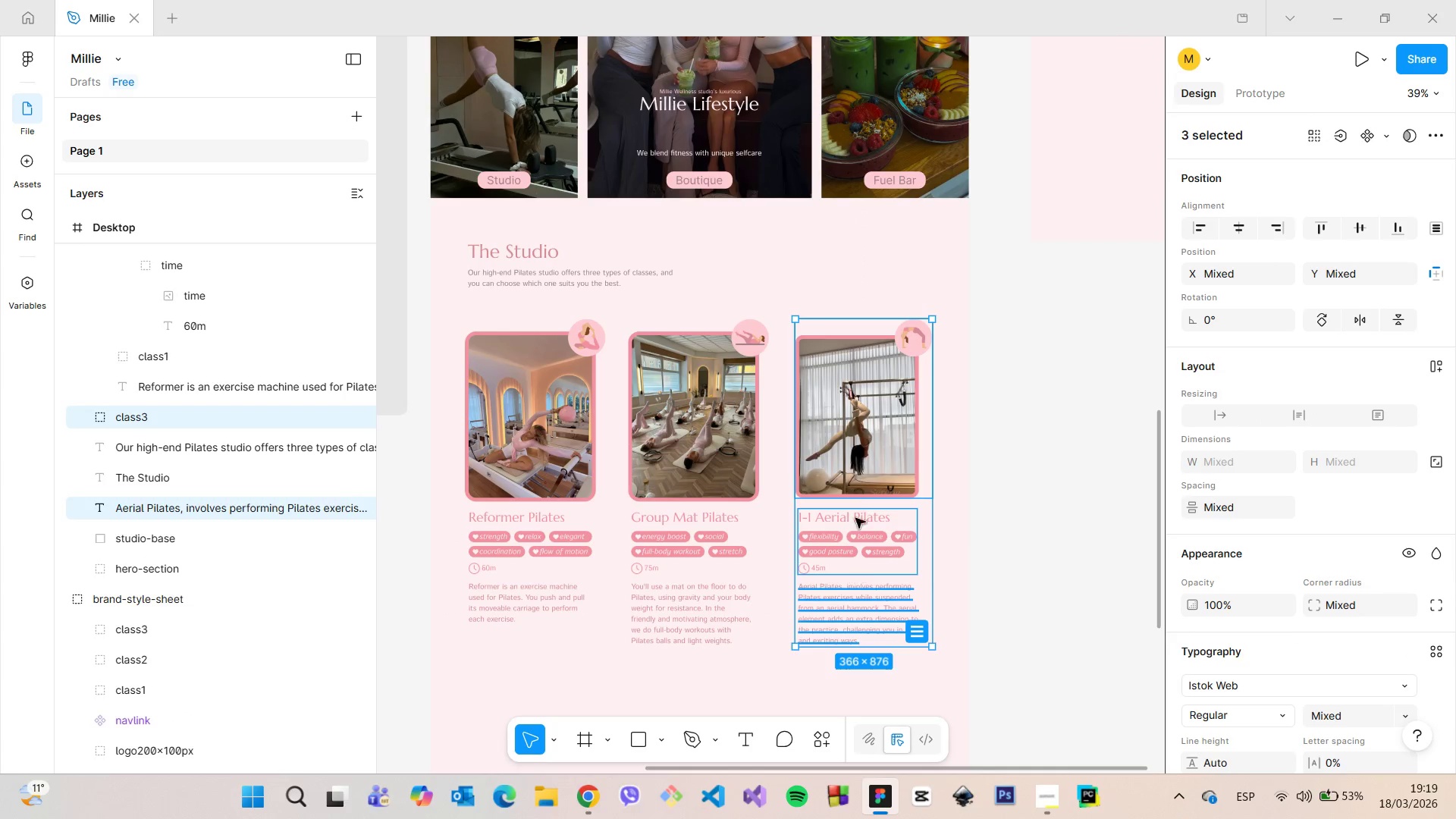 
key(Shift+ShiftLeft)
 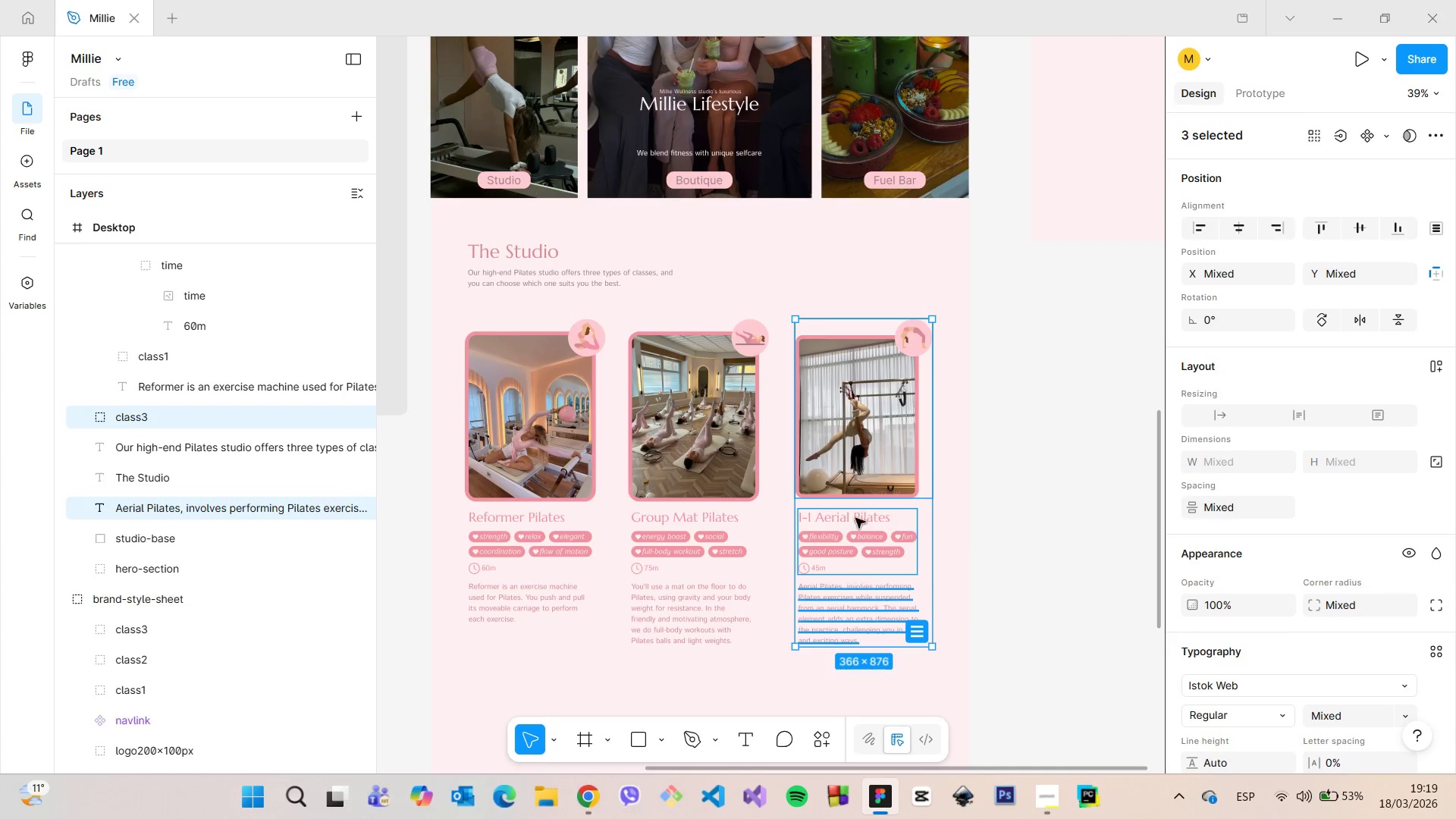 
key(Shift+ShiftLeft)
 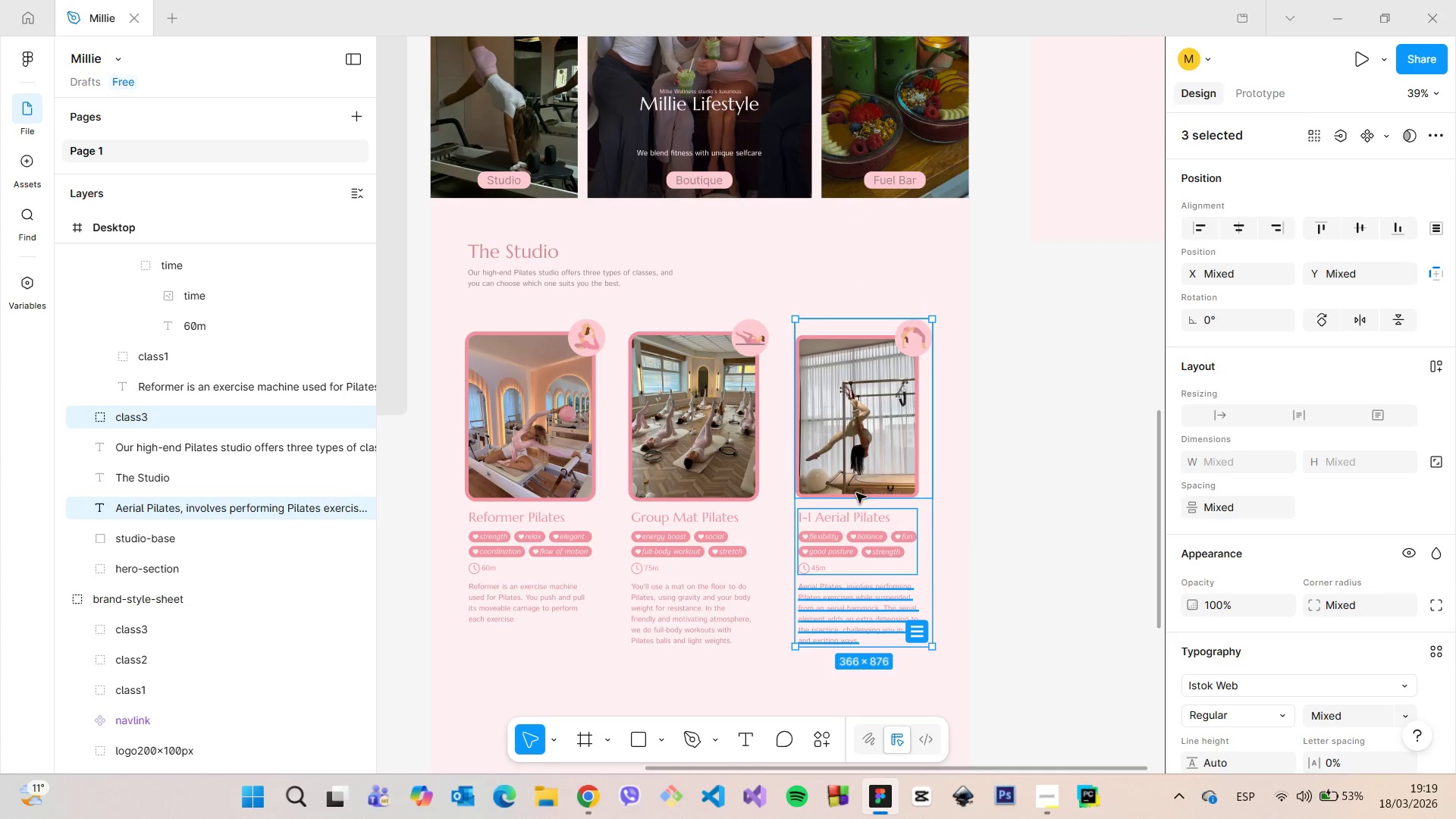 
key(Shift+ShiftLeft)
 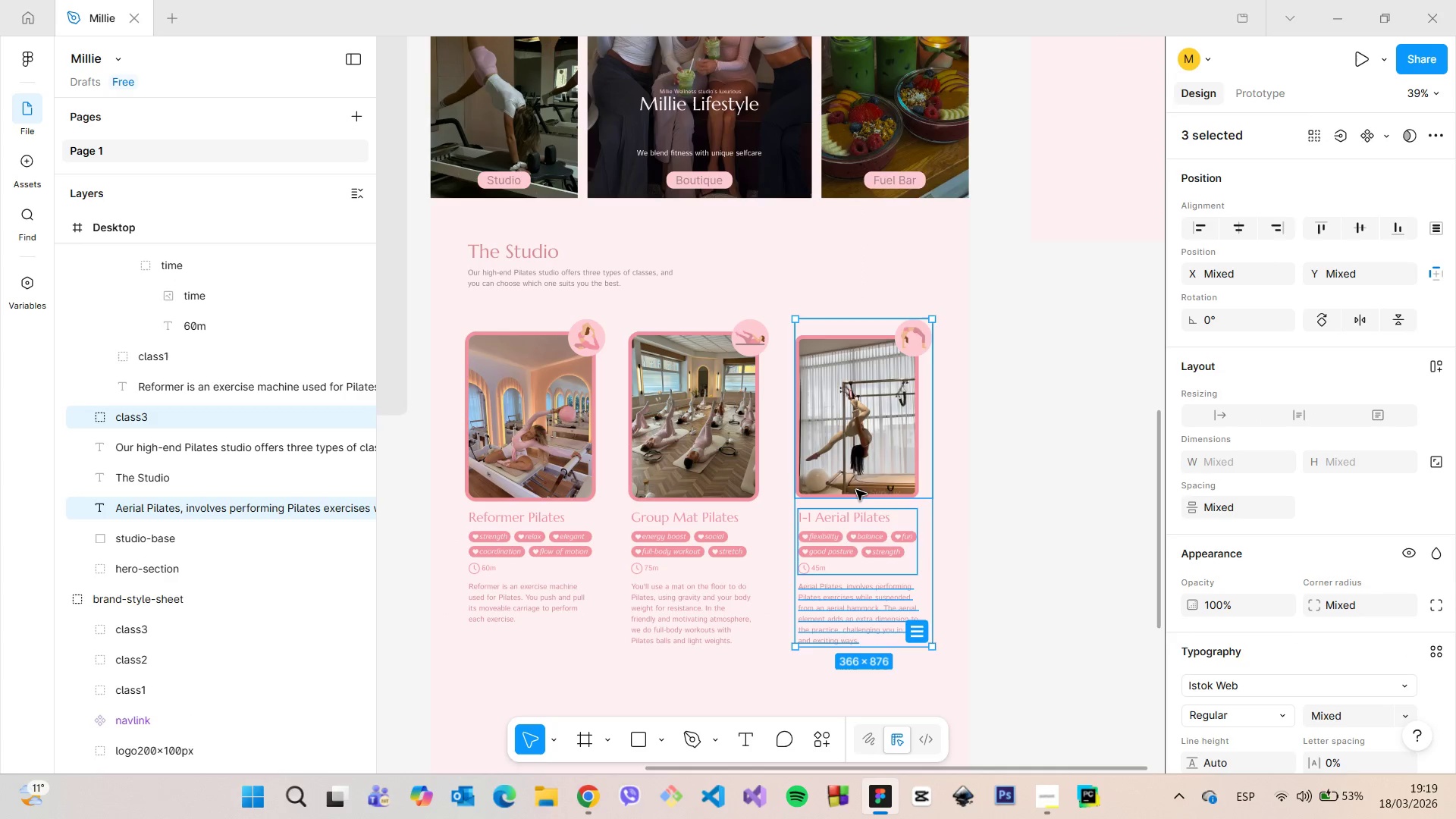 
right_click([856, 490])
 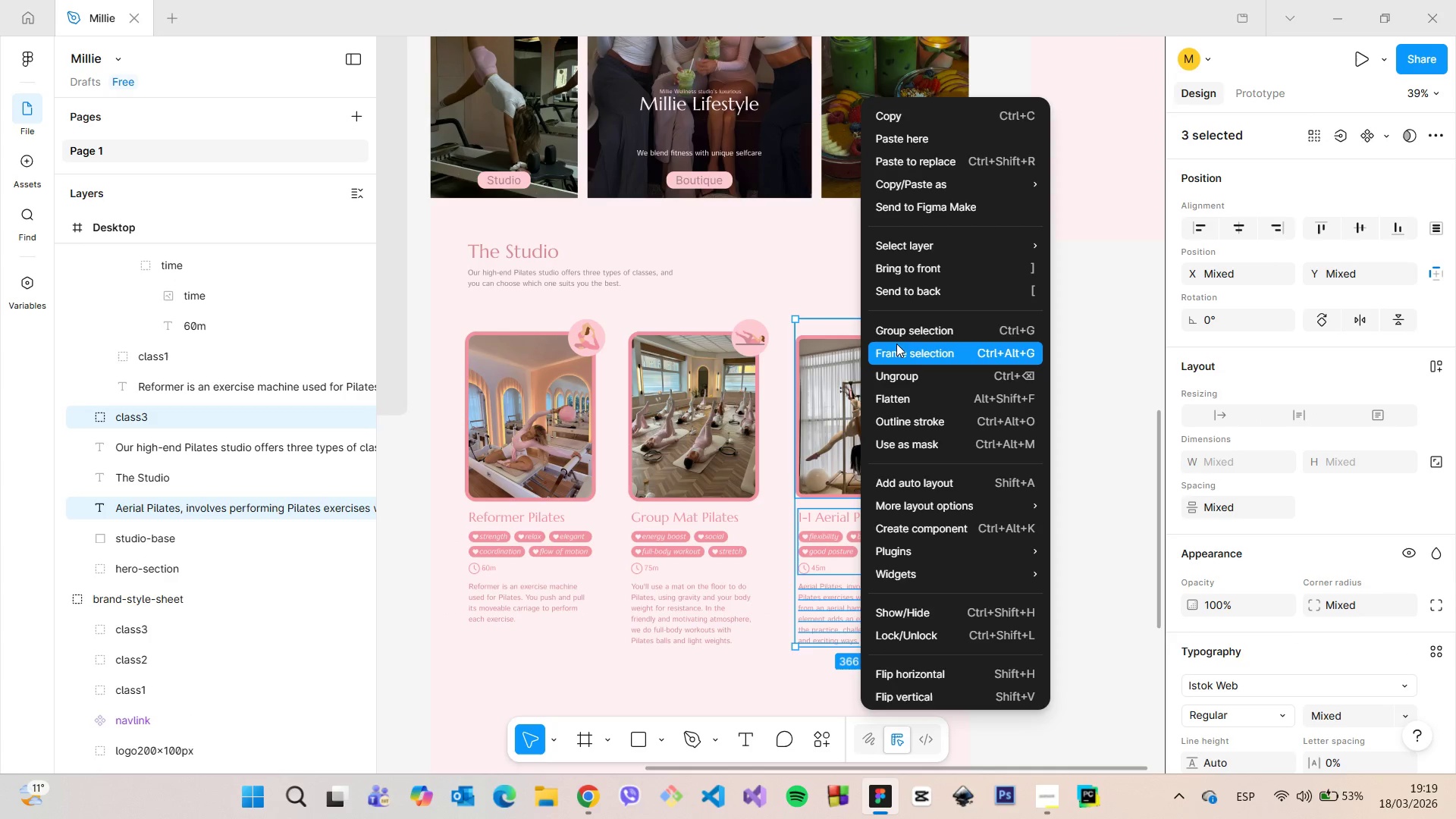 
left_click([896, 340])
 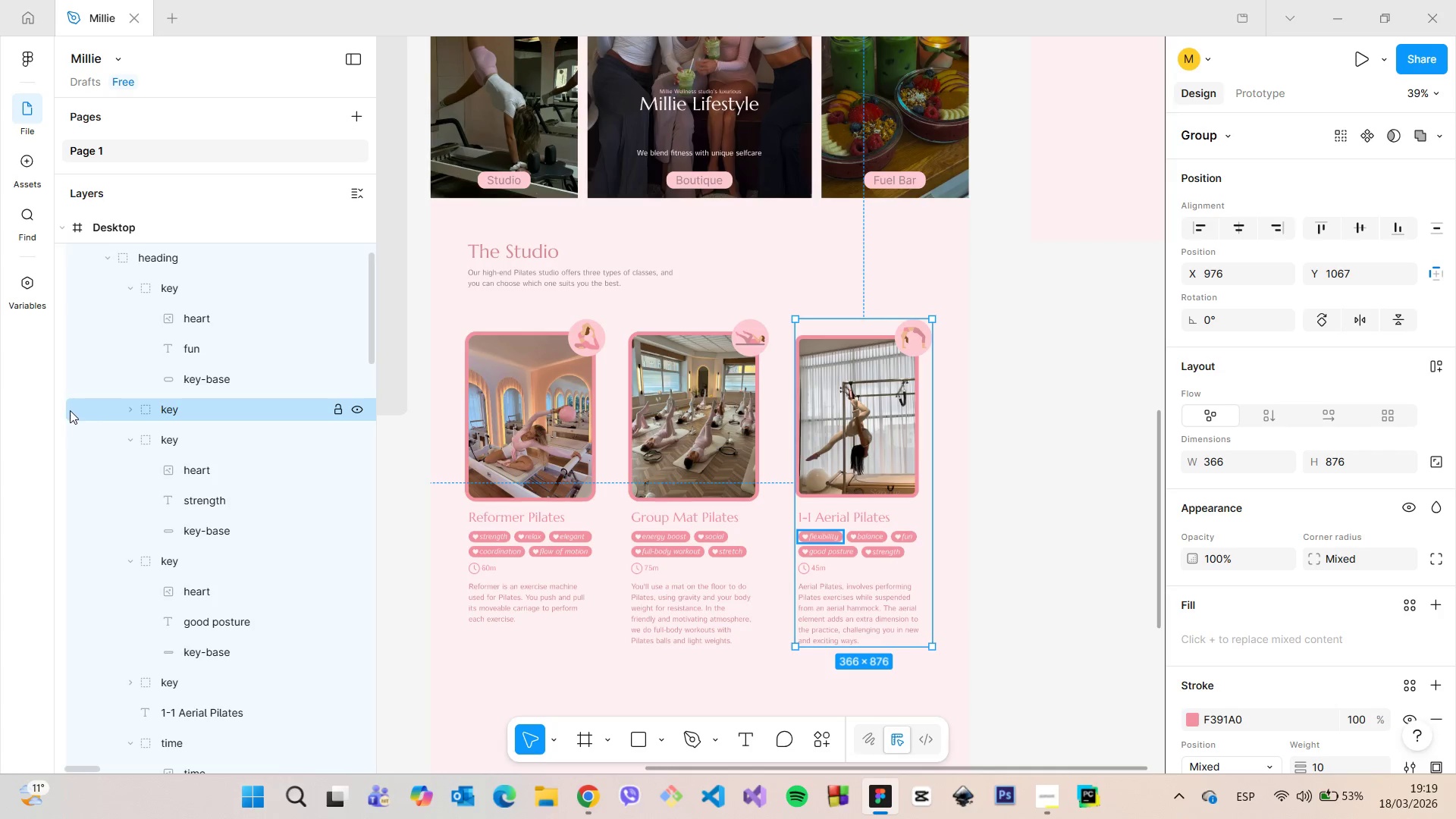 
scroll: coordinate [149, 402], scroll_direction: up, amount: 2.0
 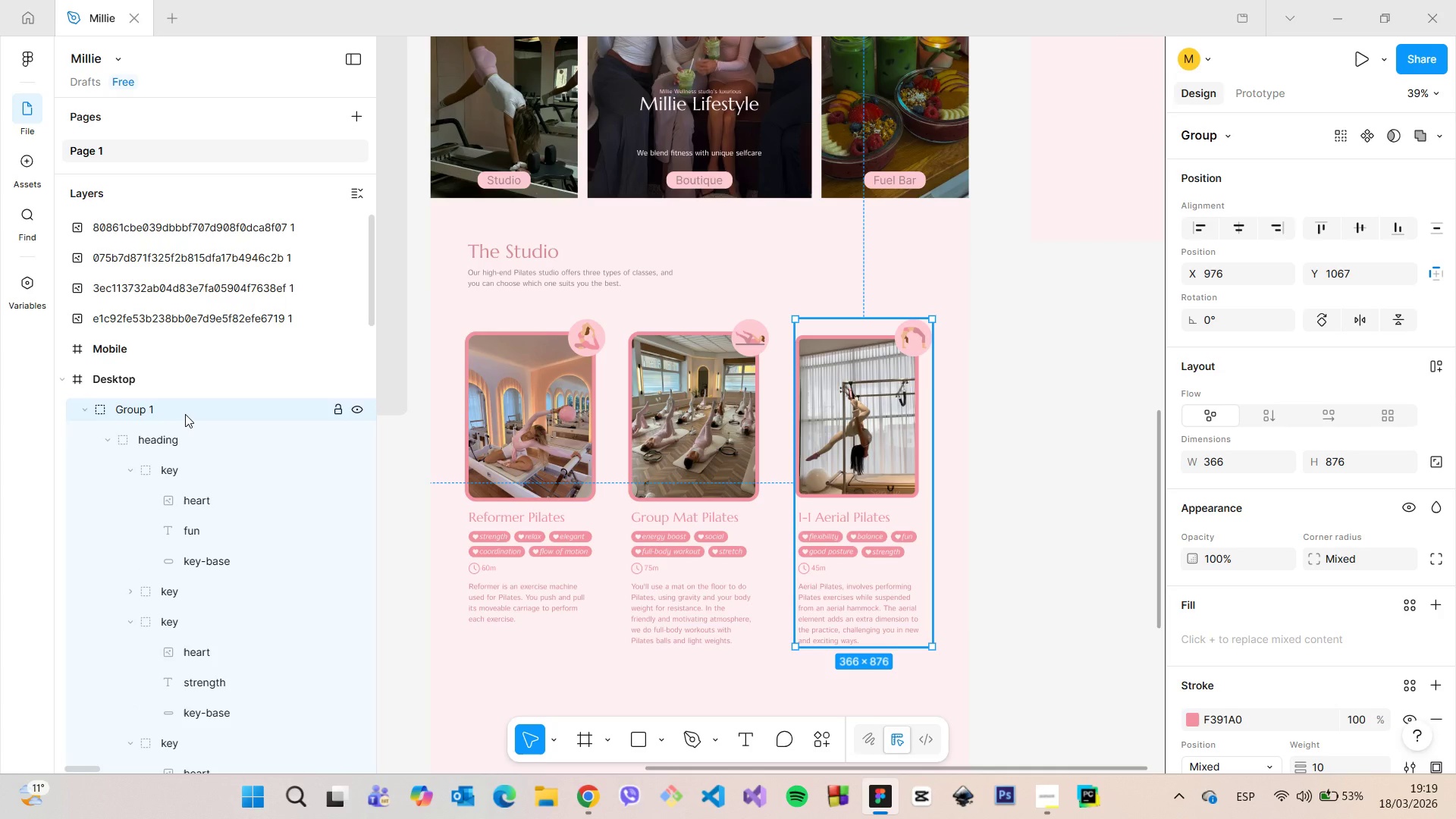 
left_click([185, 414])
 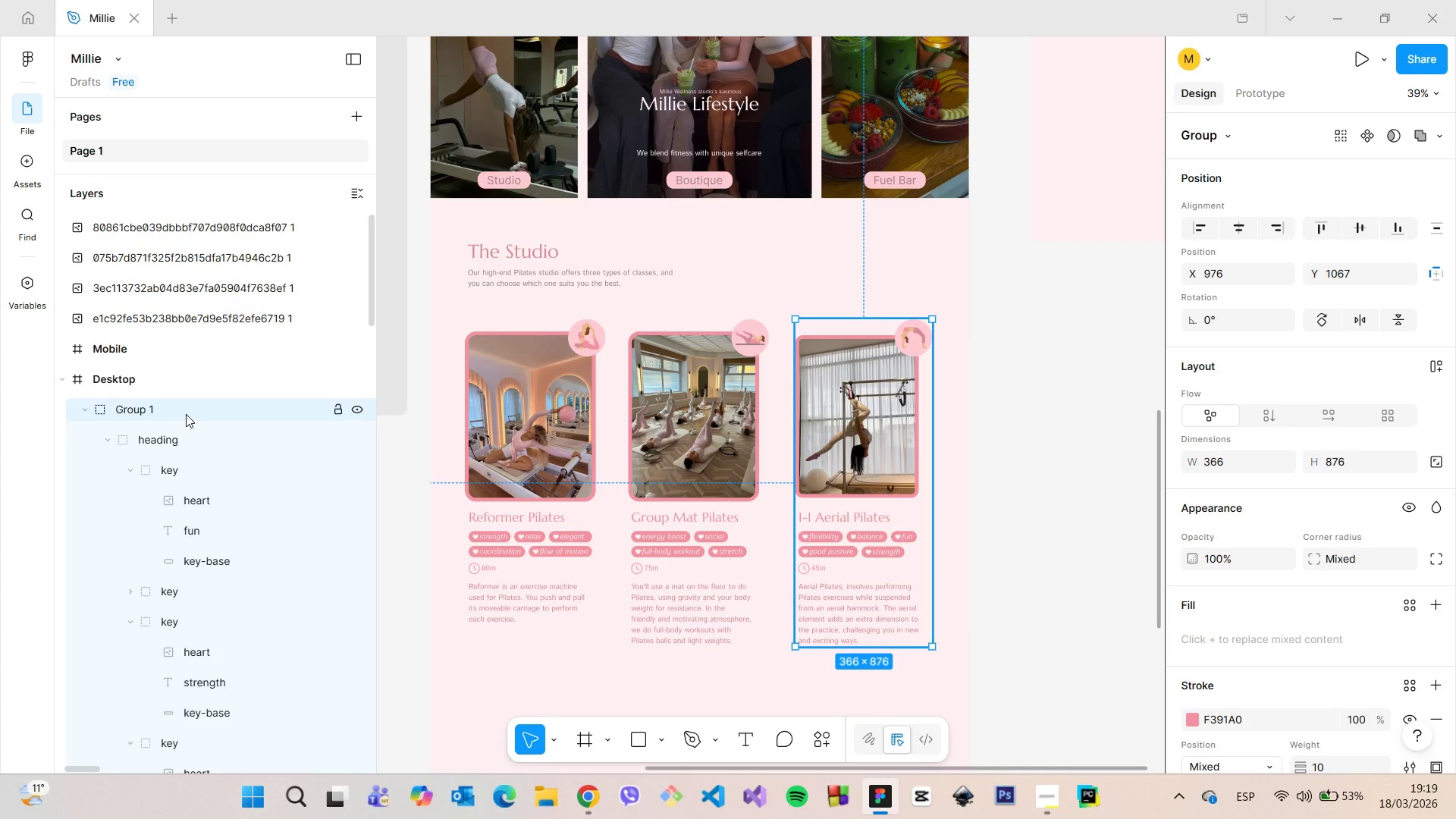 
left_click([186, 414])
 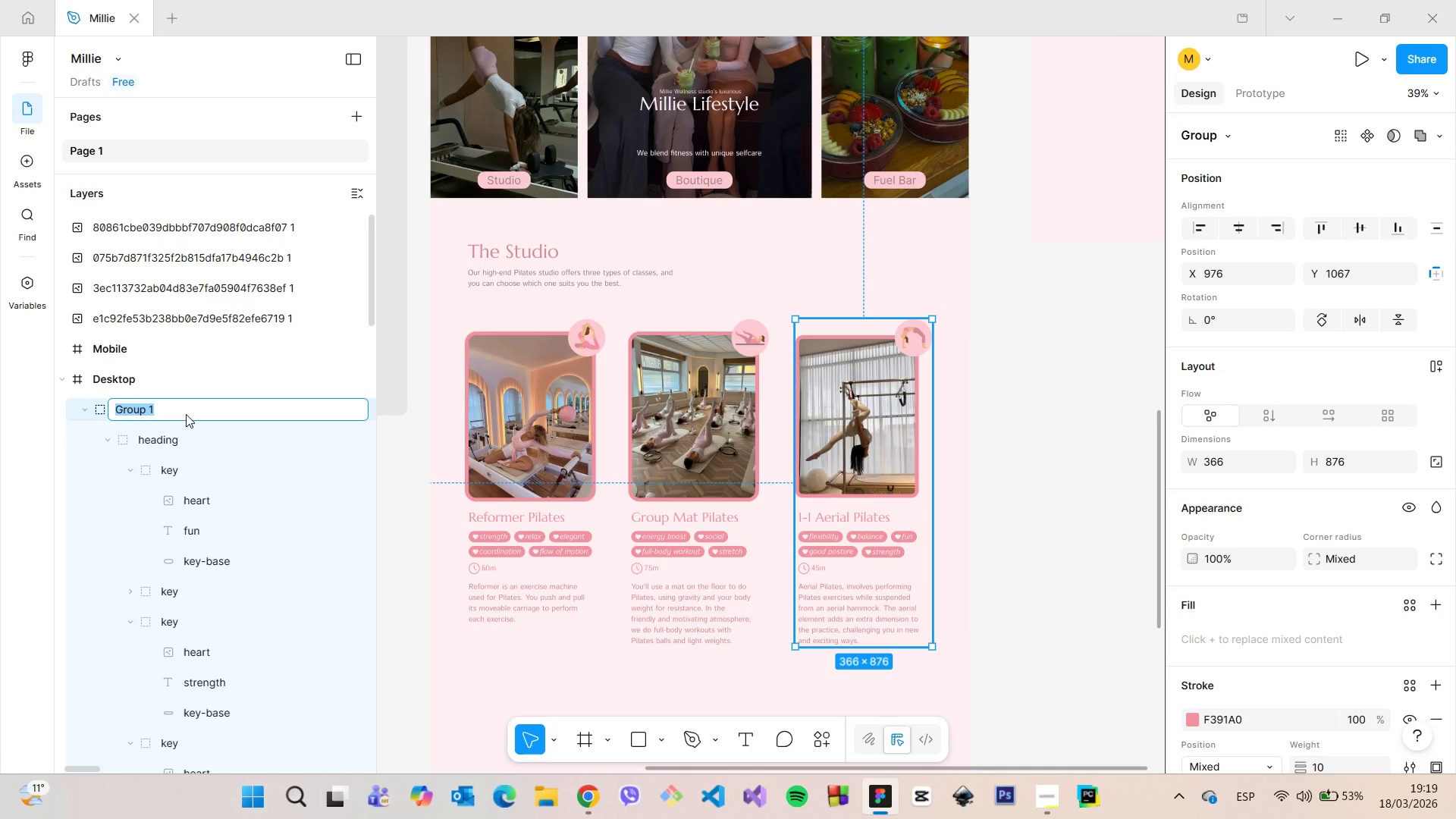 
scroll: coordinate [185, 414], scroll_direction: up, amount: 1.0
 